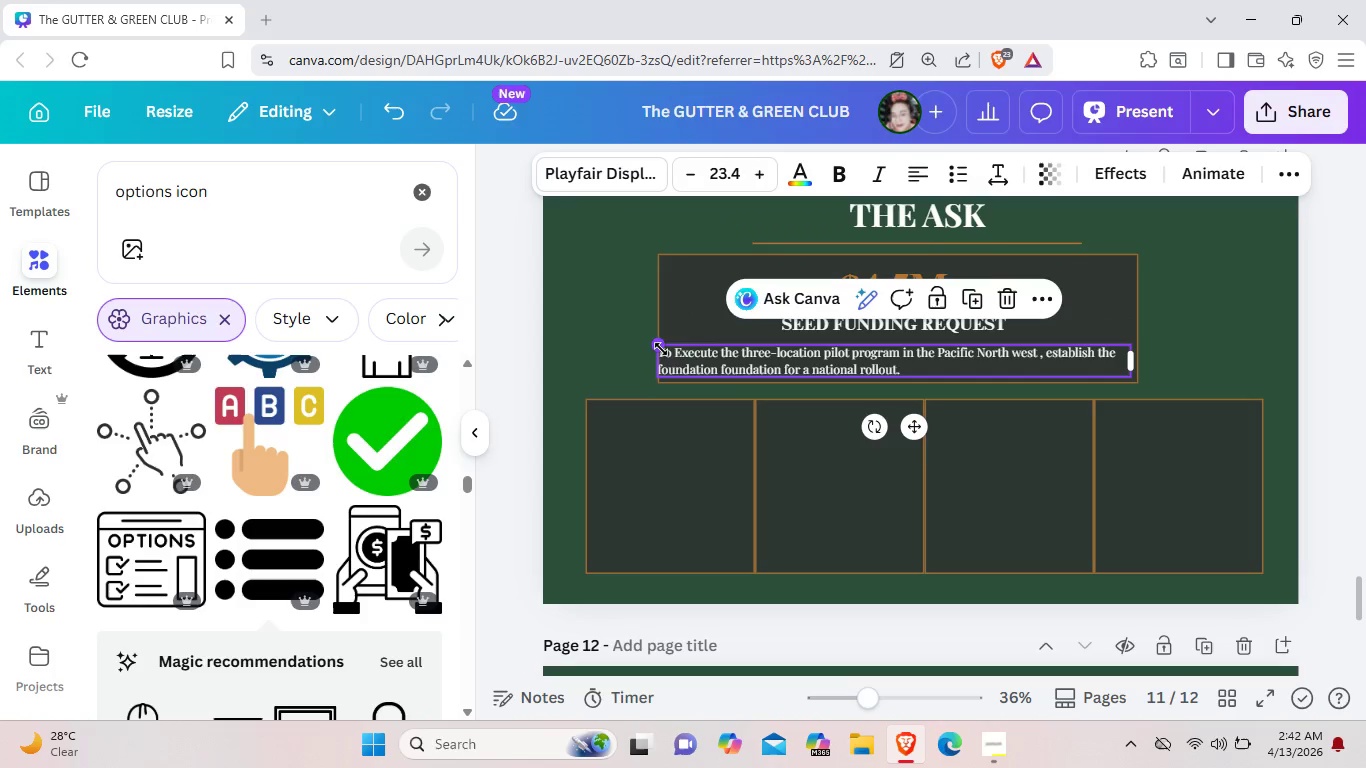 
left_click_drag(start_coordinate=[661, 349], to_coordinate=[681, 349])
 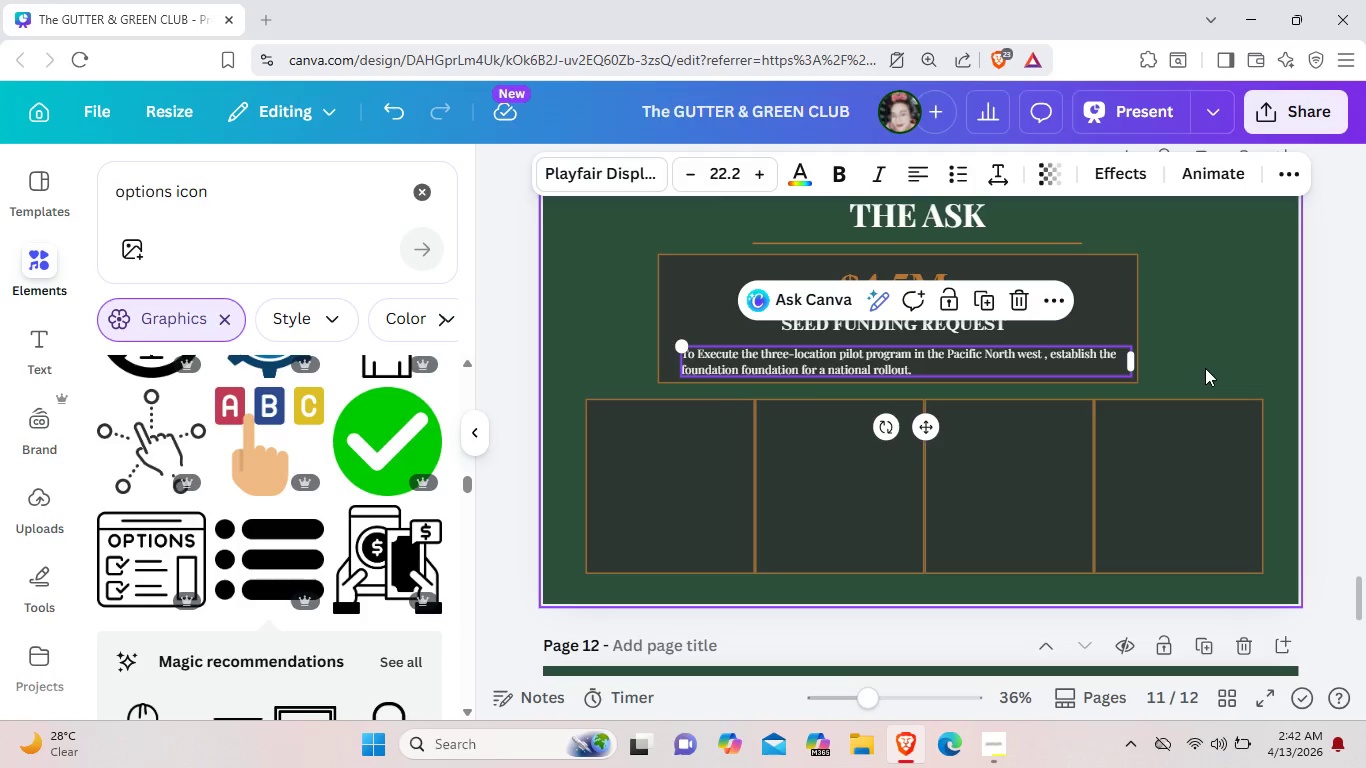 
left_click([1205, 368])
 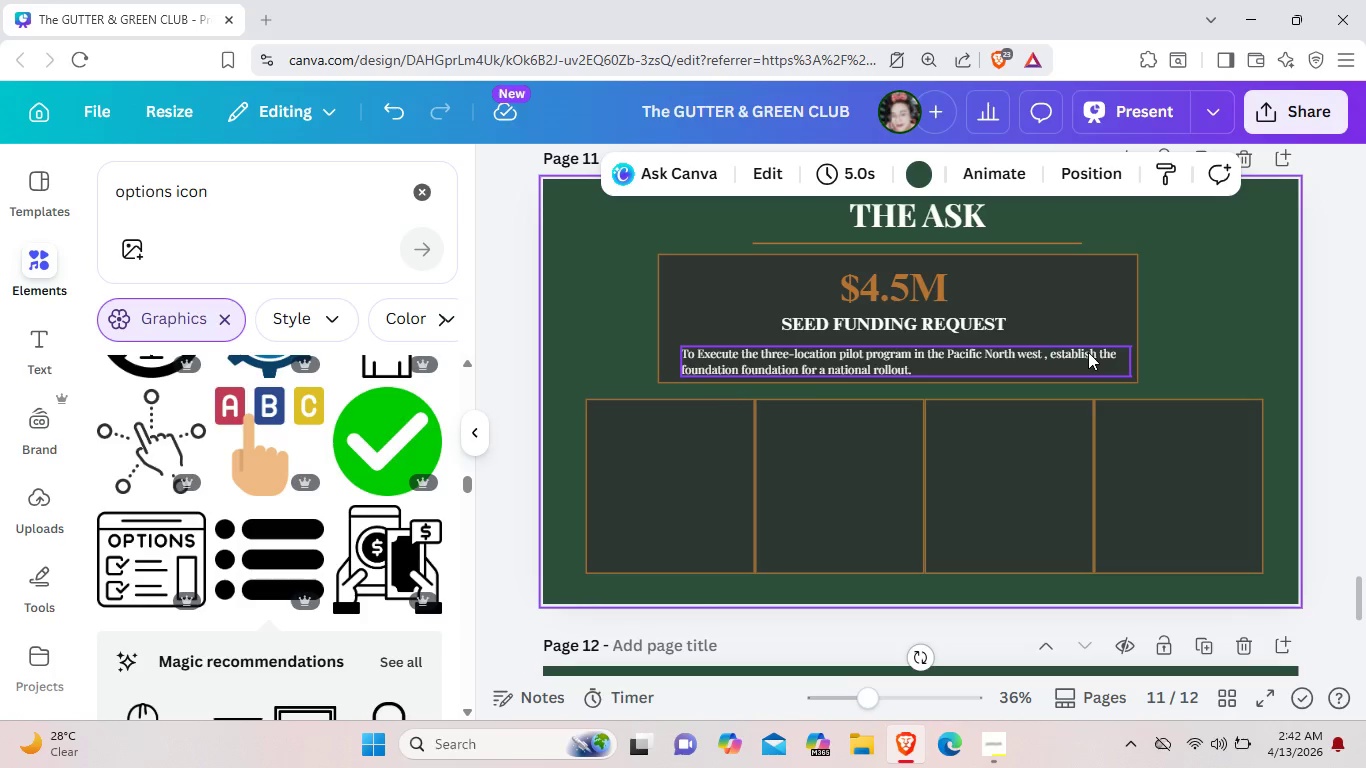 
left_click([1088, 352])
 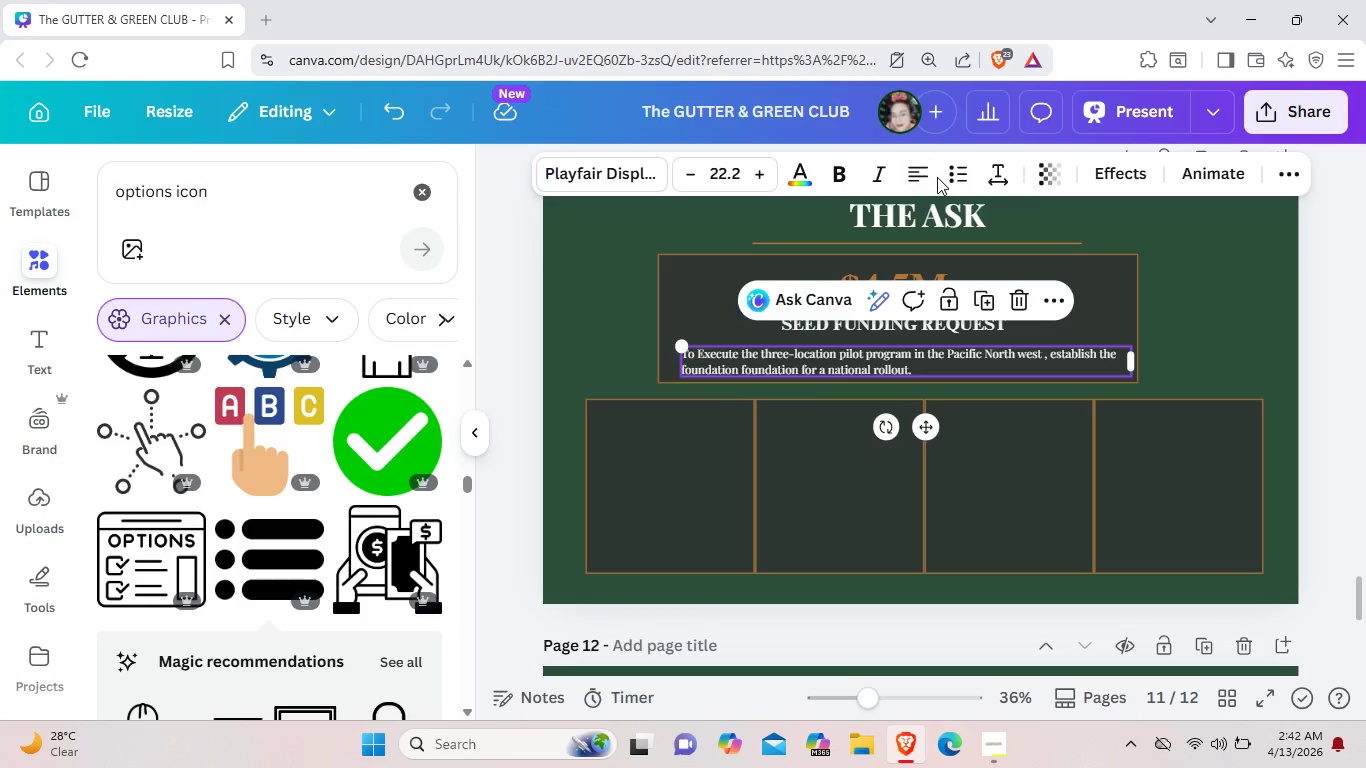 
left_click([914, 175])
 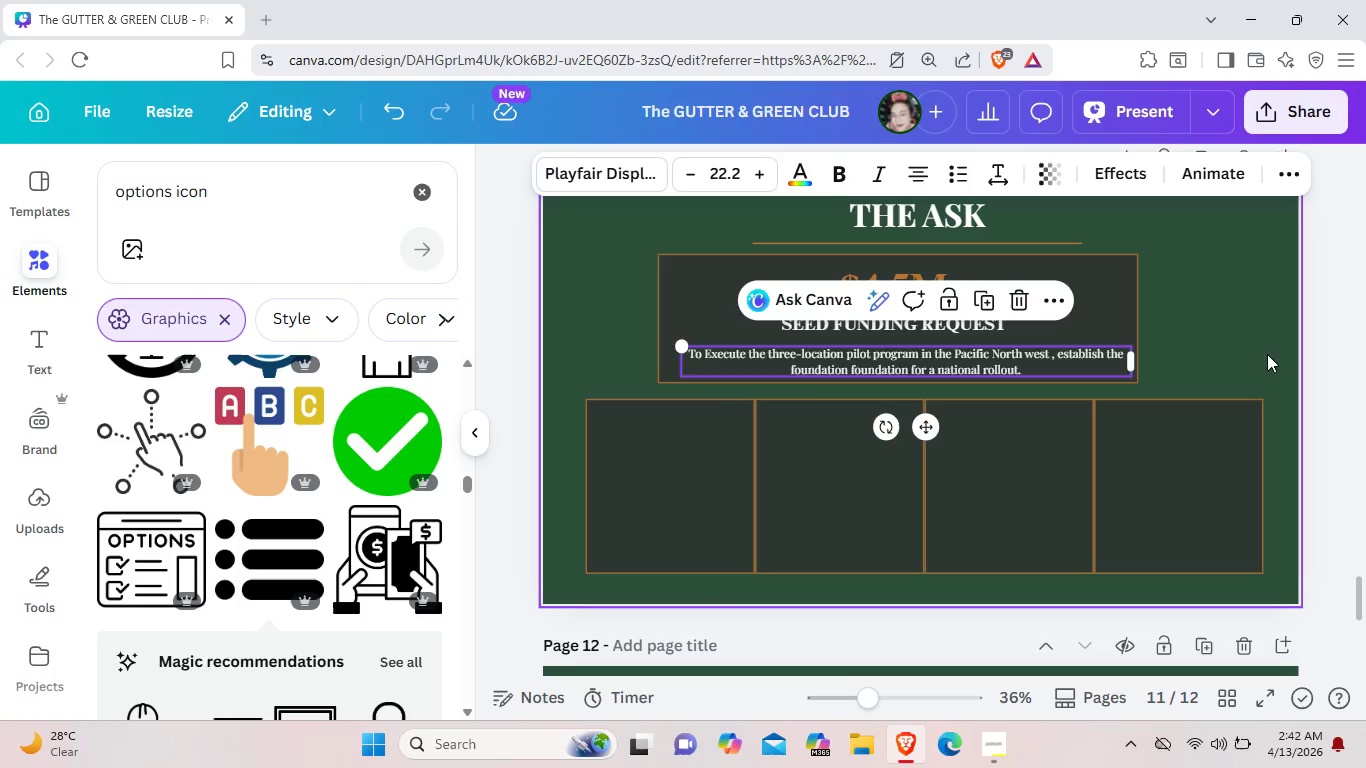 
left_click([1279, 362])
 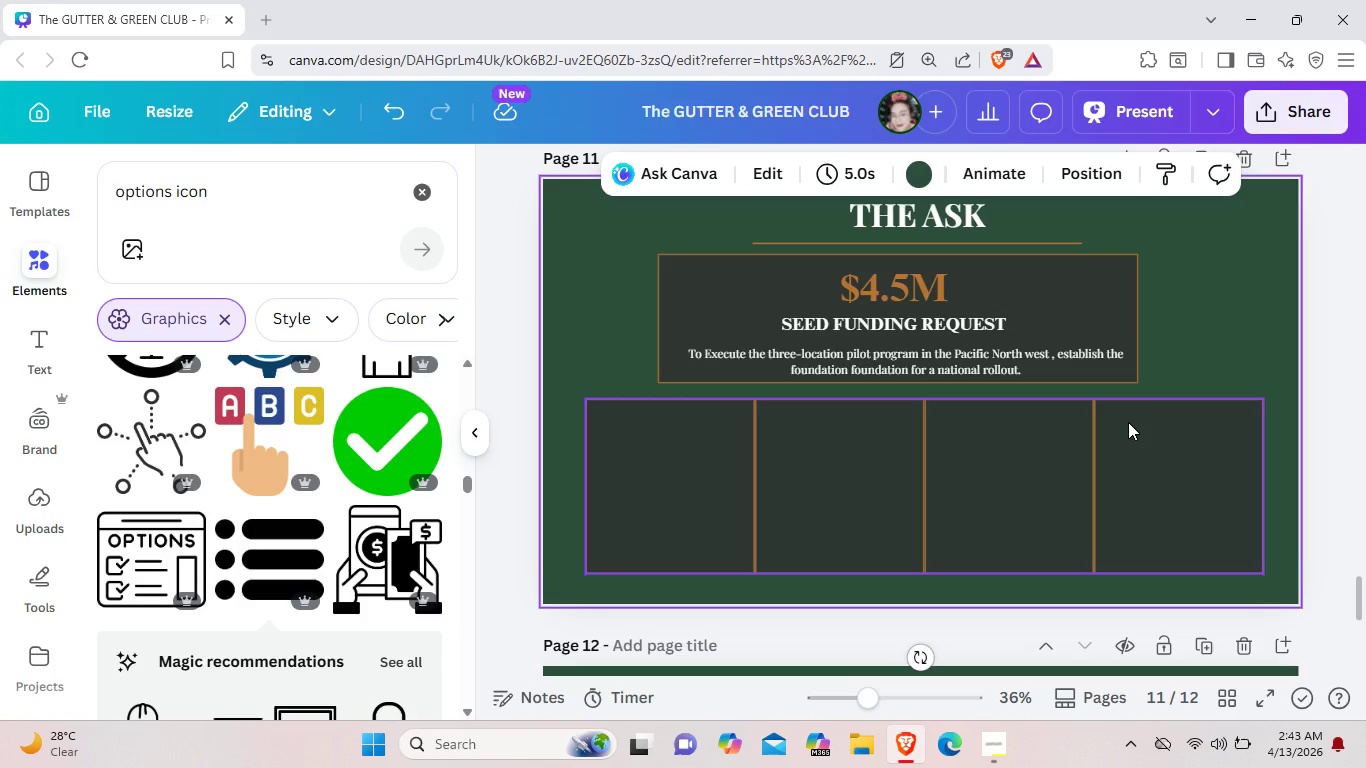 
wait(8.2)
 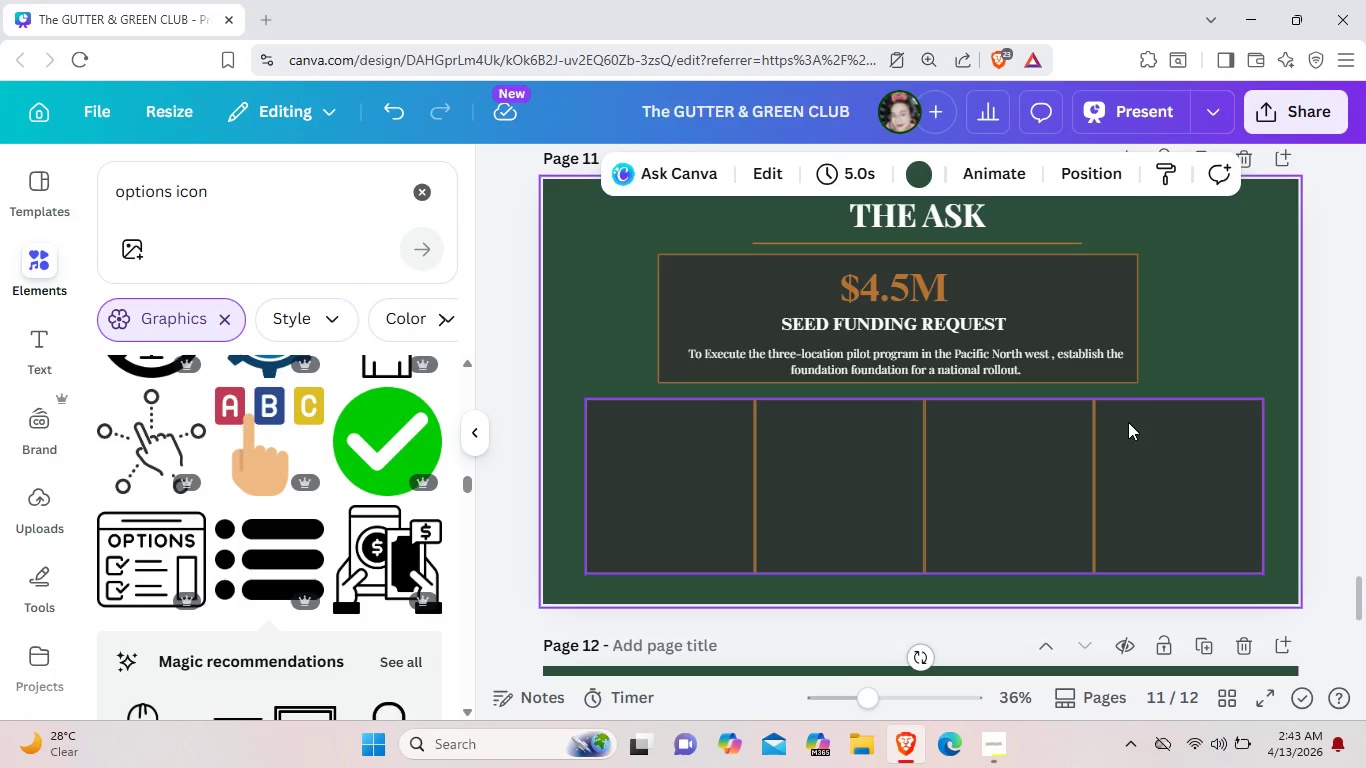 
left_click_drag(start_coordinate=[172, 191], to_coordinate=[115, 192])
 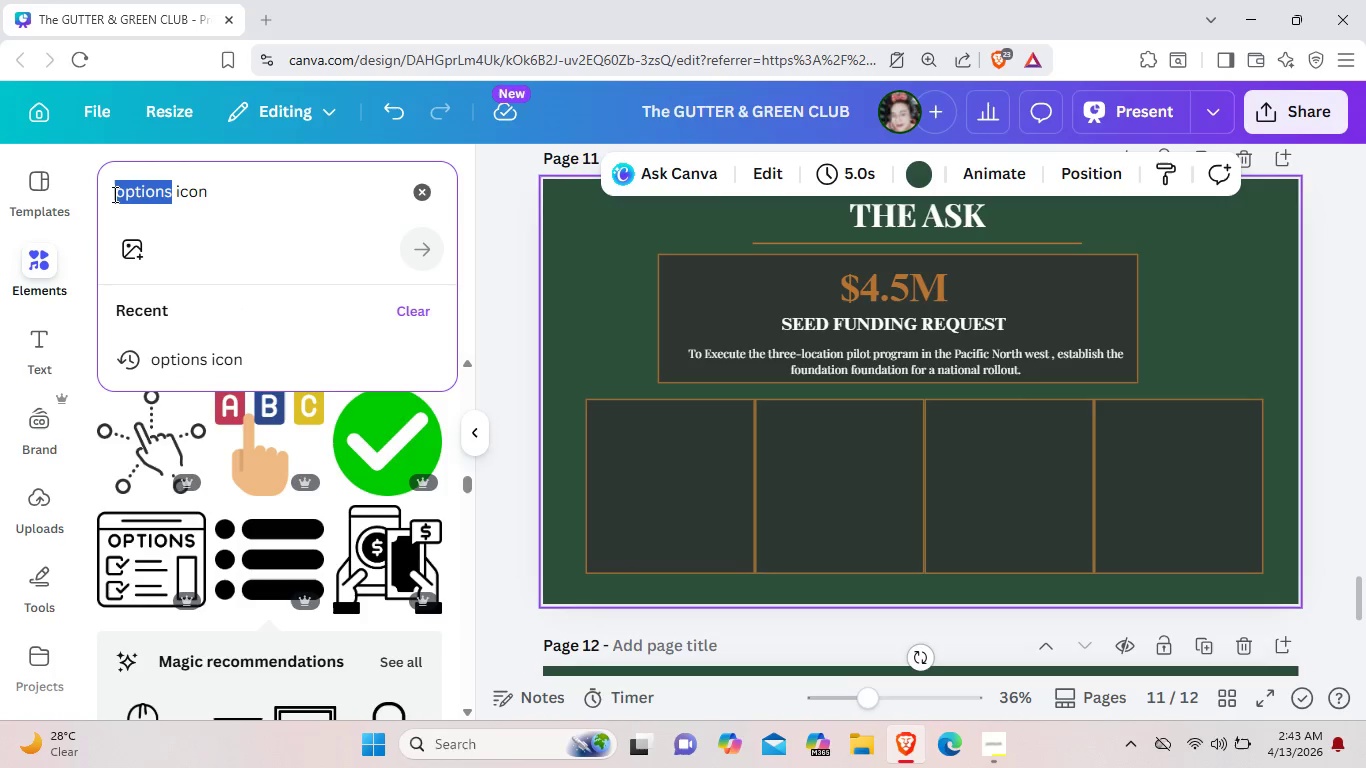 
key(Backspace)
type(tech)
 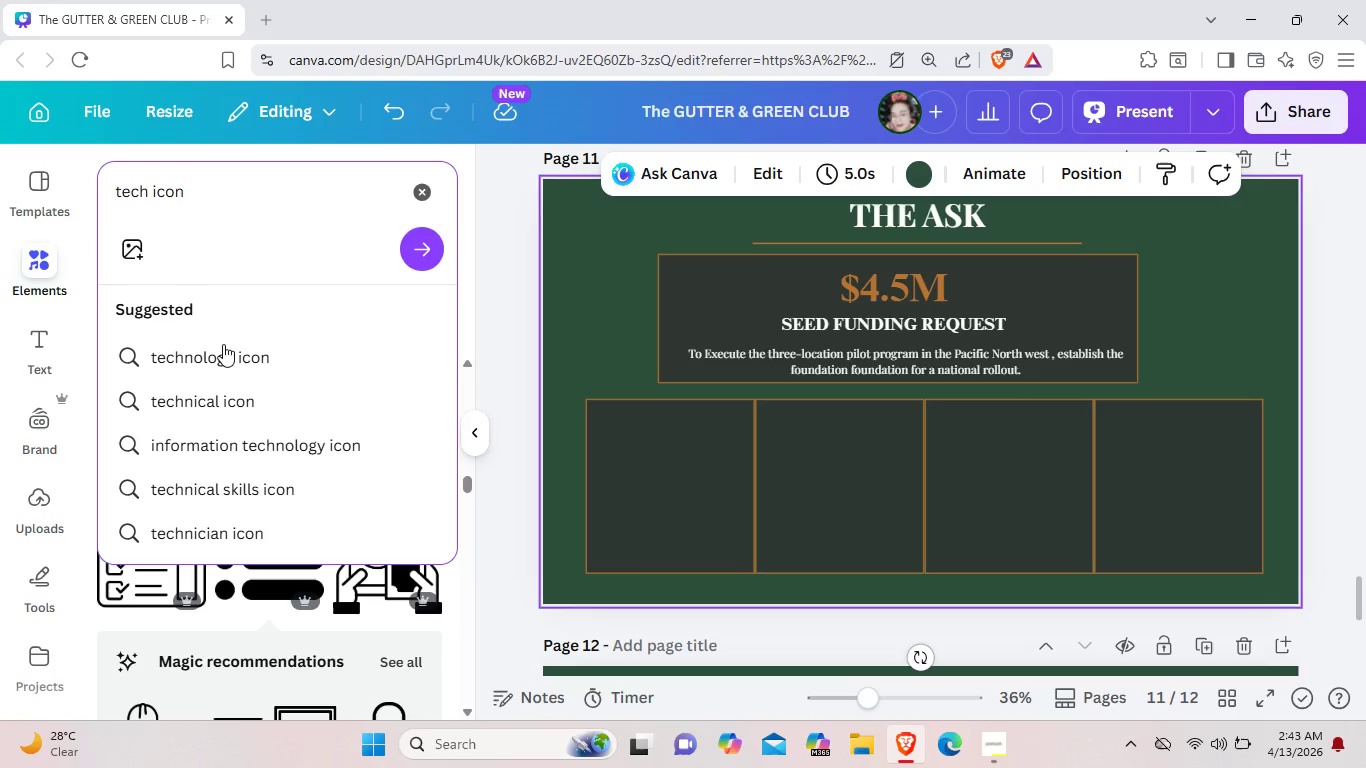 
left_click([232, 368])
 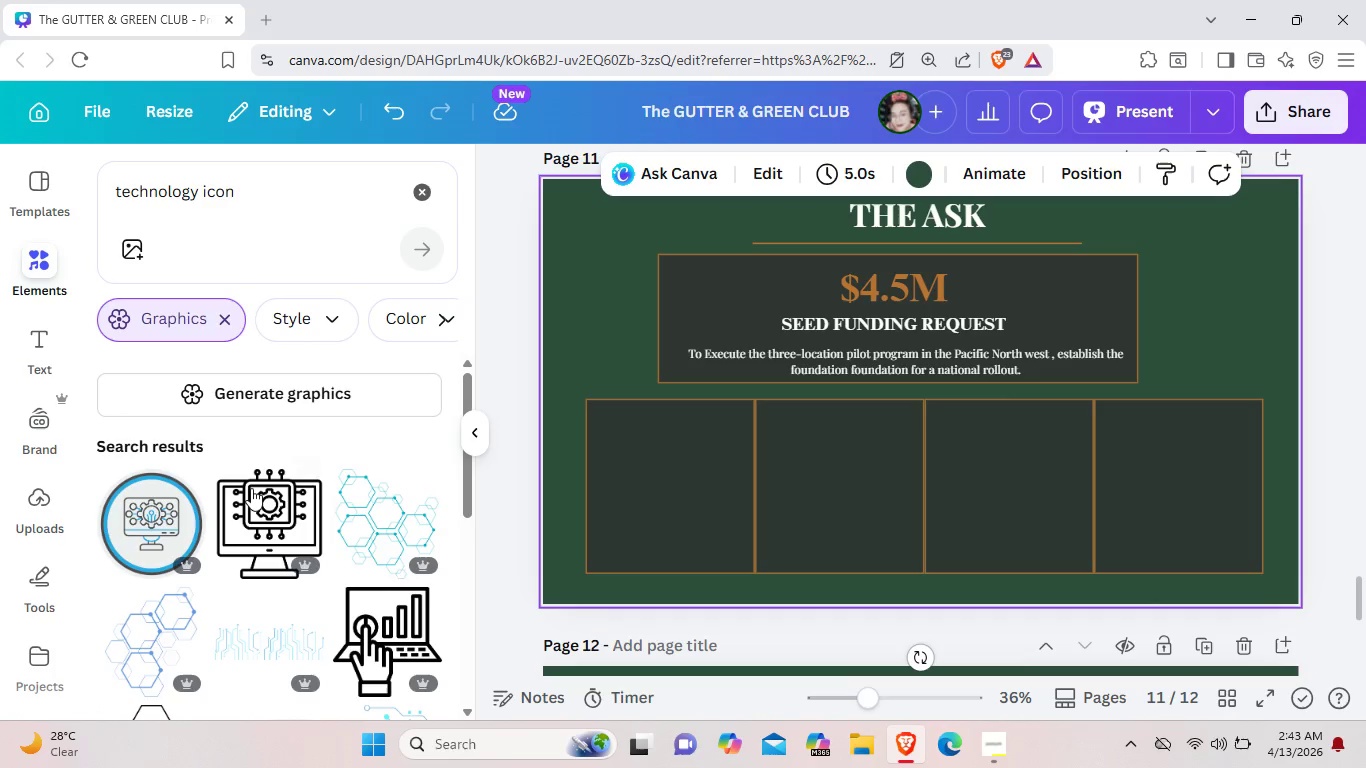 
scroll: coordinate [252, 490], scroll_direction: down, amount: 3.0
 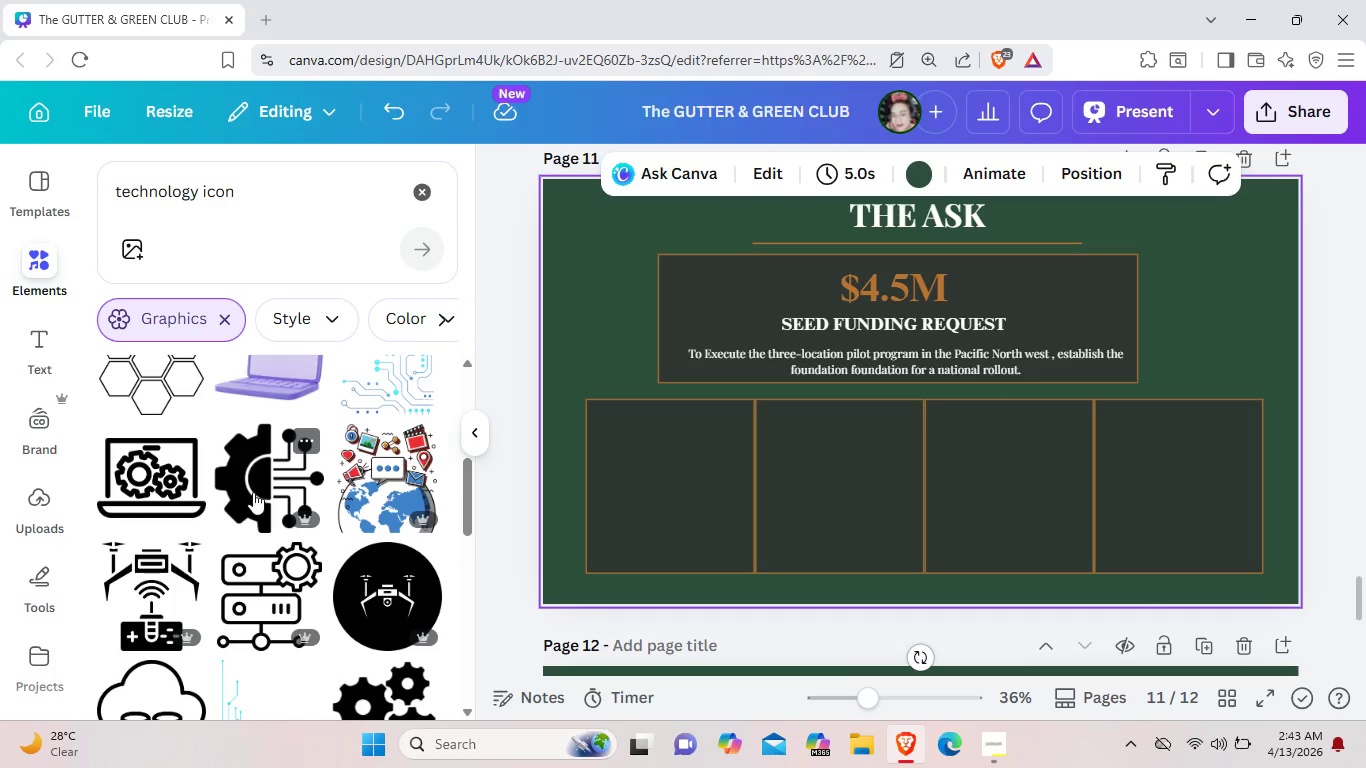 
wait(6.2)
 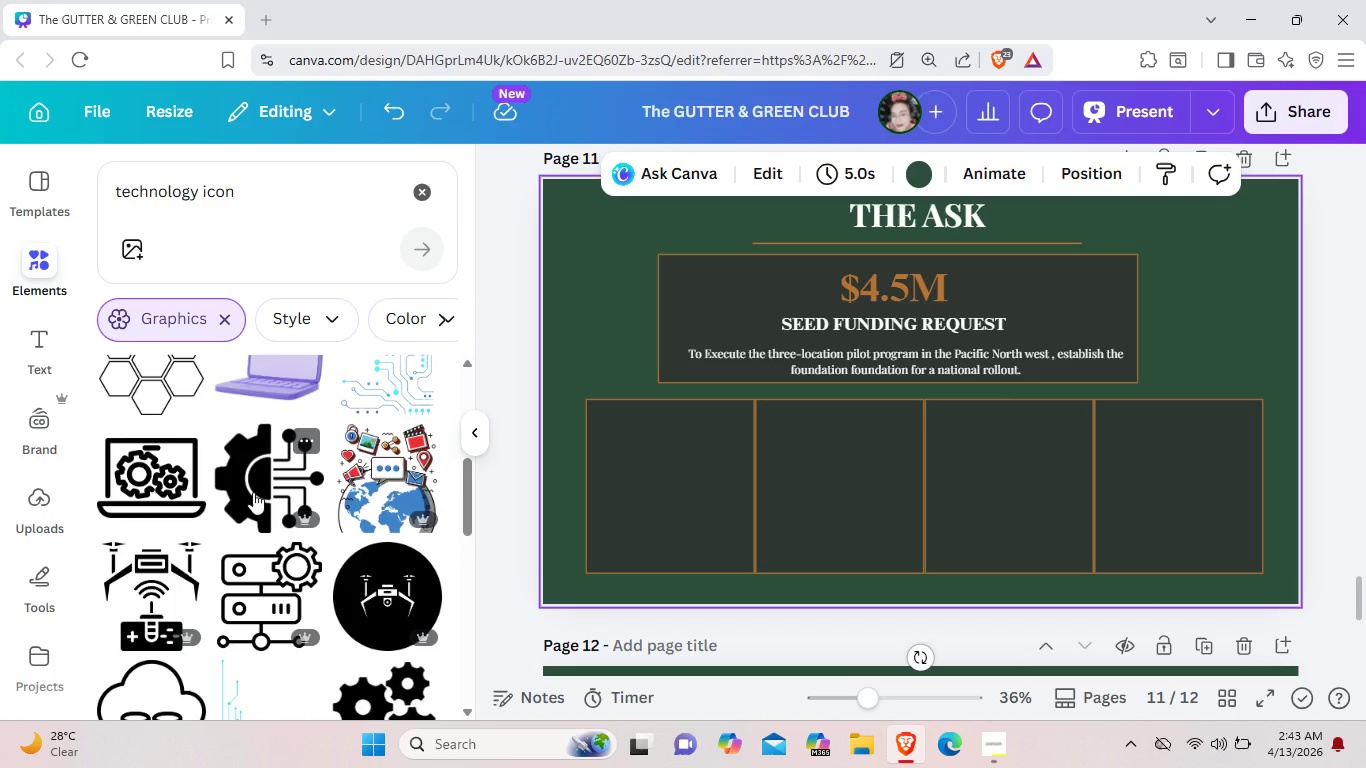 
scroll: coordinate [264, 491], scroll_direction: down, amount: 11.0
 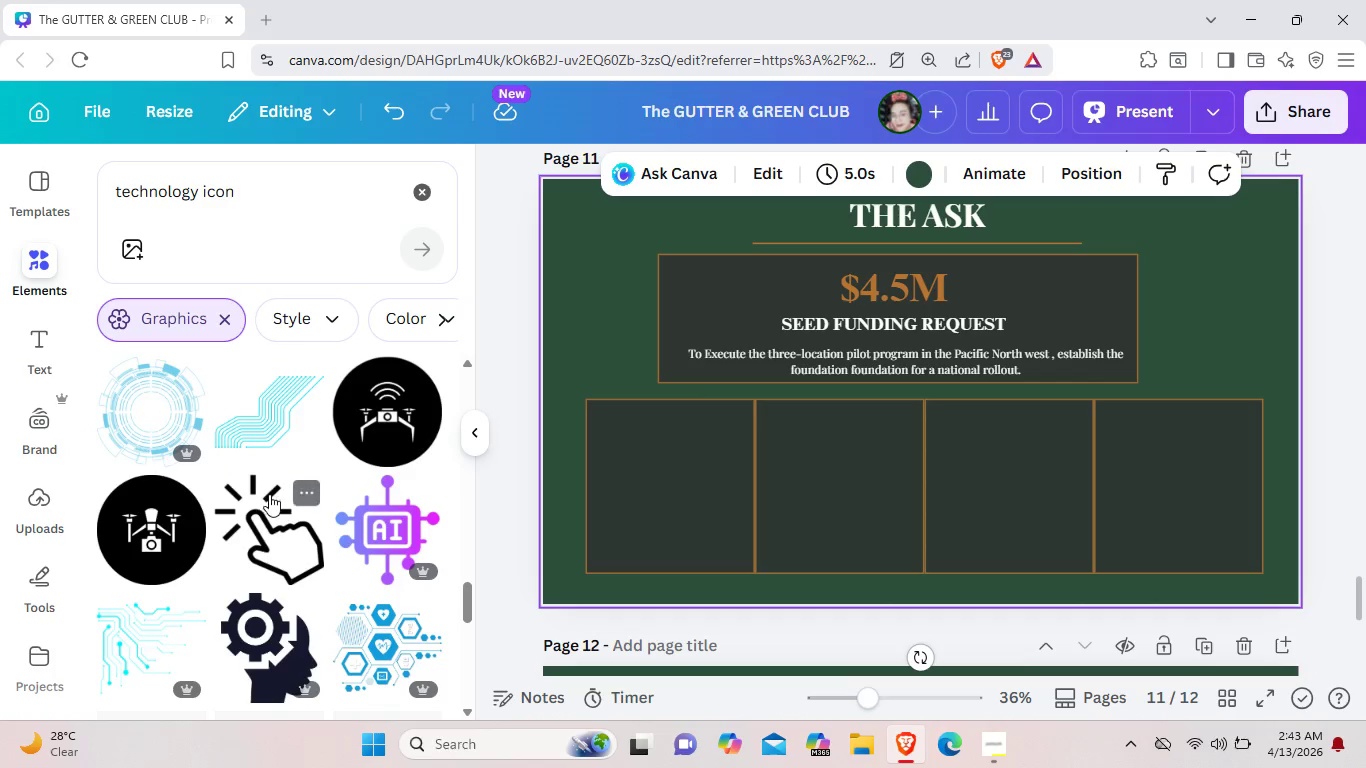 
scroll: coordinate [270, 494], scroll_direction: down, amount: 7.0
 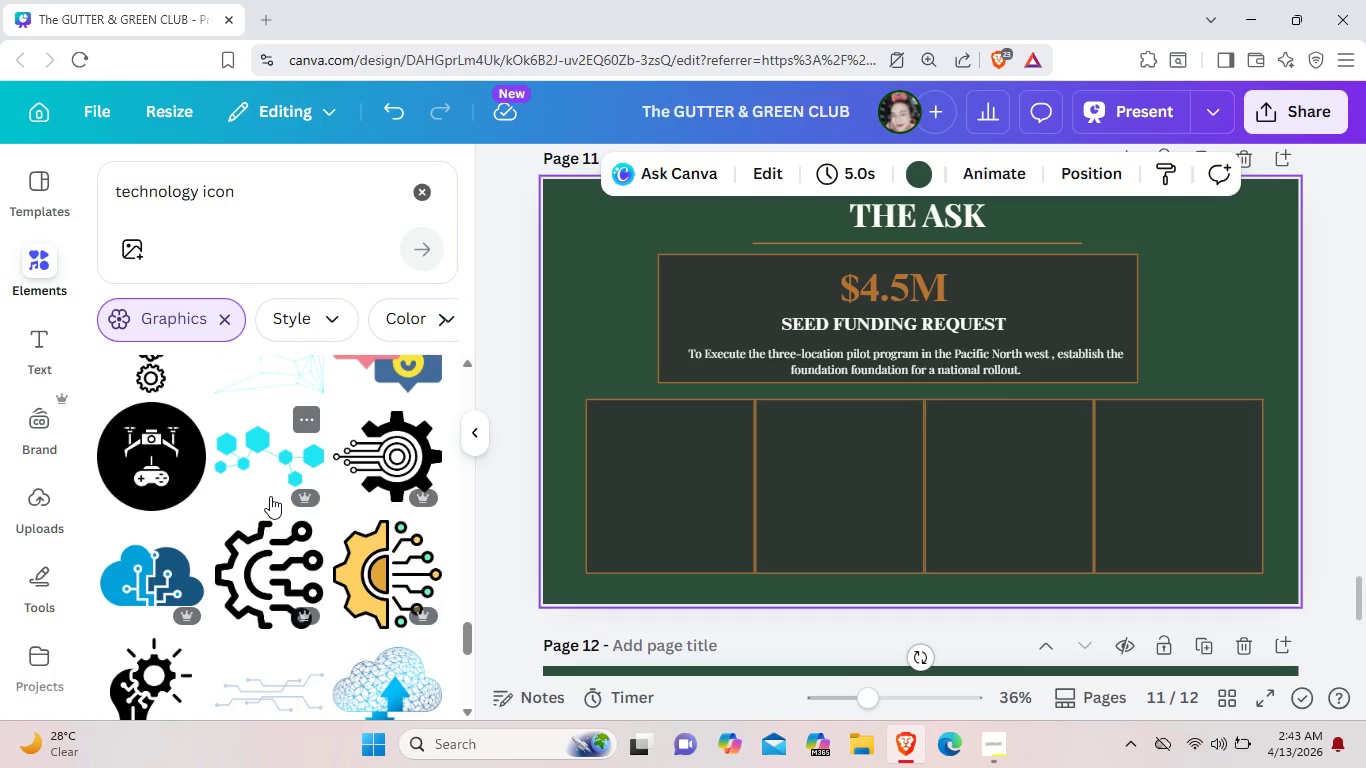 
scroll: coordinate [270, 504], scroll_direction: up, amount: 21.0
 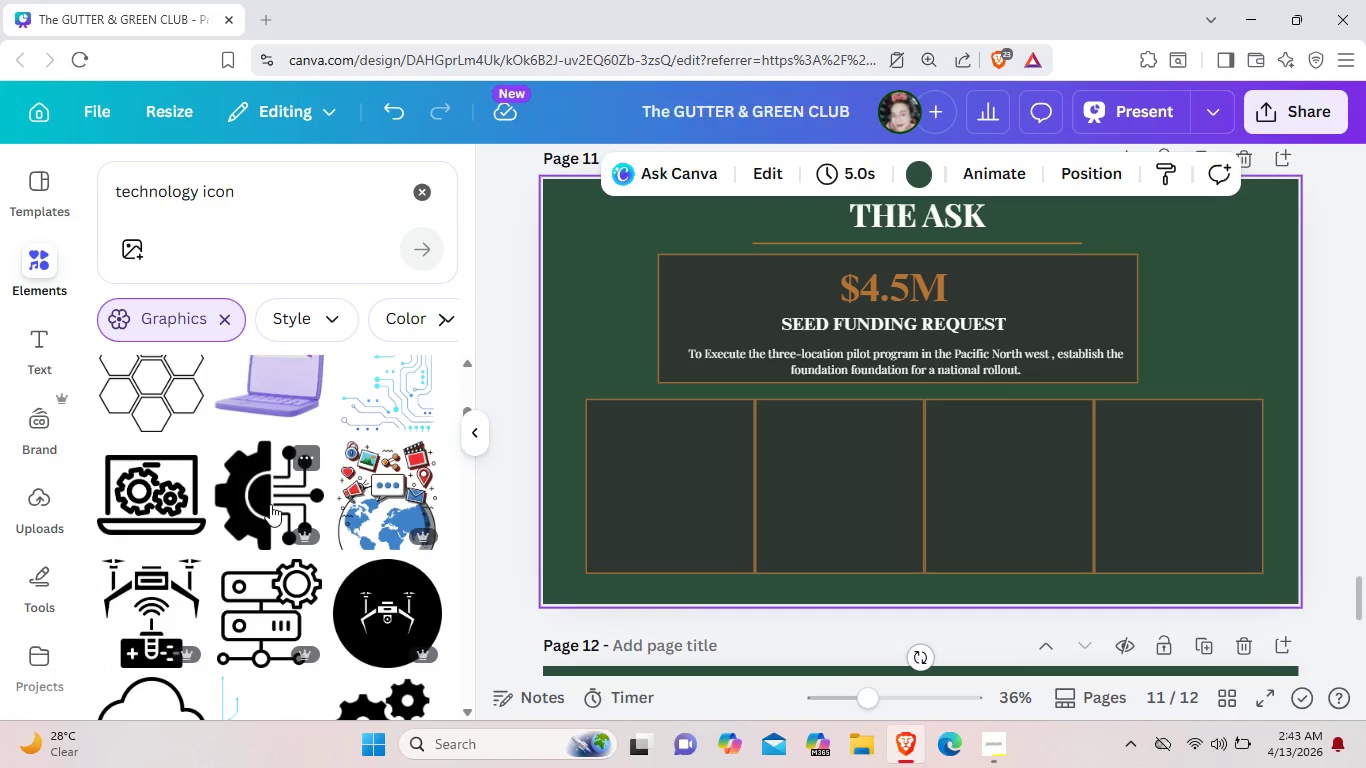 
left_click([270, 504])
 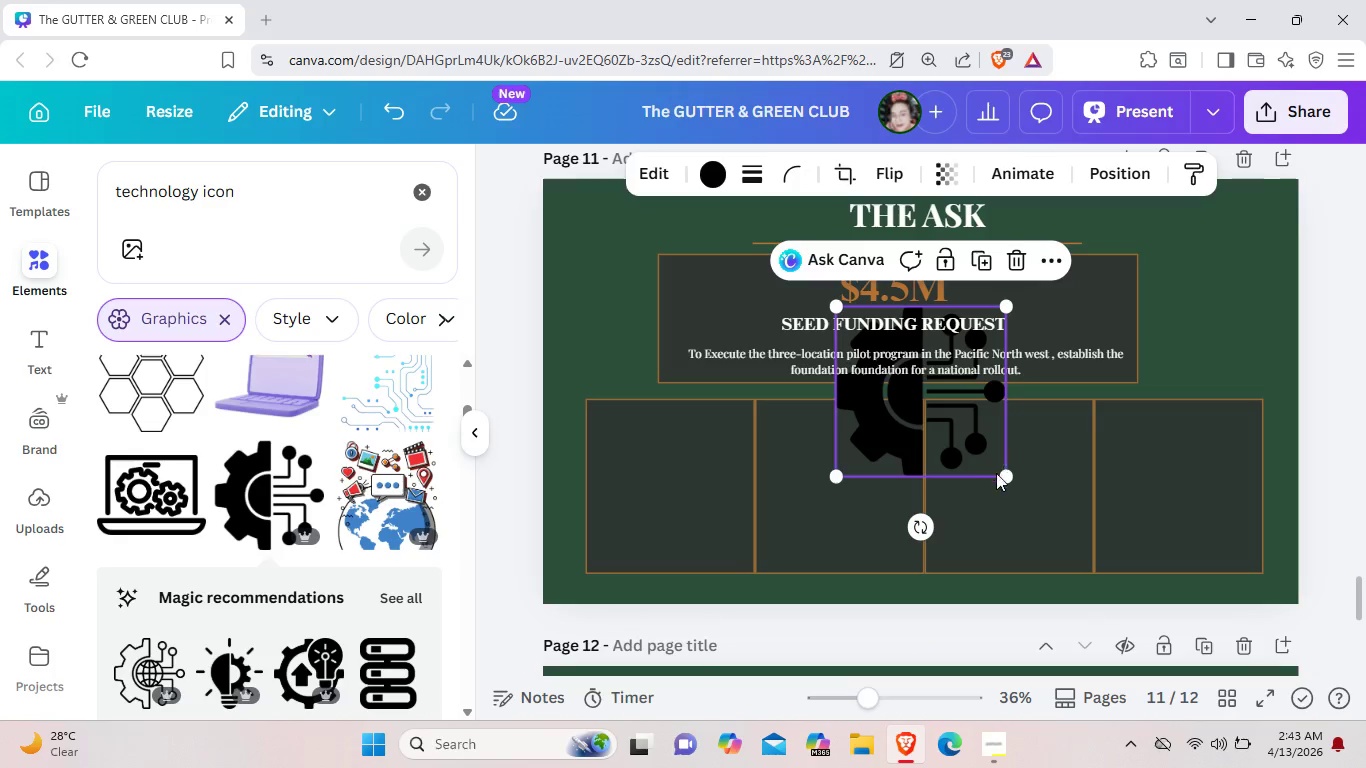 
left_click_drag(start_coordinate=[1014, 480], to_coordinate=[889, 384])
 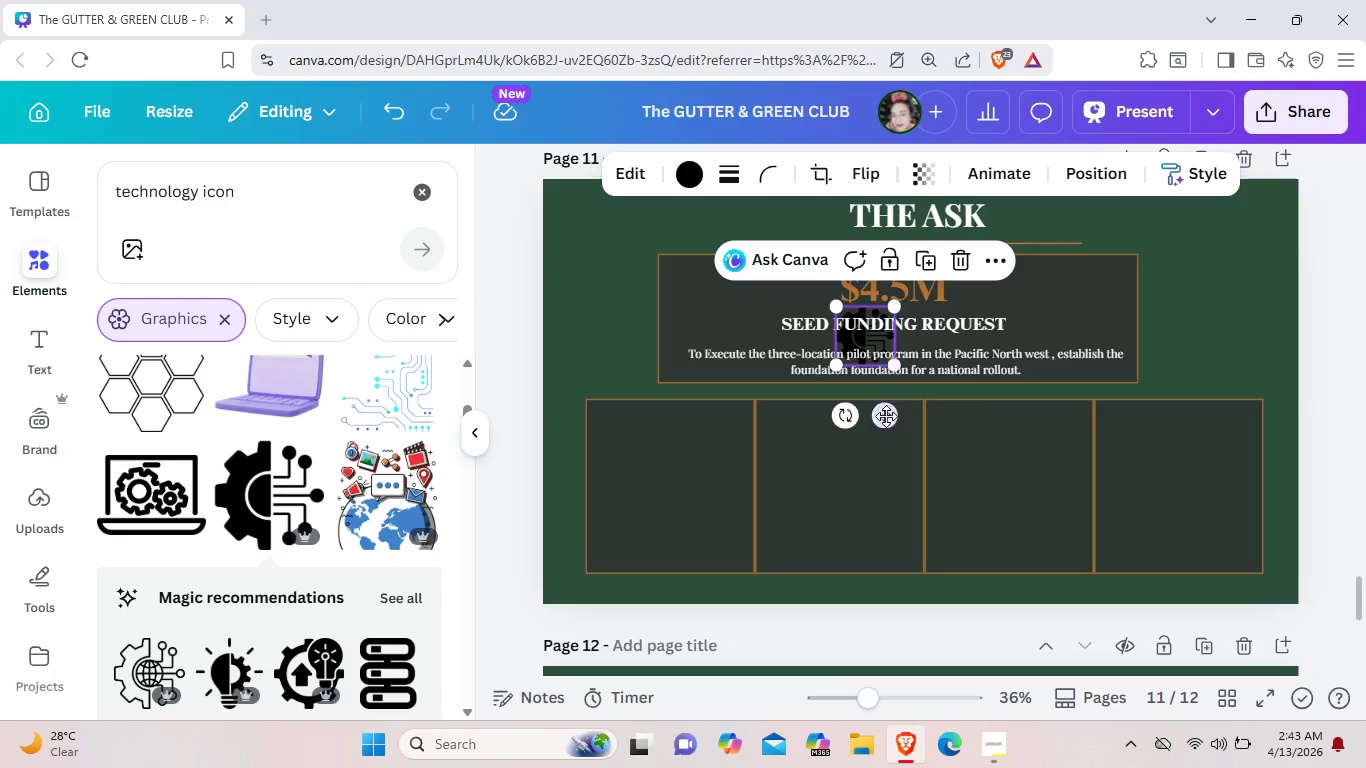 
left_click_drag(start_coordinate=[886, 416], to_coordinate=[690, 533])
 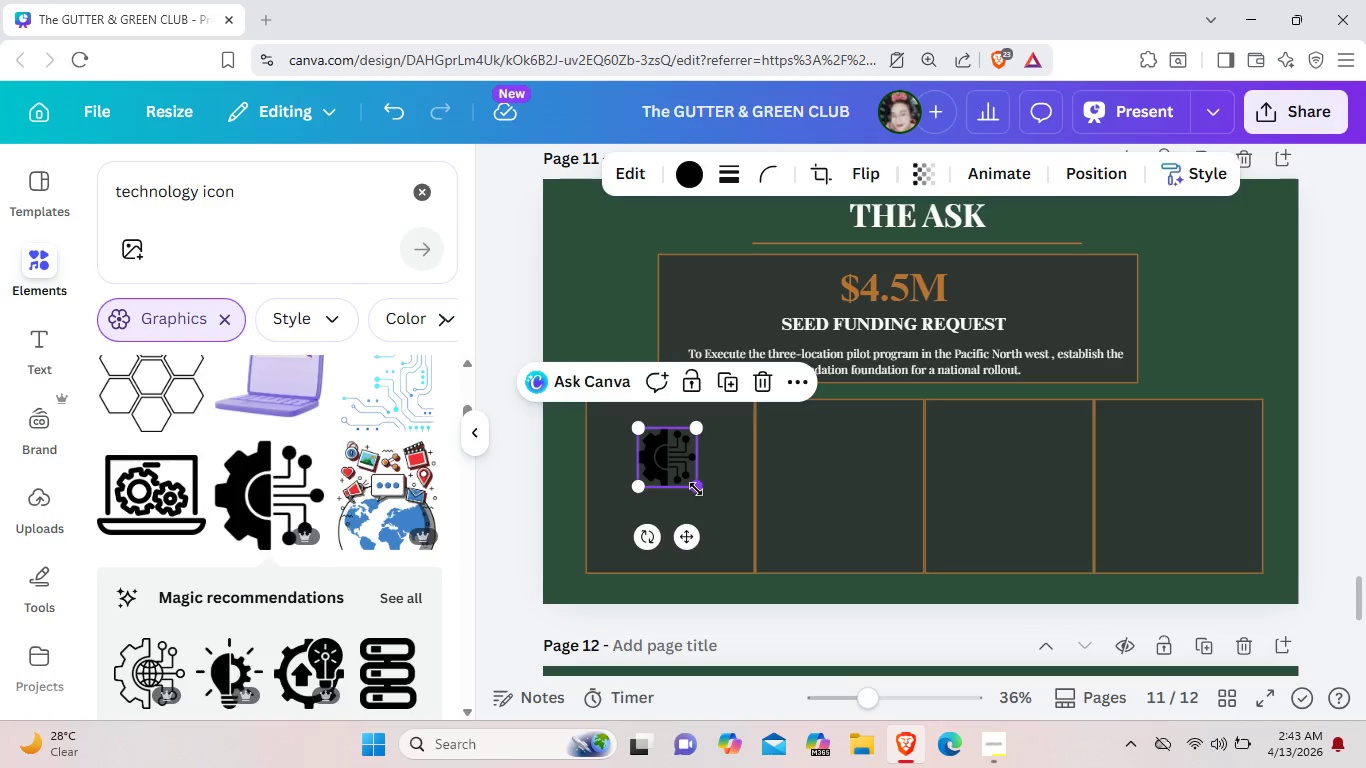 
left_click_drag(start_coordinate=[696, 489], to_coordinate=[683, 474])
 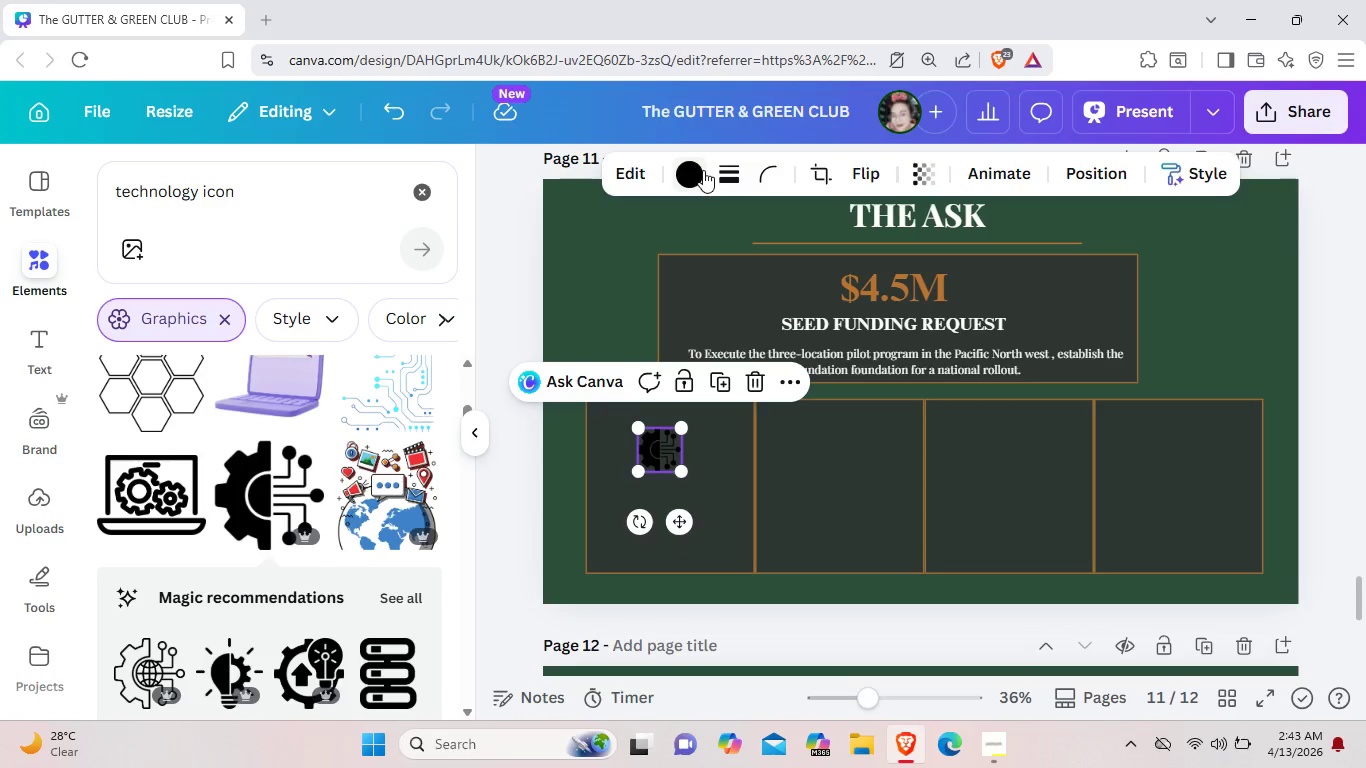 
left_click([703, 170])
 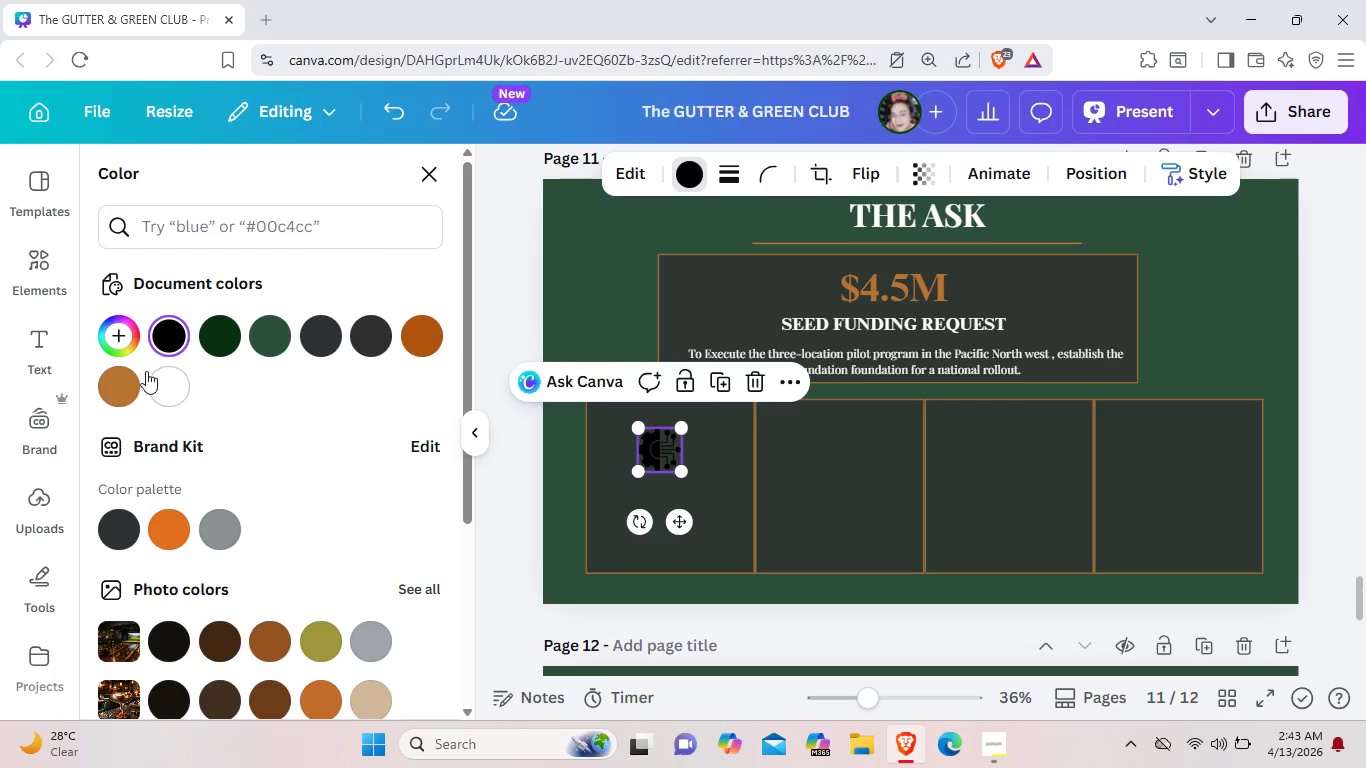 
left_click([130, 389])
 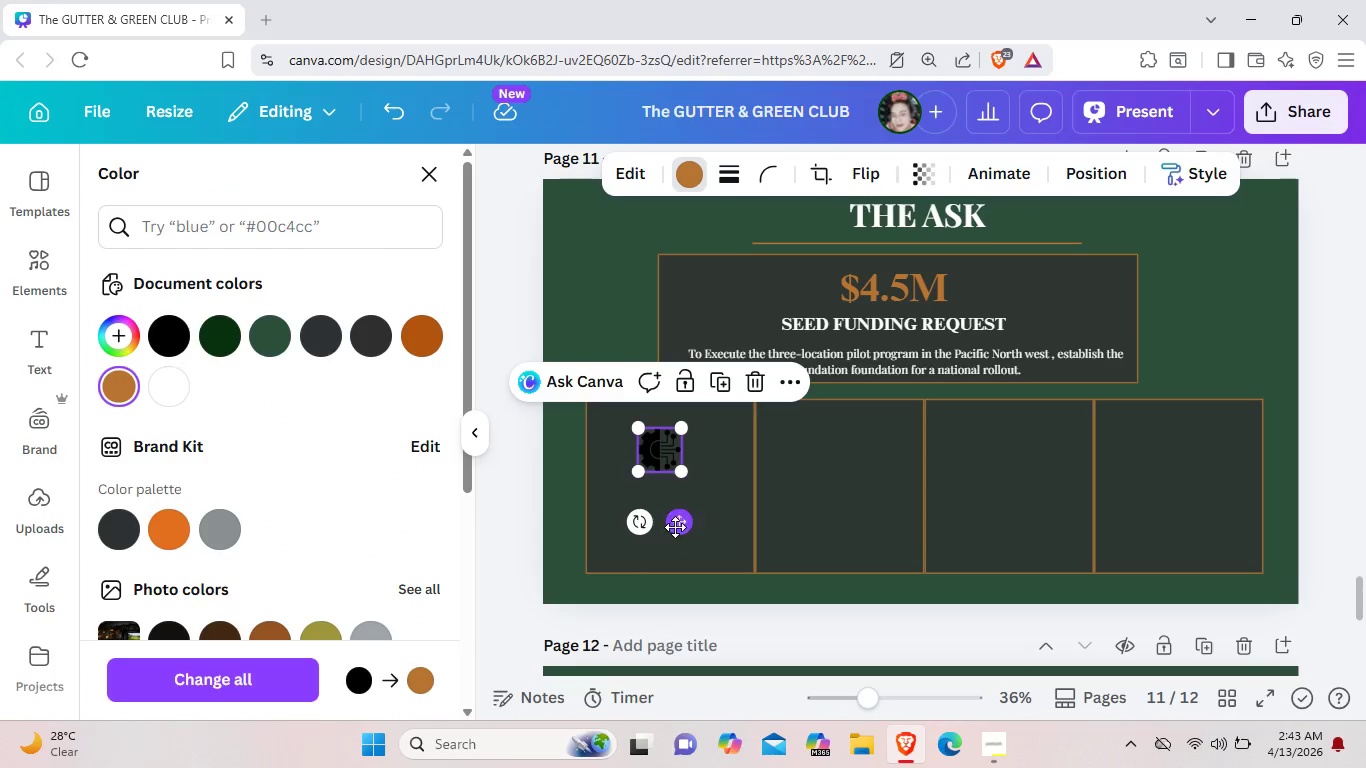 
left_click_drag(start_coordinate=[675, 526], to_coordinate=[682, 518])
 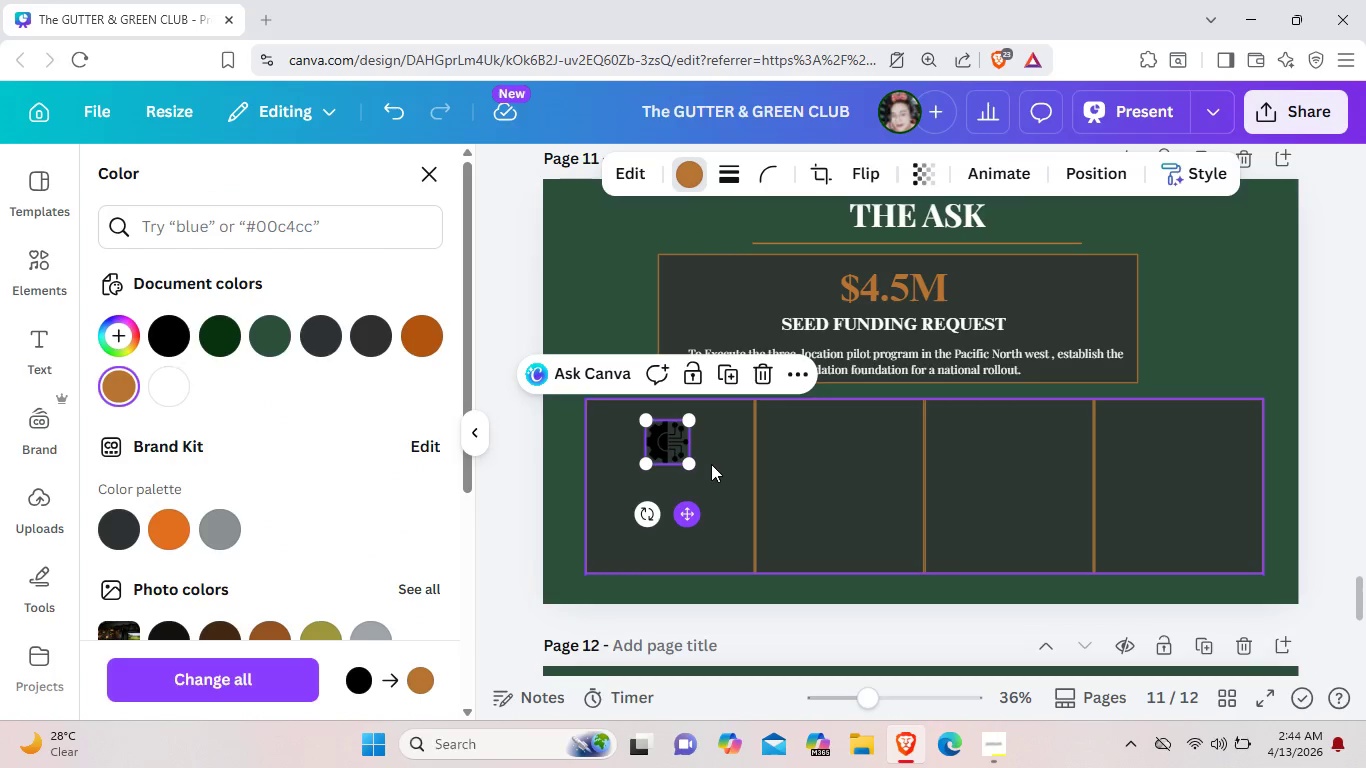 
left_click([711, 464])
 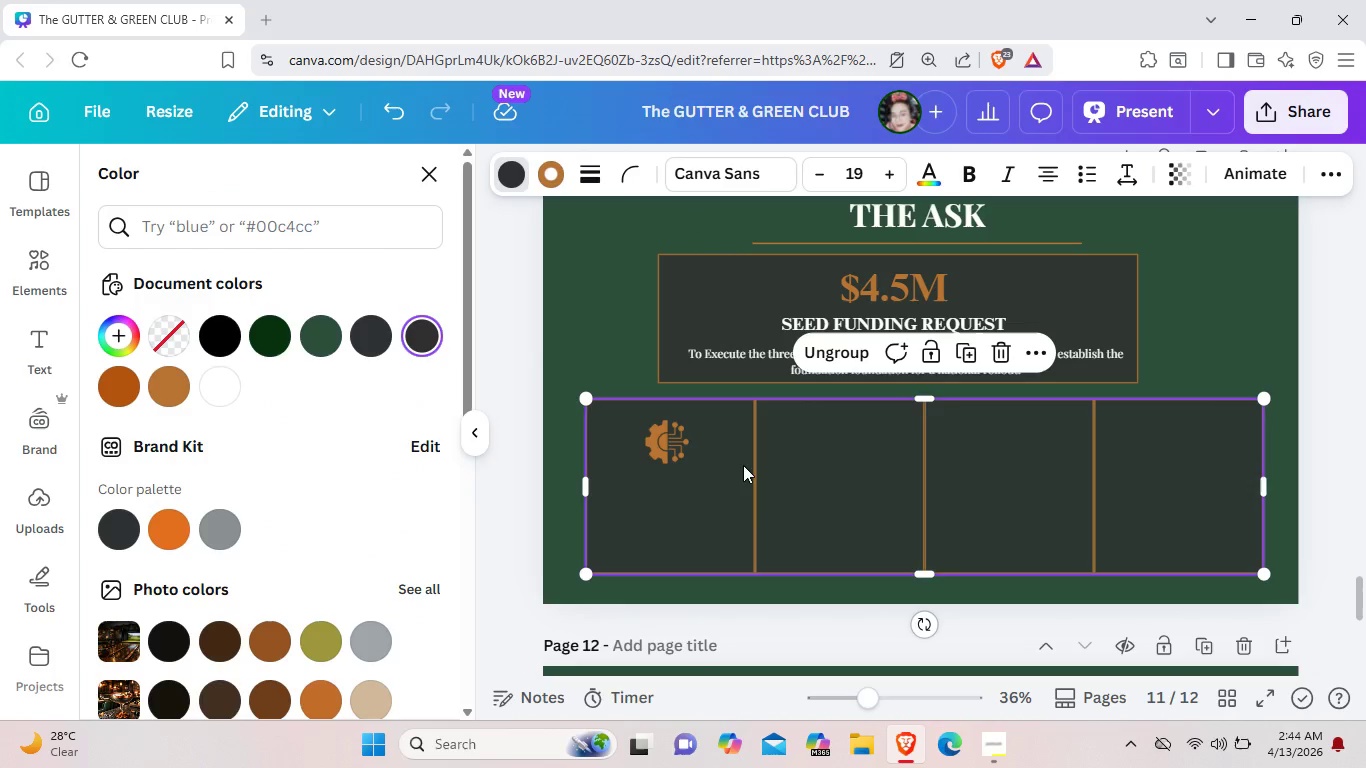 
left_click([862, 465])
 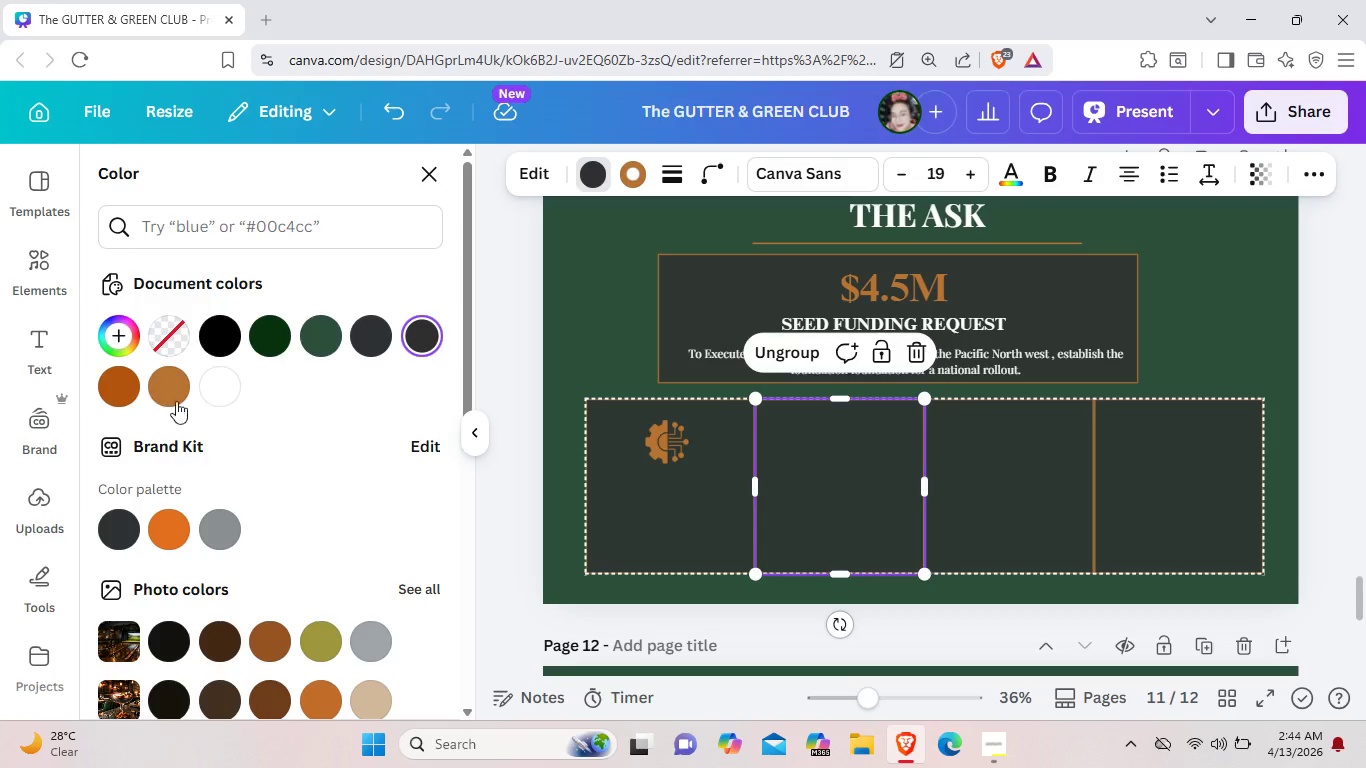 
left_click([48, 348])
 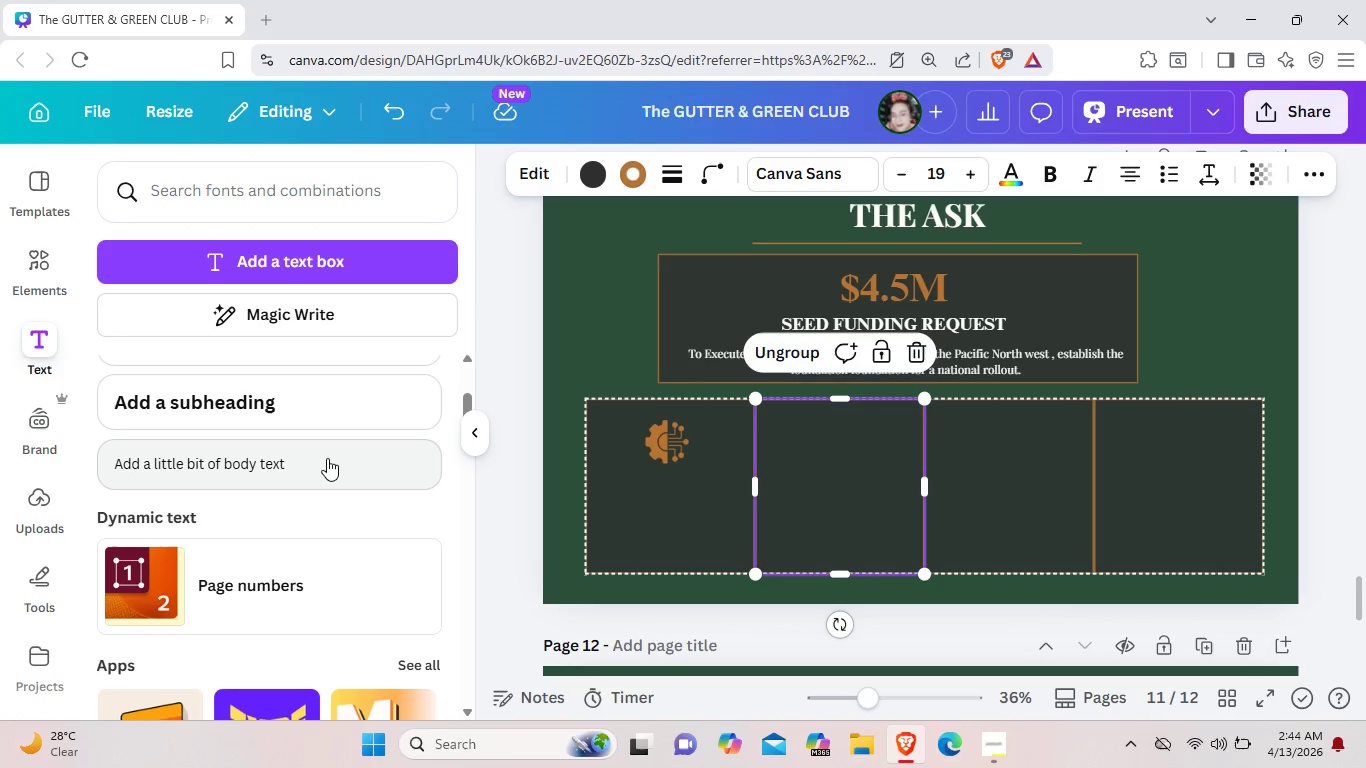 
wait(5.45)
 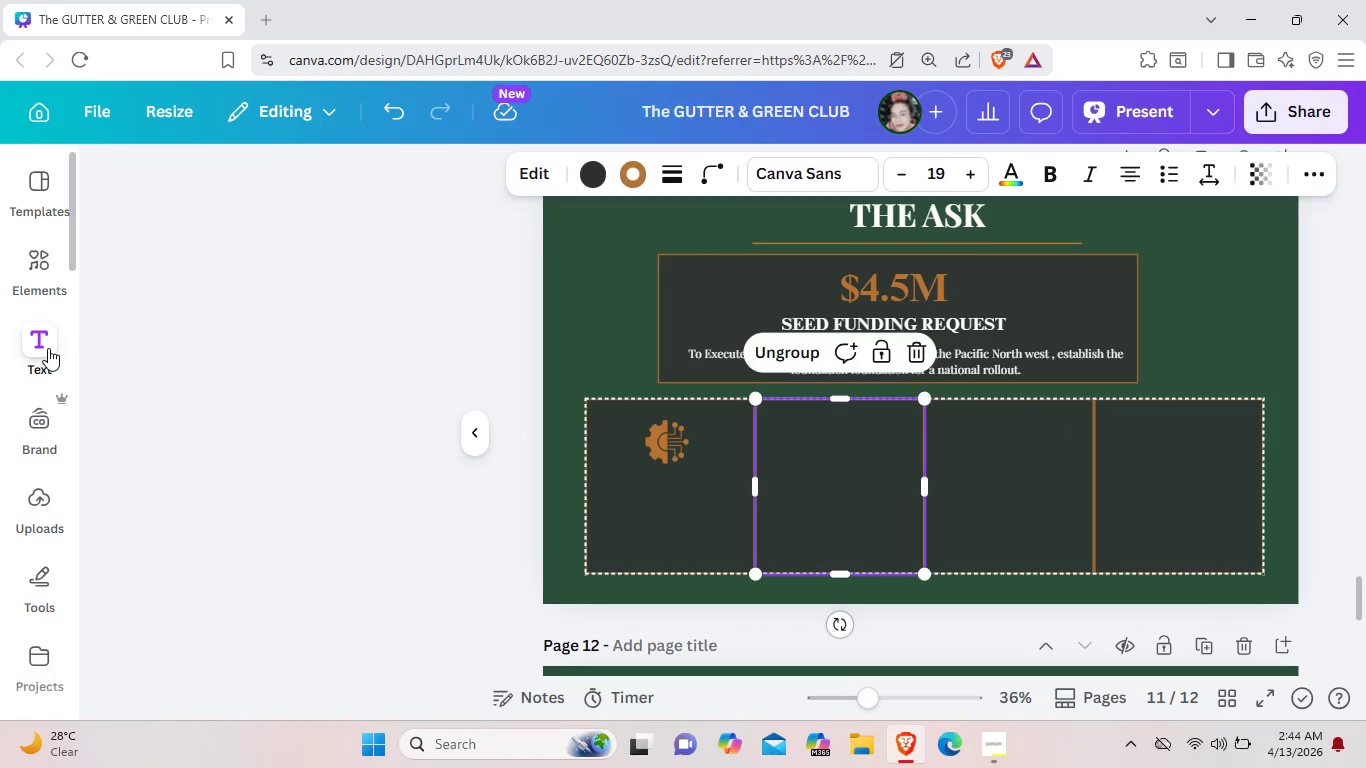 
scroll: coordinate [334, 453], scroll_direction: down, amount: 2.0
 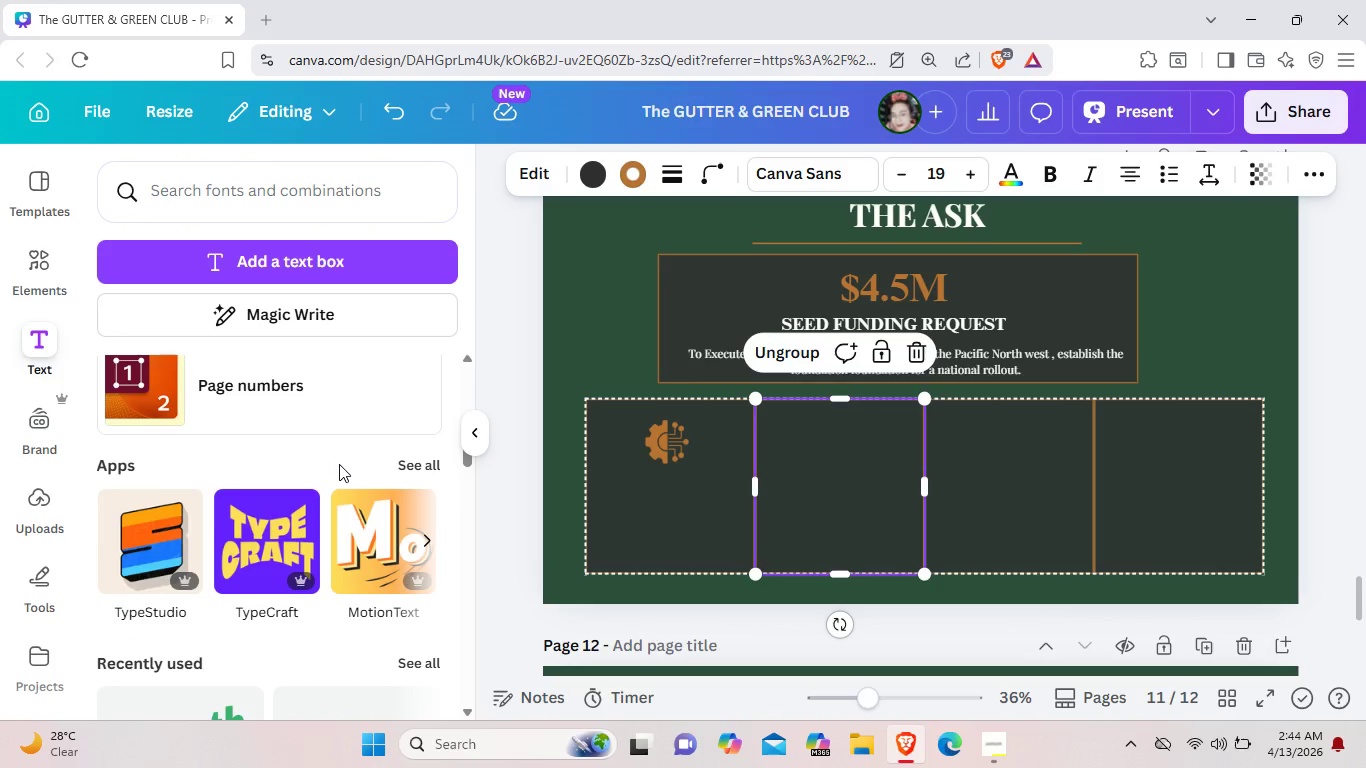 
scroll: coordinate [339, 464], scroll_direction: up, amount: 3.0
 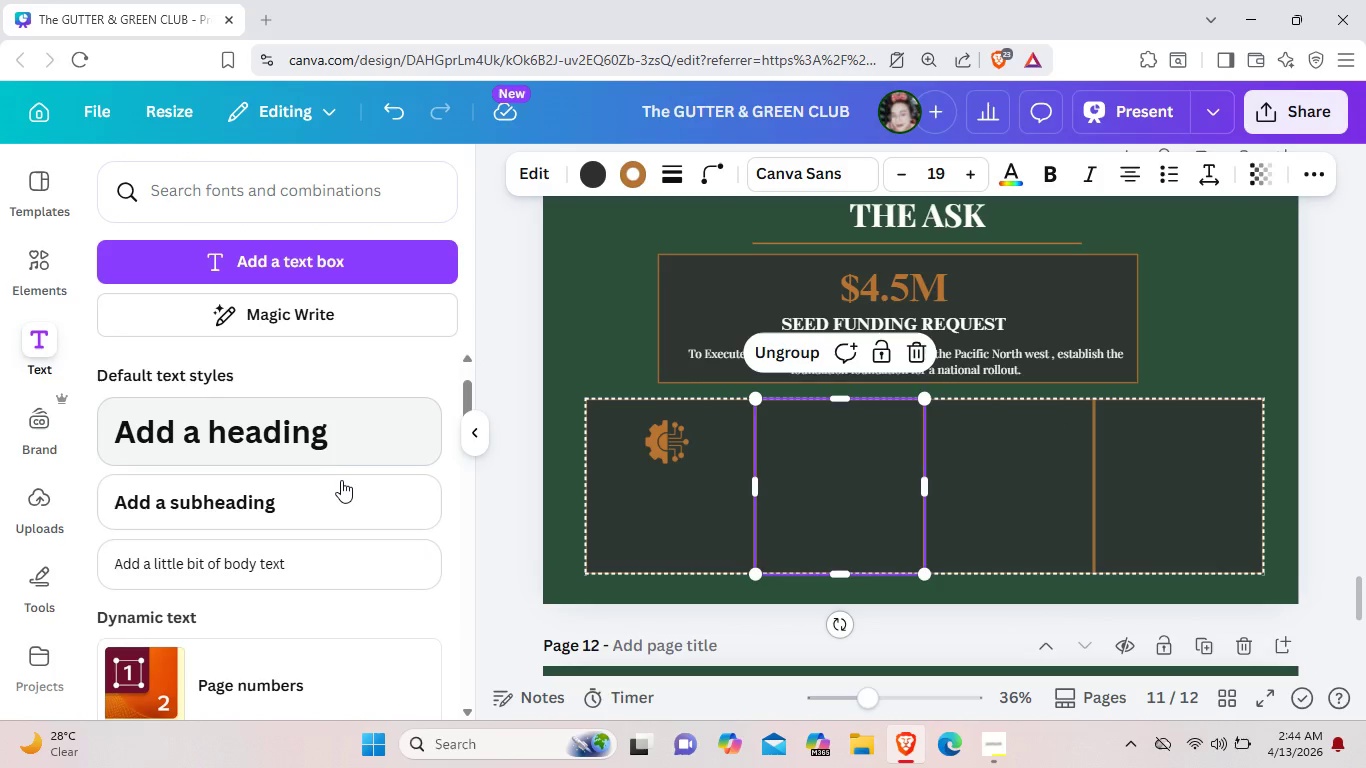 
left_click([343, 493])
 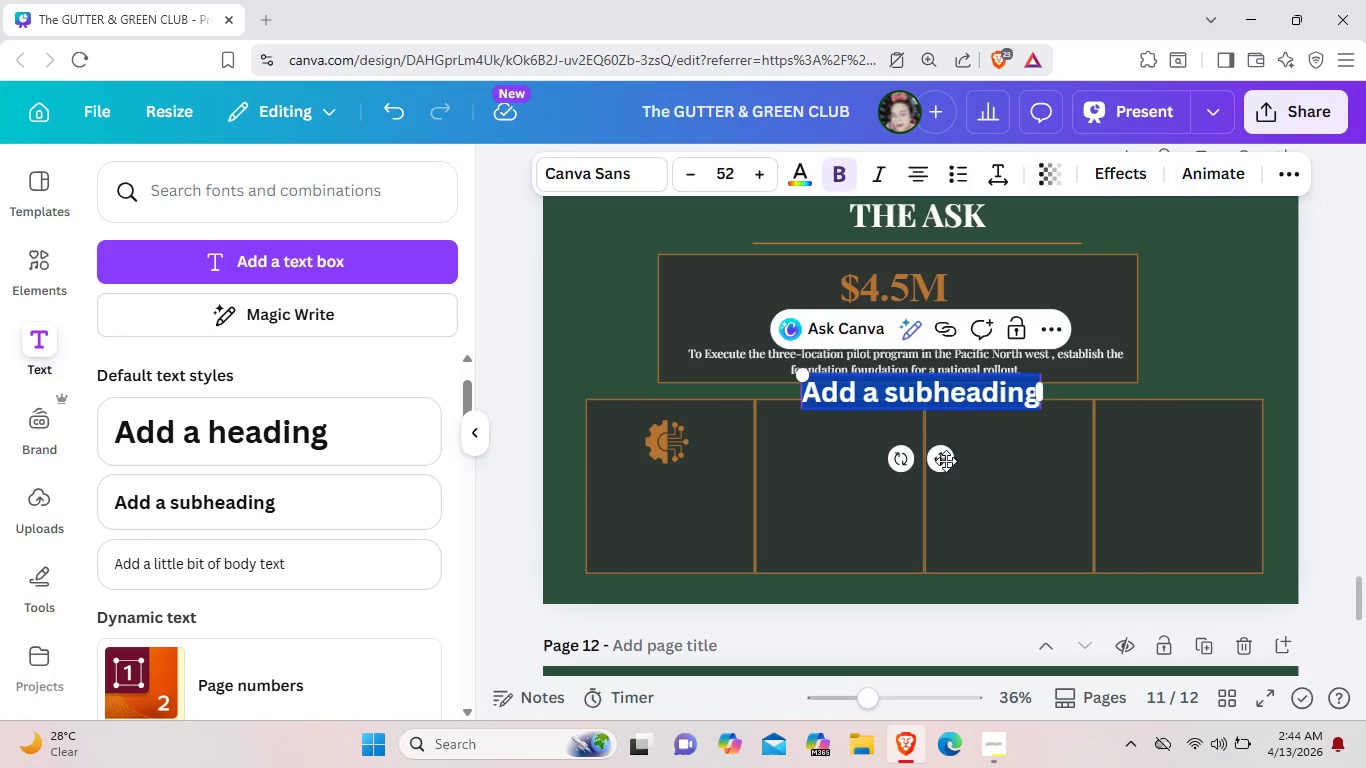 
left_click_drag(start_coordinate=[943, 461], to_coordinate=[783, 558])
 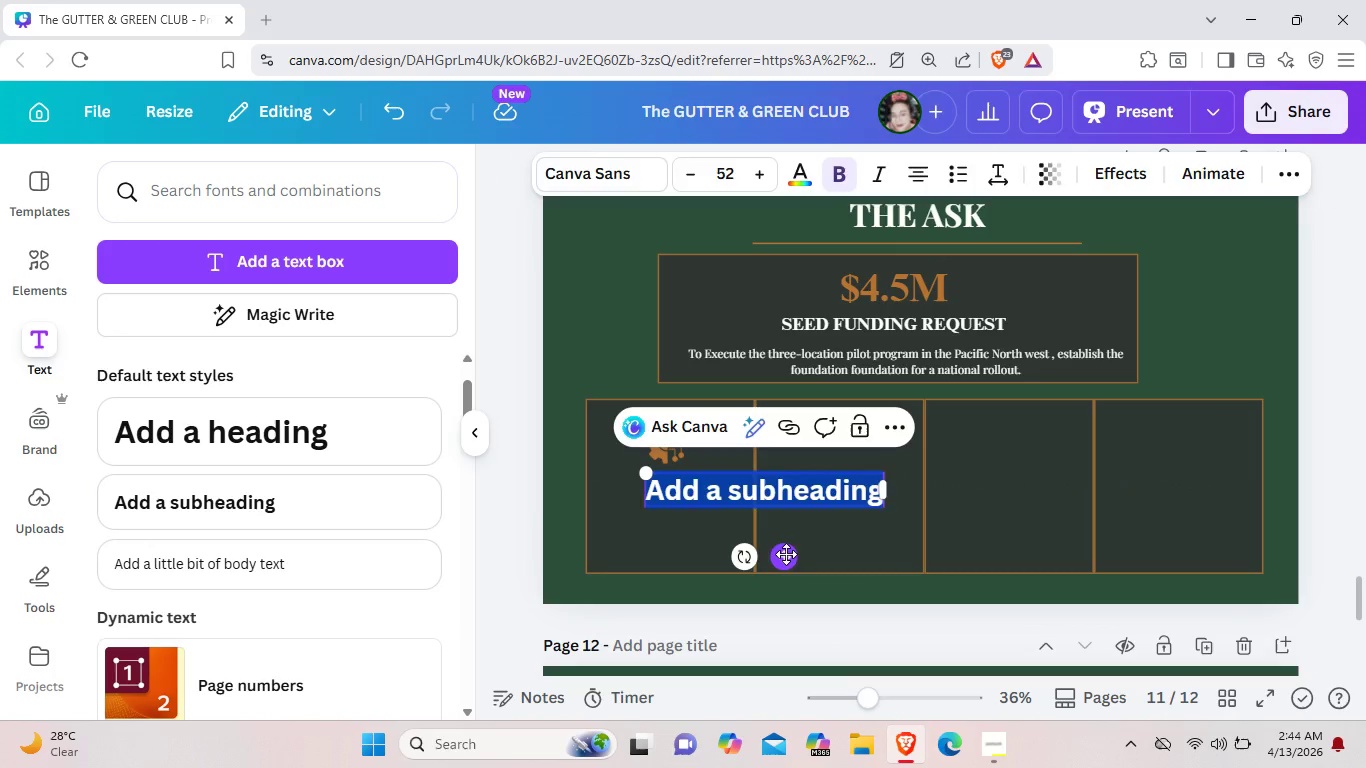 
key(Backspace)
 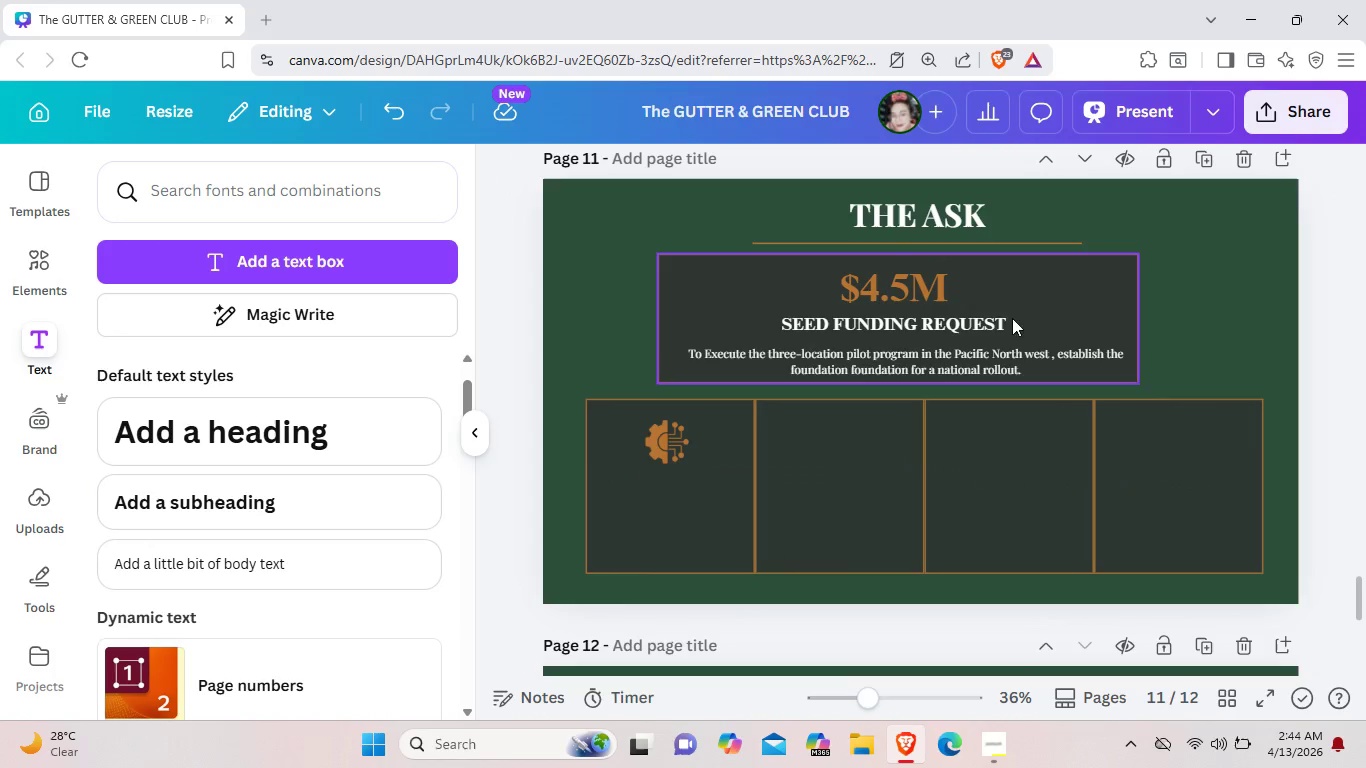 
left_click([996, 318])
 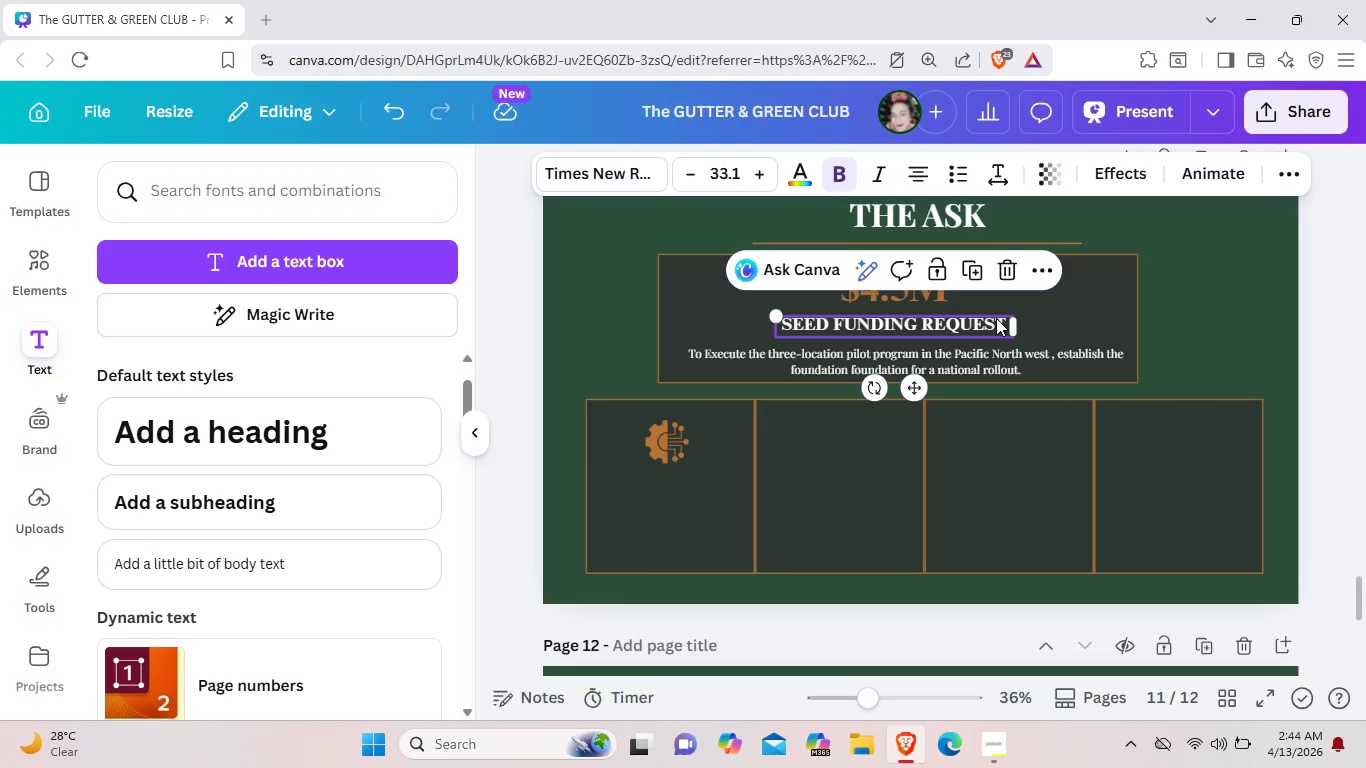 
key(Control+C)
 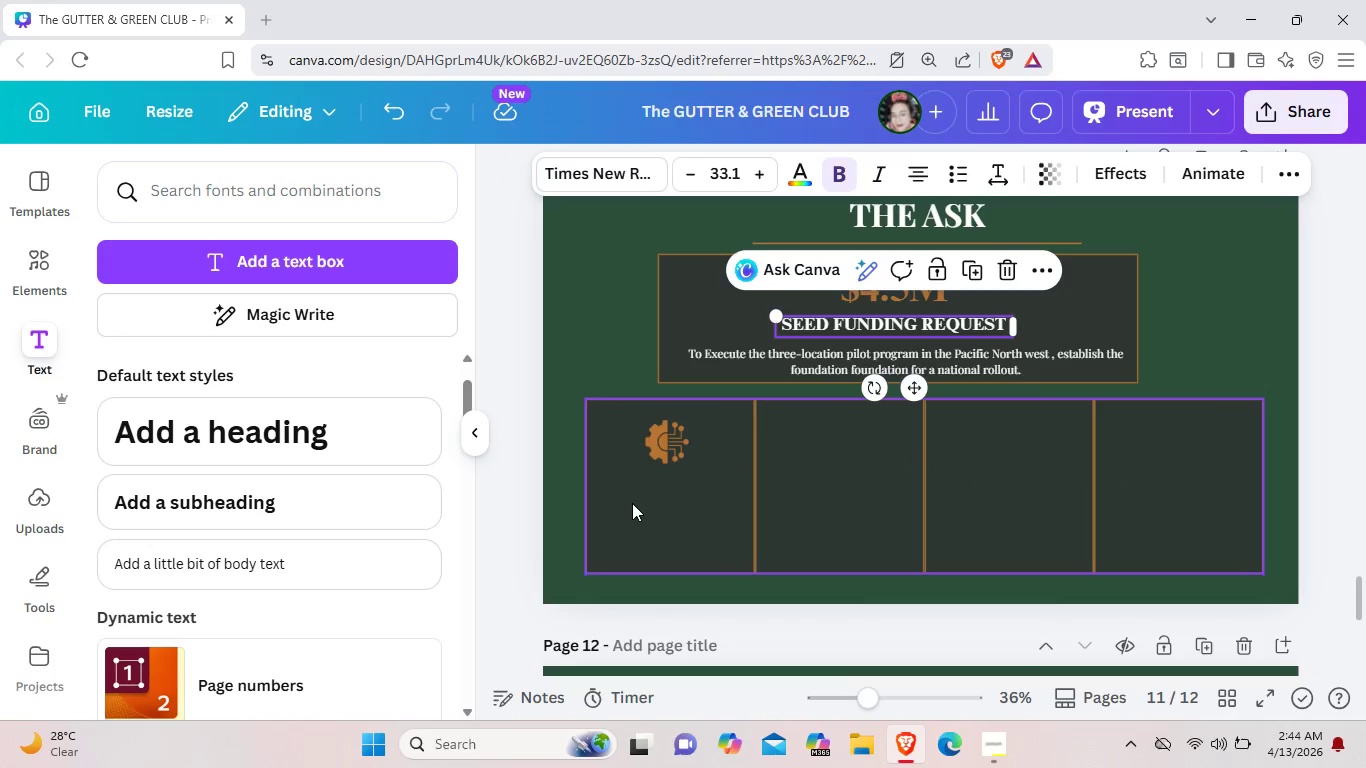 
left_click([632, 503])
 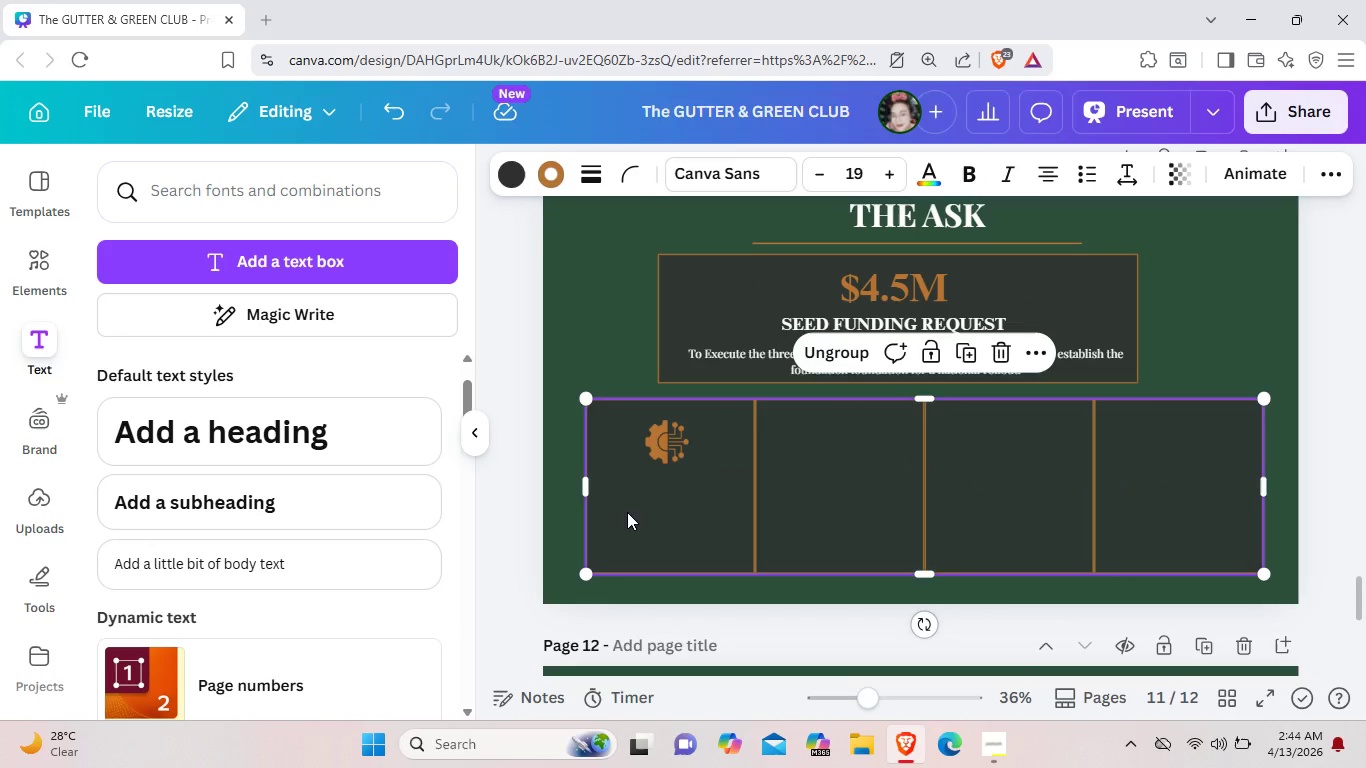 
key(Control+V)
 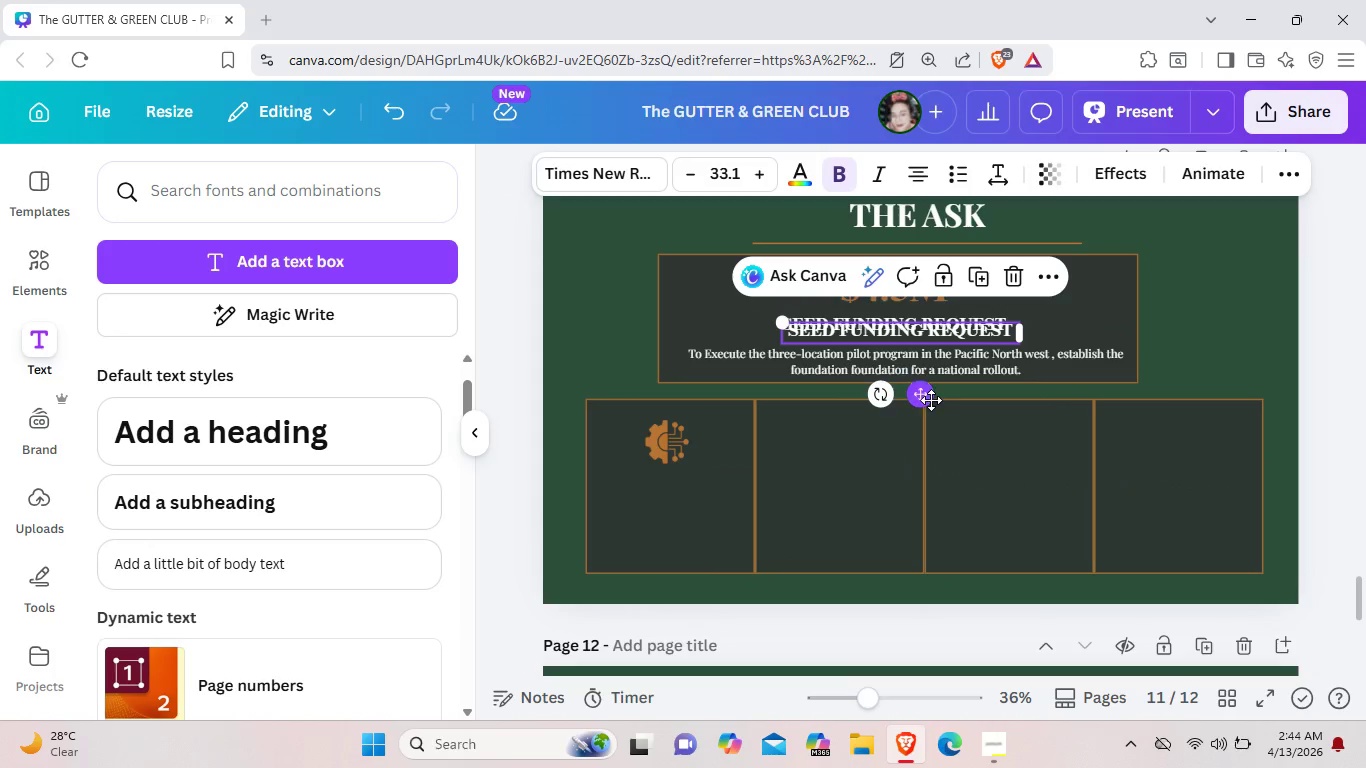 
left_click_drag(start_coordinate=[930, 400], to_coordinate=[739, 555])
 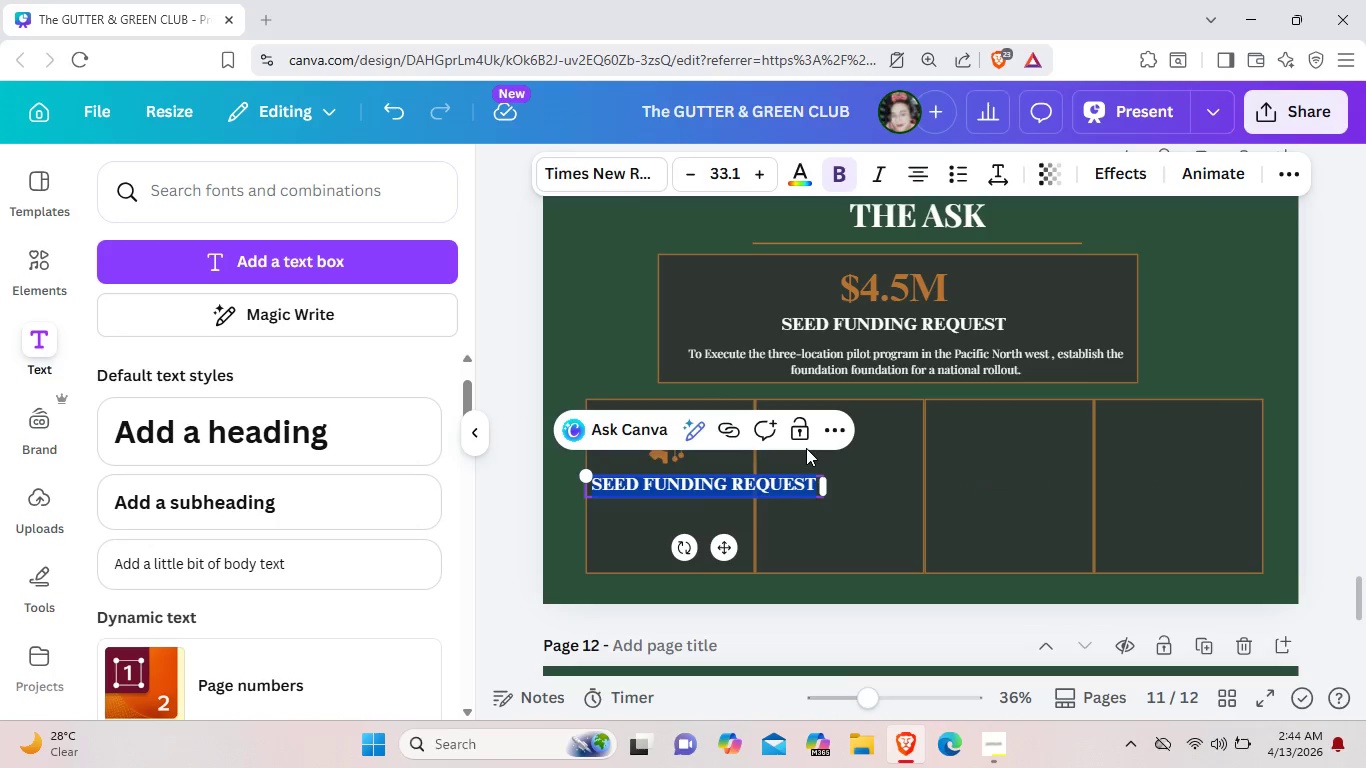 
key(Backspace)
type(TECH & EQUIPMENT)
 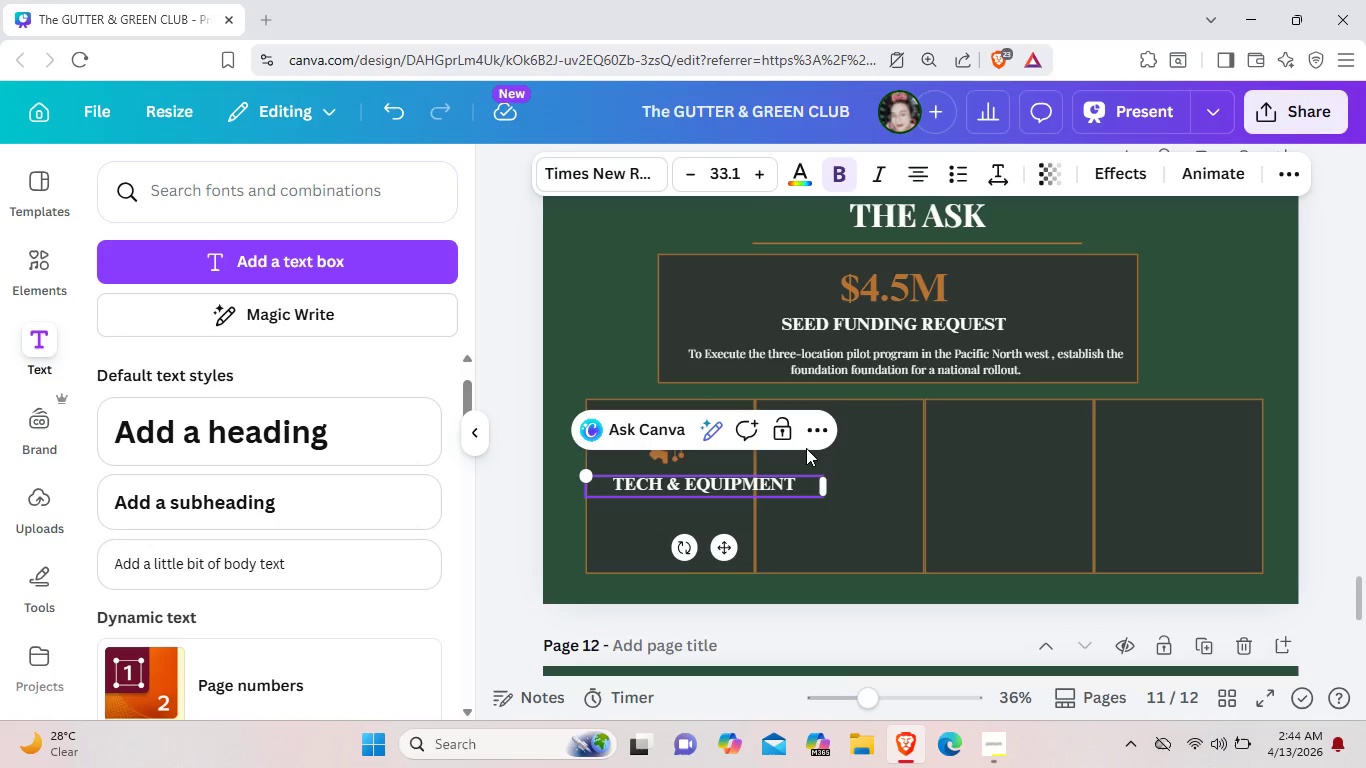 
left_click_drag(start_coordinate=[829, 491], to_coordinate=[763, 489])
 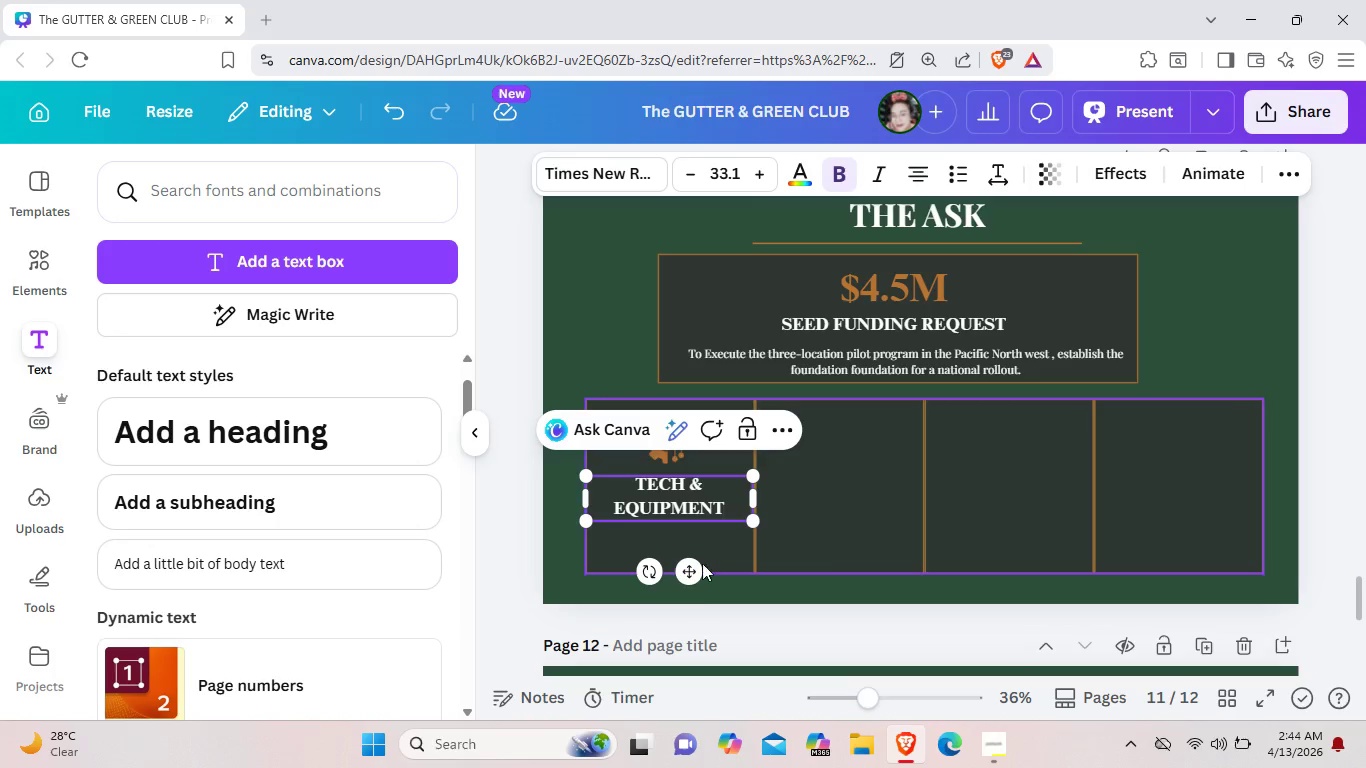 
left_click_drag(start_coordinate=[700, 574], to_coordinate=[699, 604])
 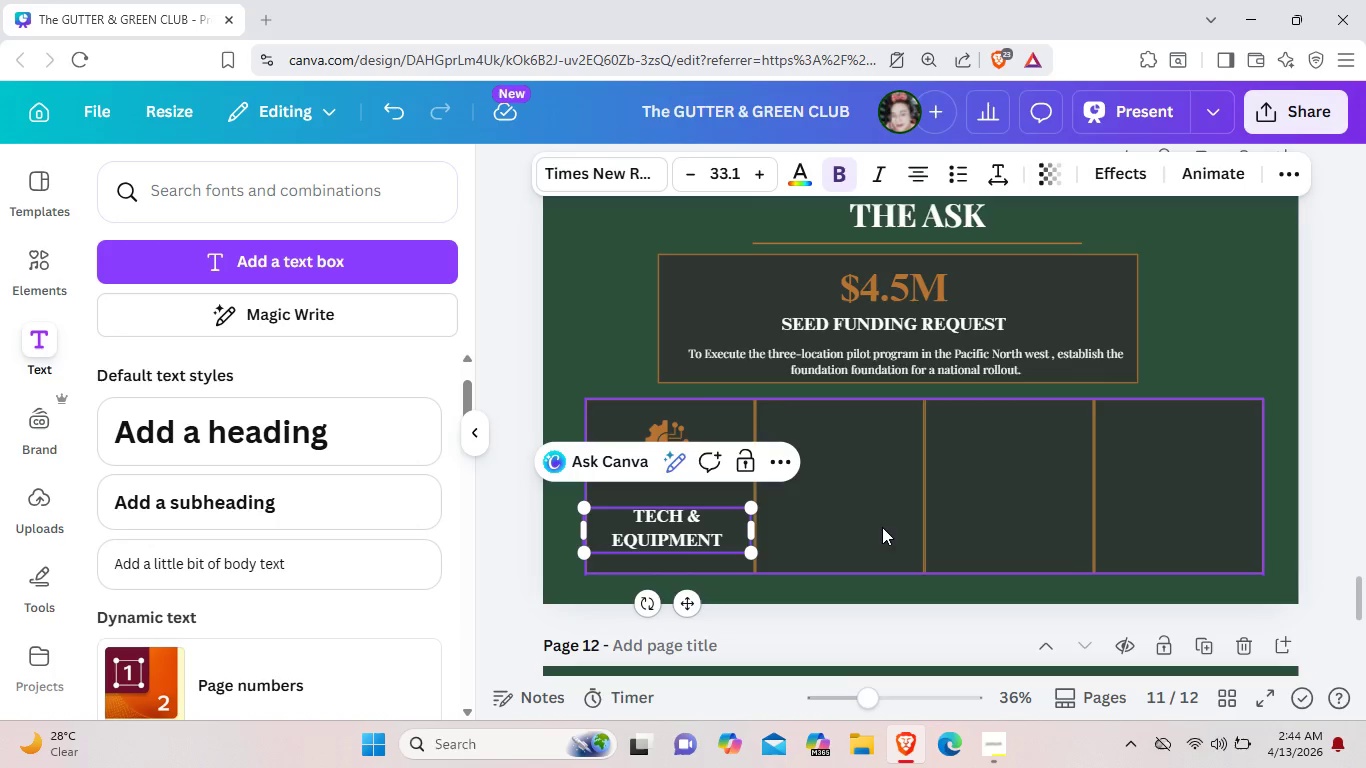 
left_click([882, 526])
 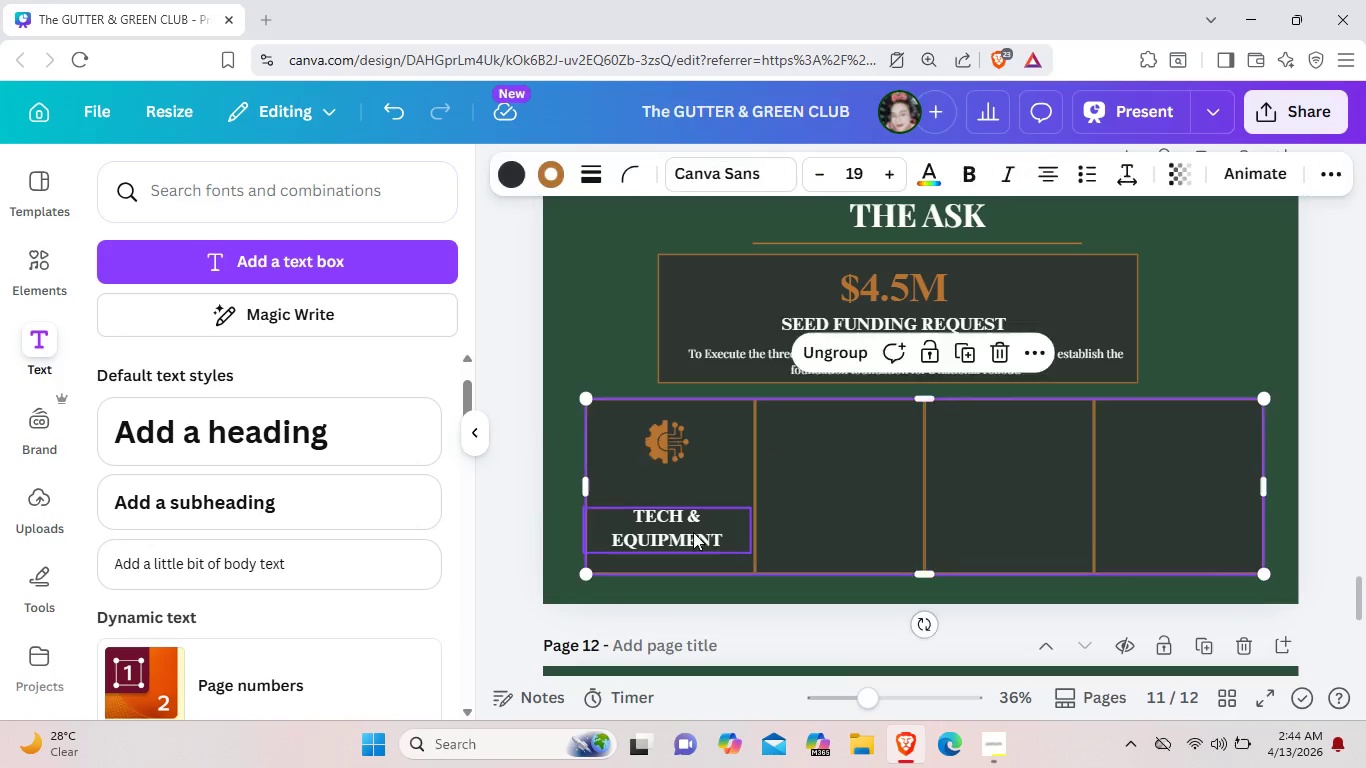 
left_click([693, 532])
 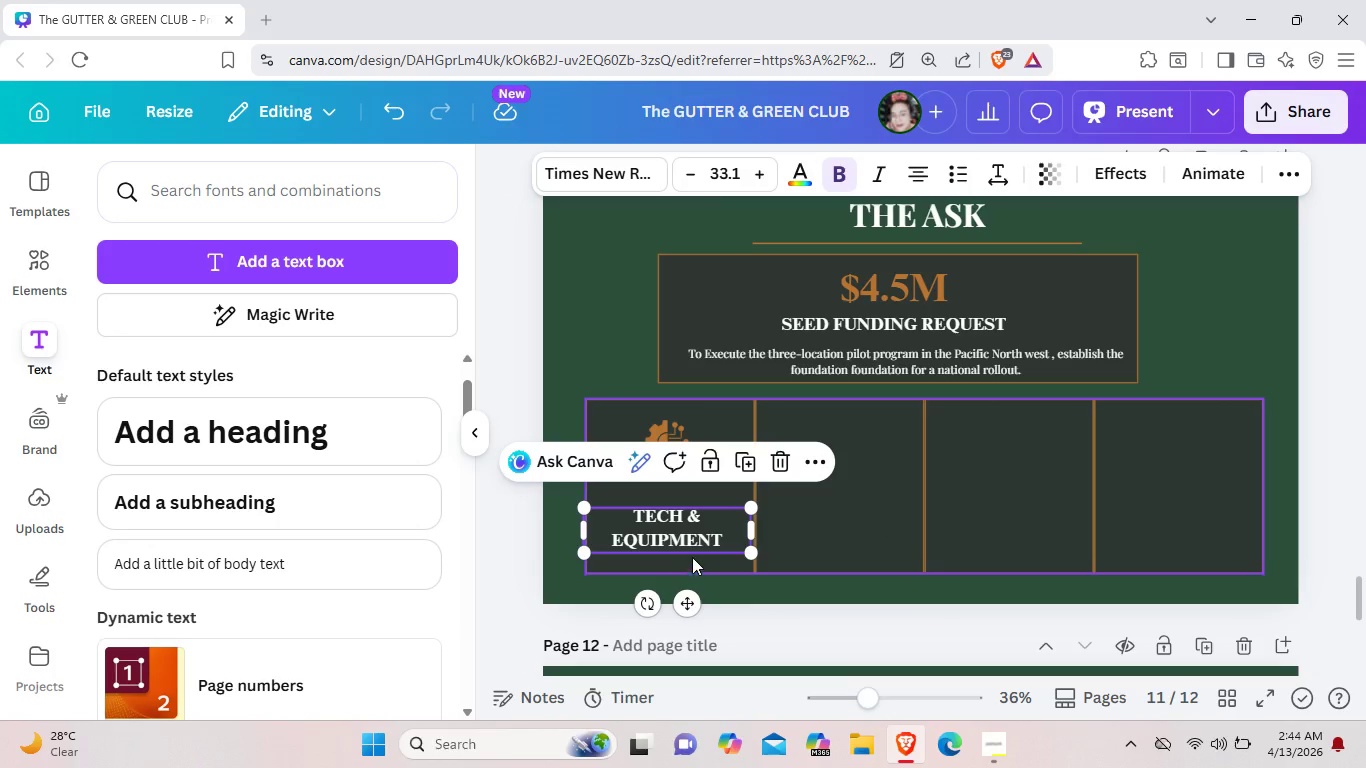 
left_click([694, 542])
 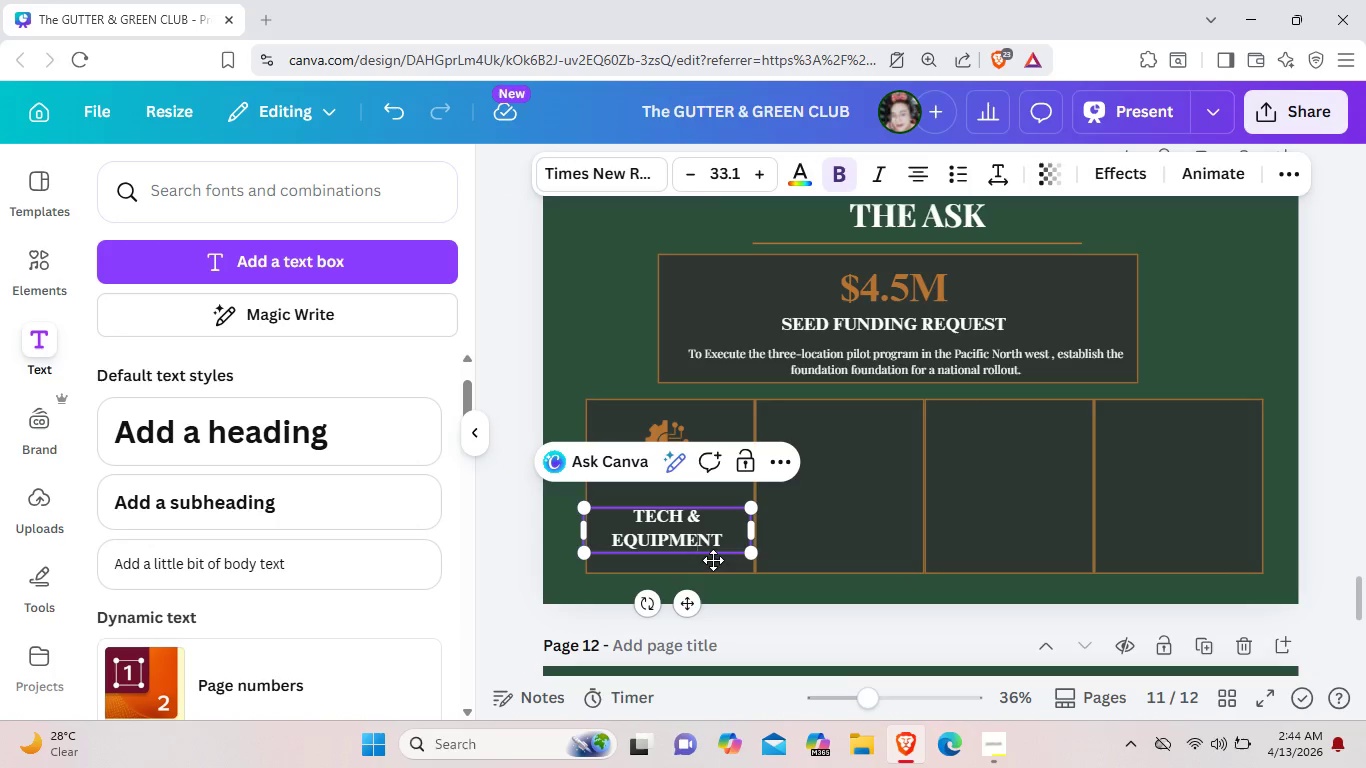 
left_click([708, 541])
 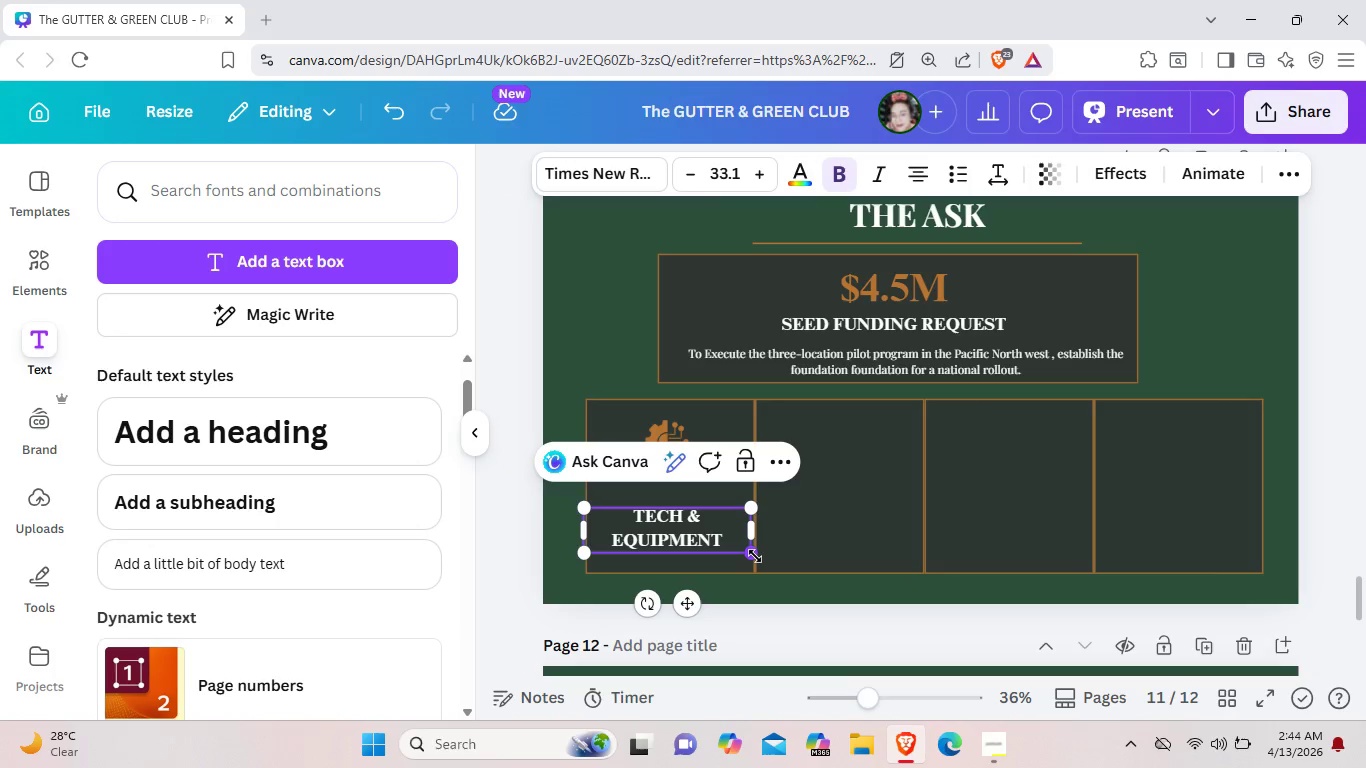 
left_click_drag(start_coordinate=[755, 556], to_coordinate=[745, 552])
 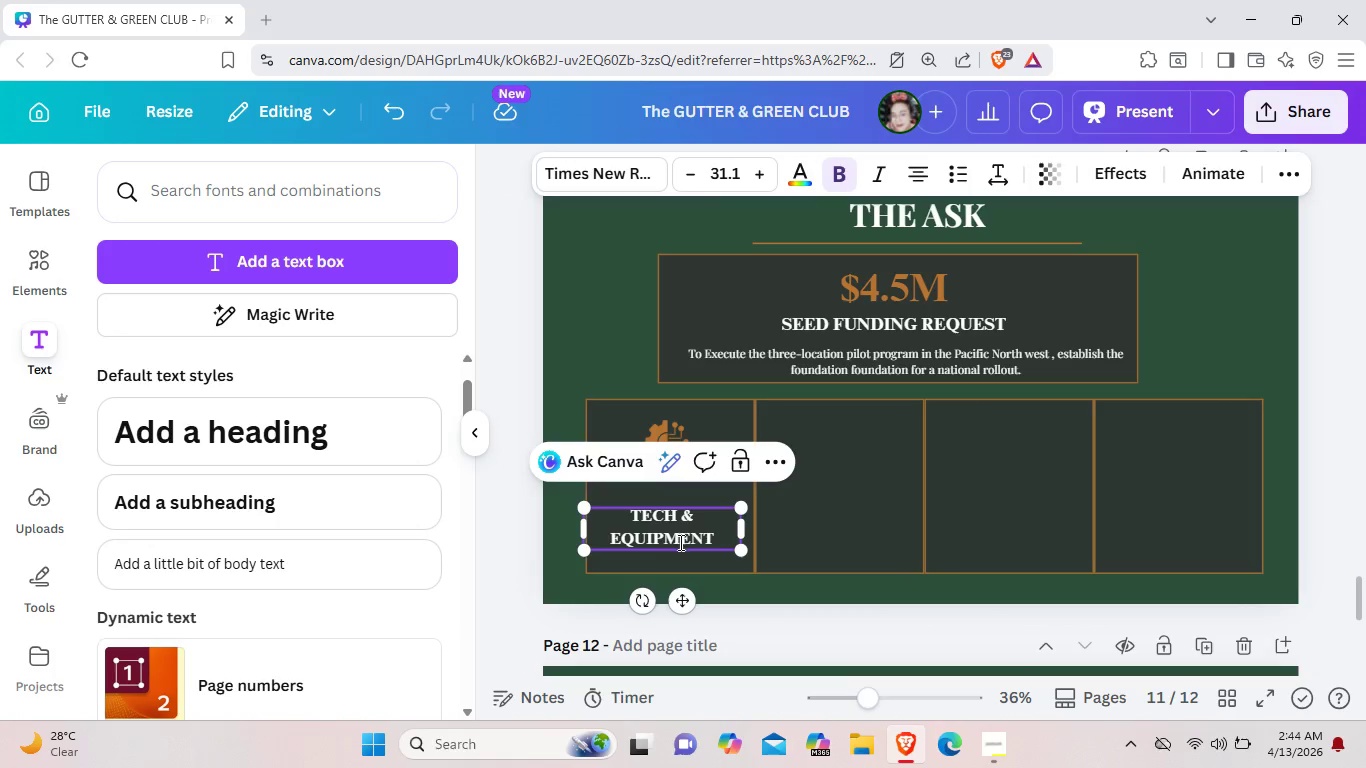 
left_click_drag(start_coordinate=[678, 541], to_coordinate=[690, 550])
 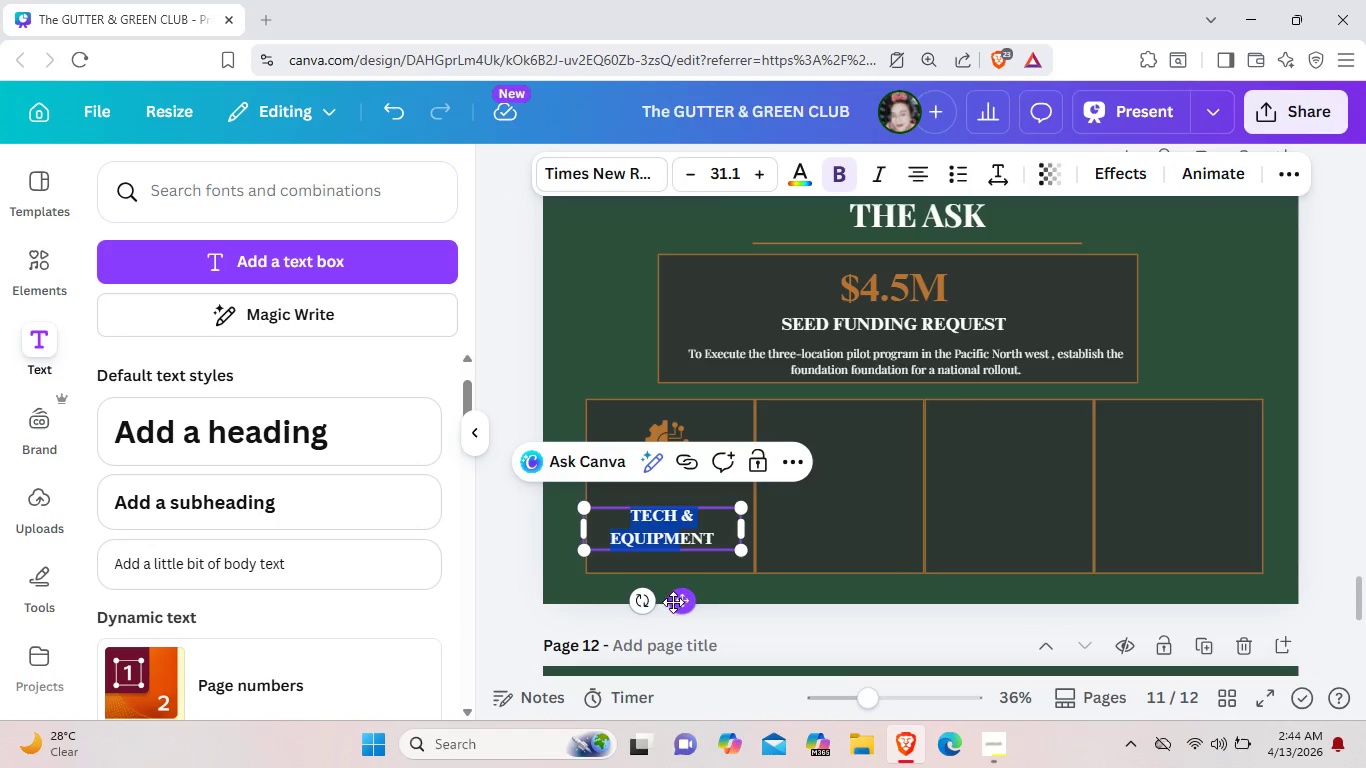 
left_click_drag(start_coordinate=[673, 602], to_coordinate=[686, 610])
 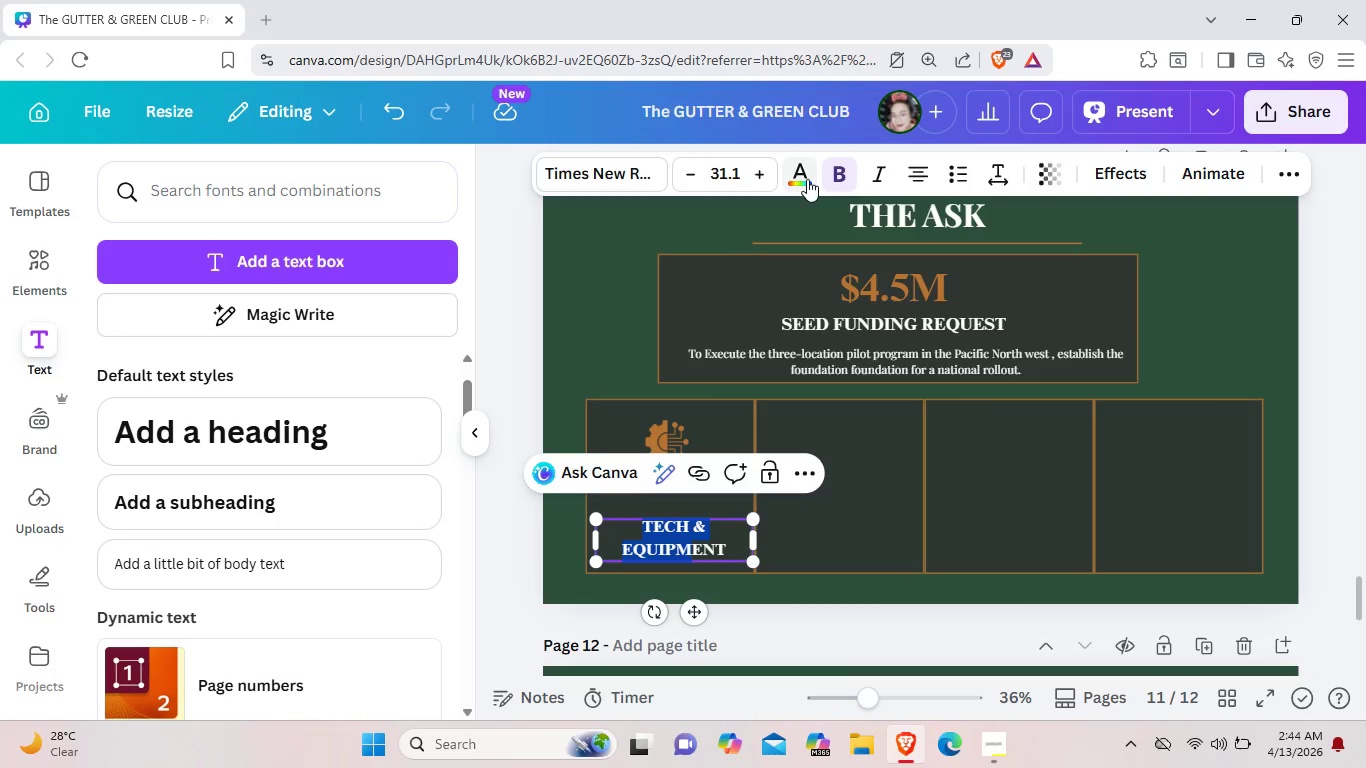 
left_click([807, 179])
 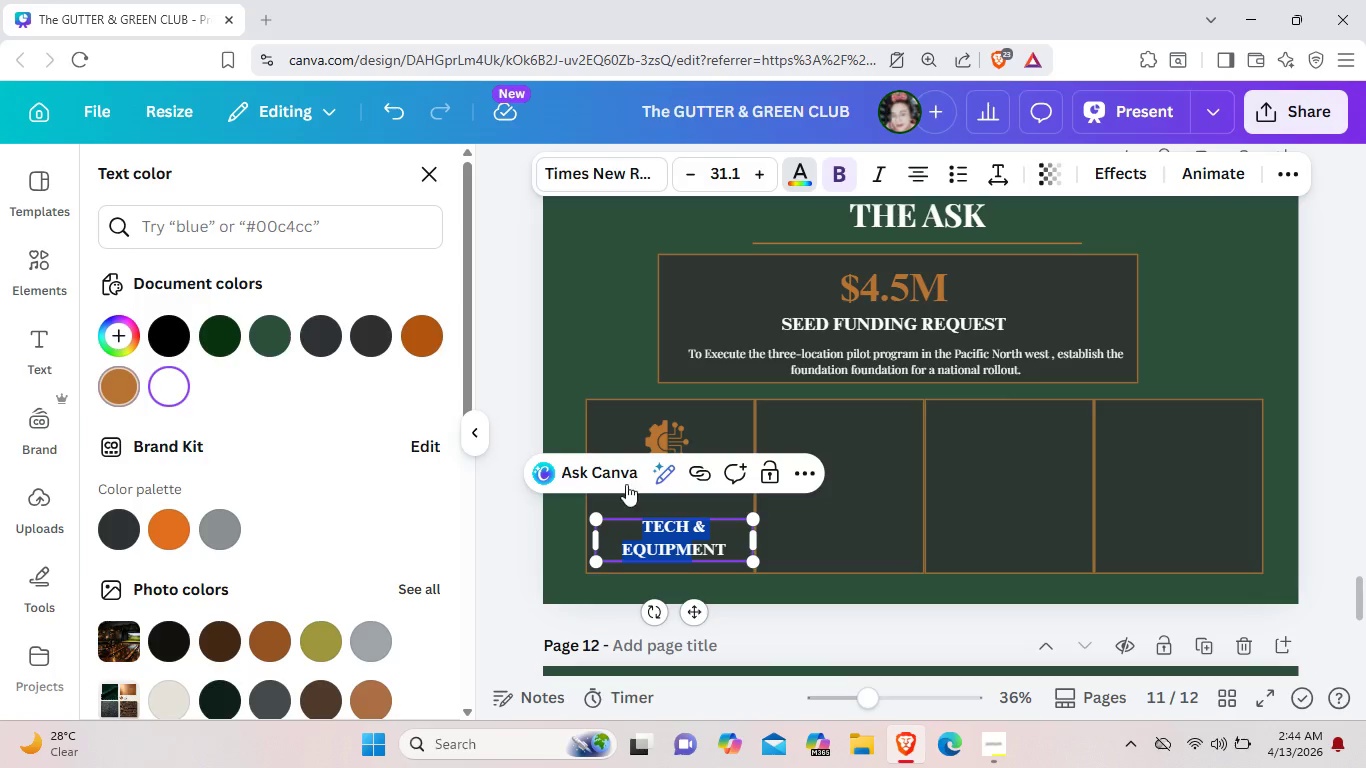 
left_click([857, 500])
 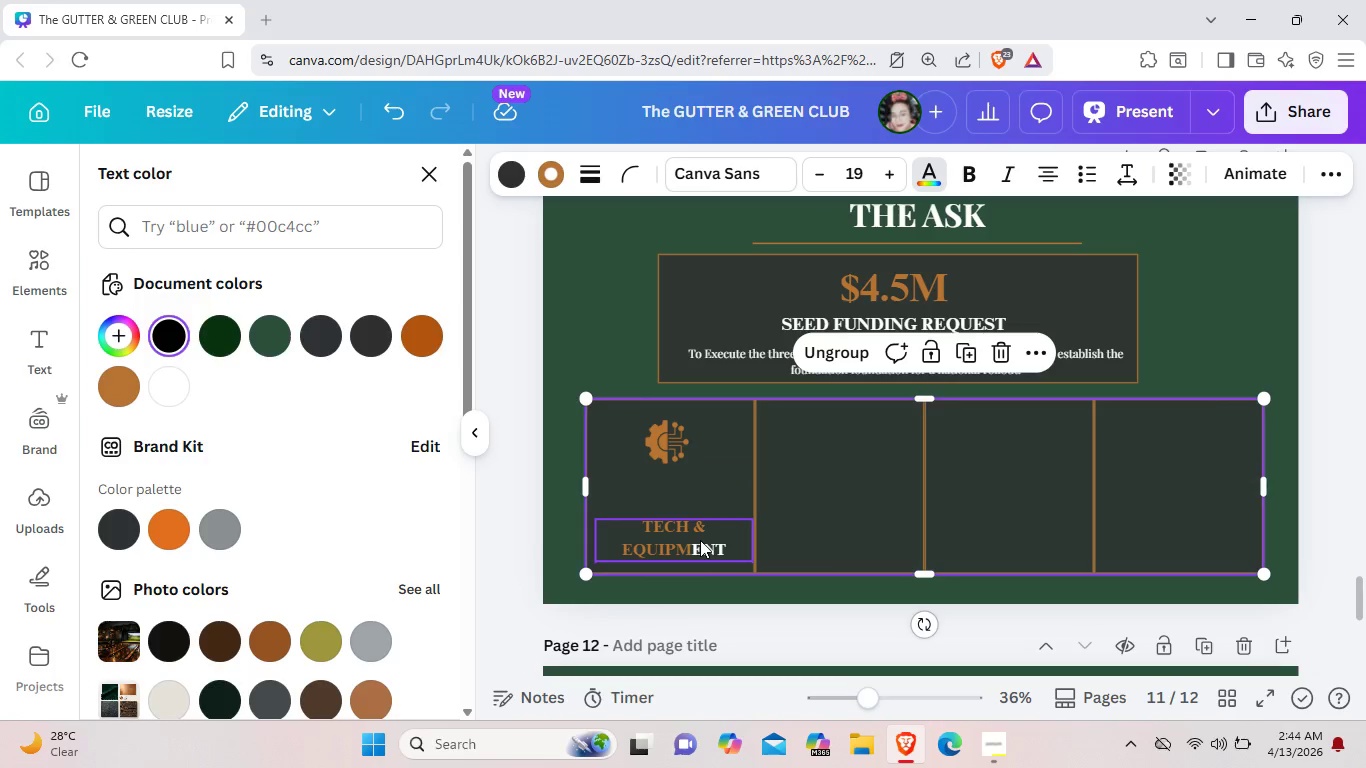 
left_click([700, 540])
 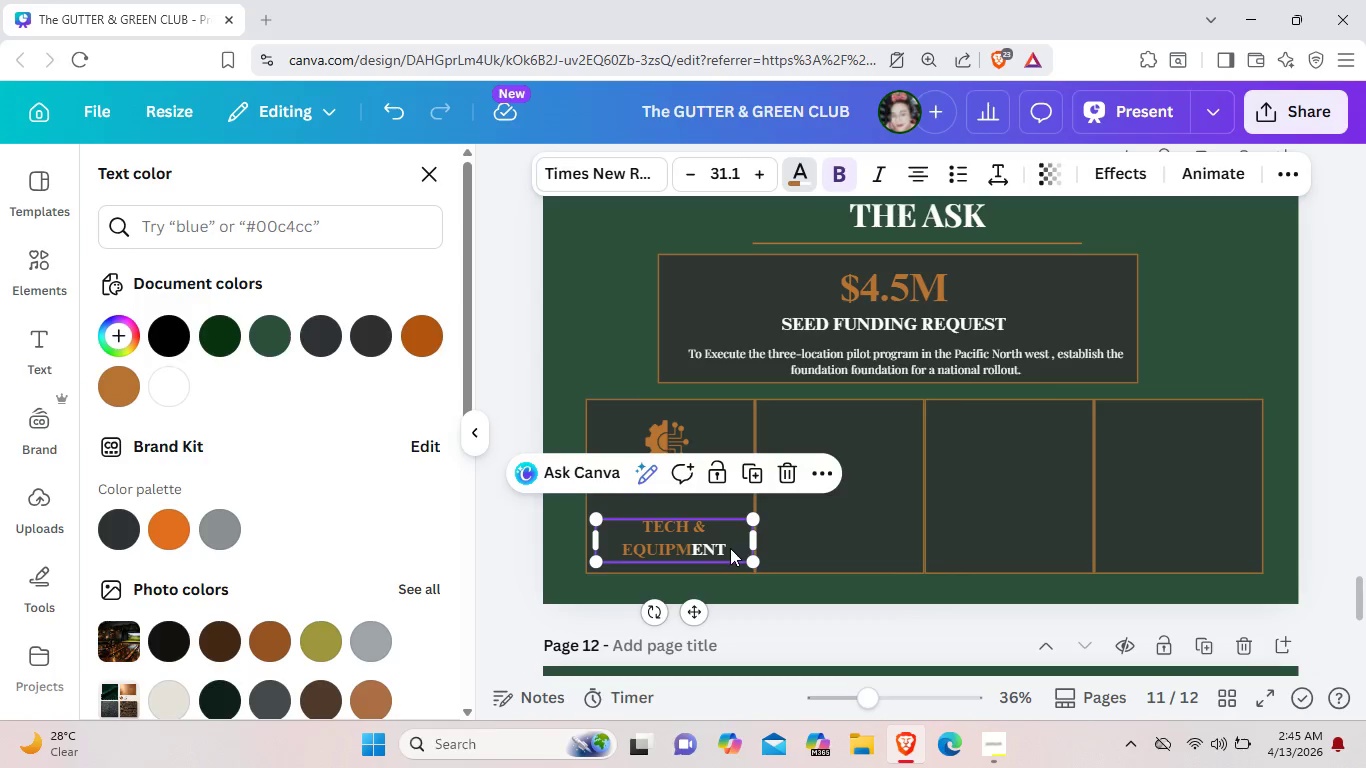 
double_click([730, 548])
 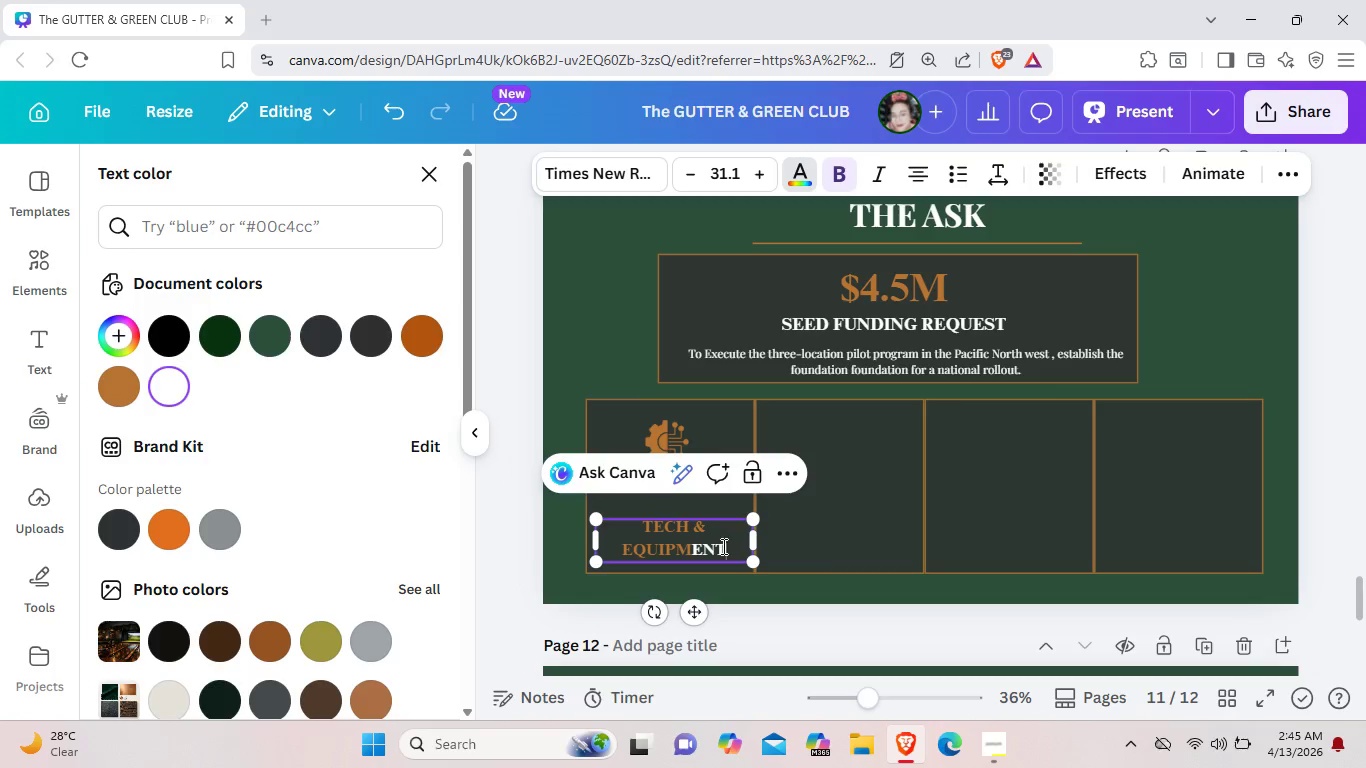 
left_click_drag(start_coordinate=[730, 548], to_coordinate=[691, 555])
 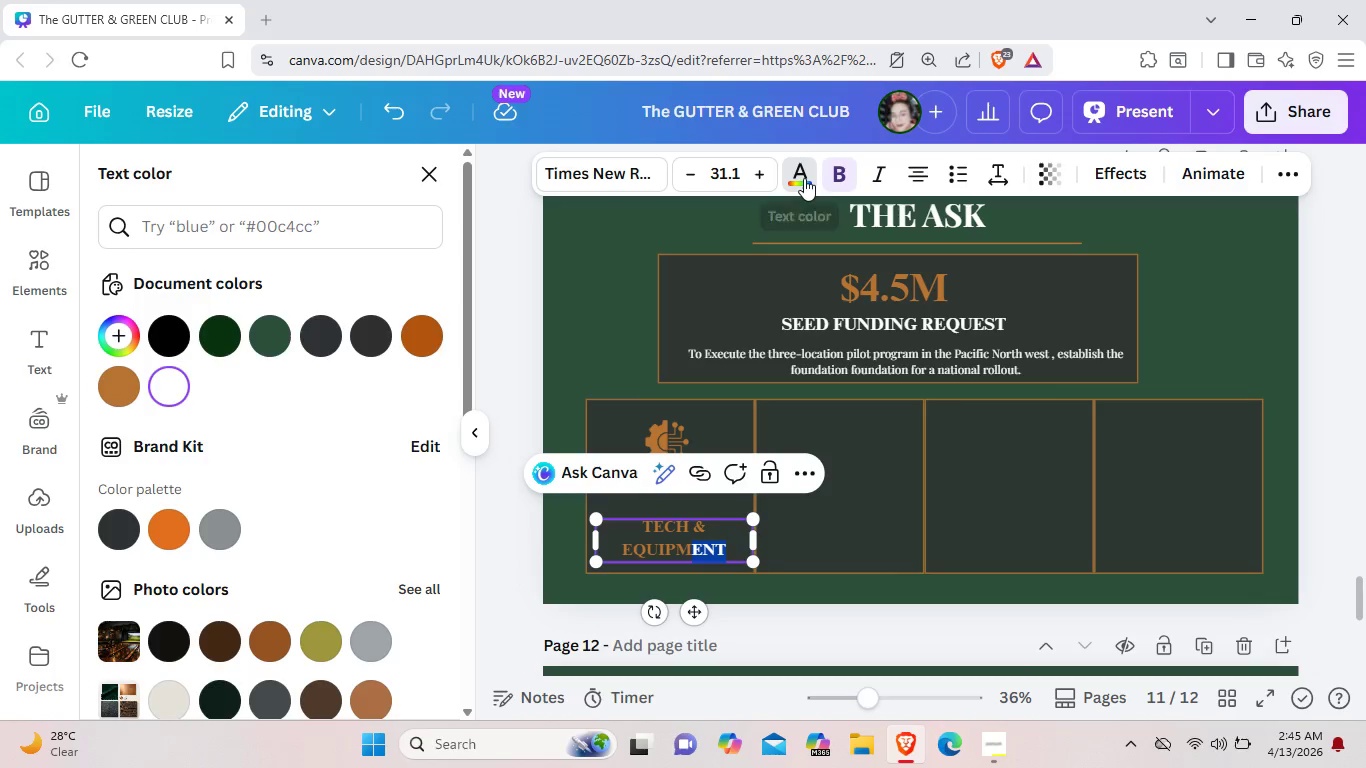 
left_click([804, 178])
 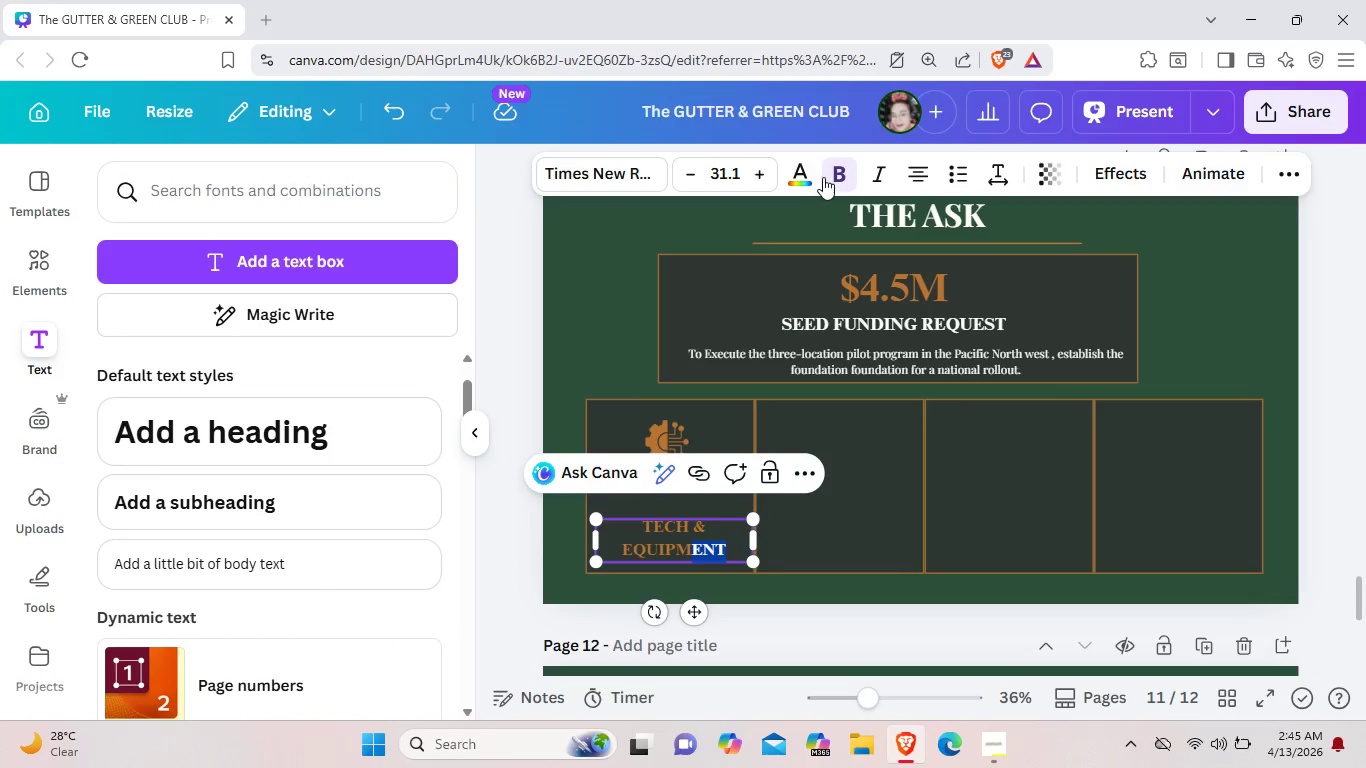 
left_click([814, 175])
 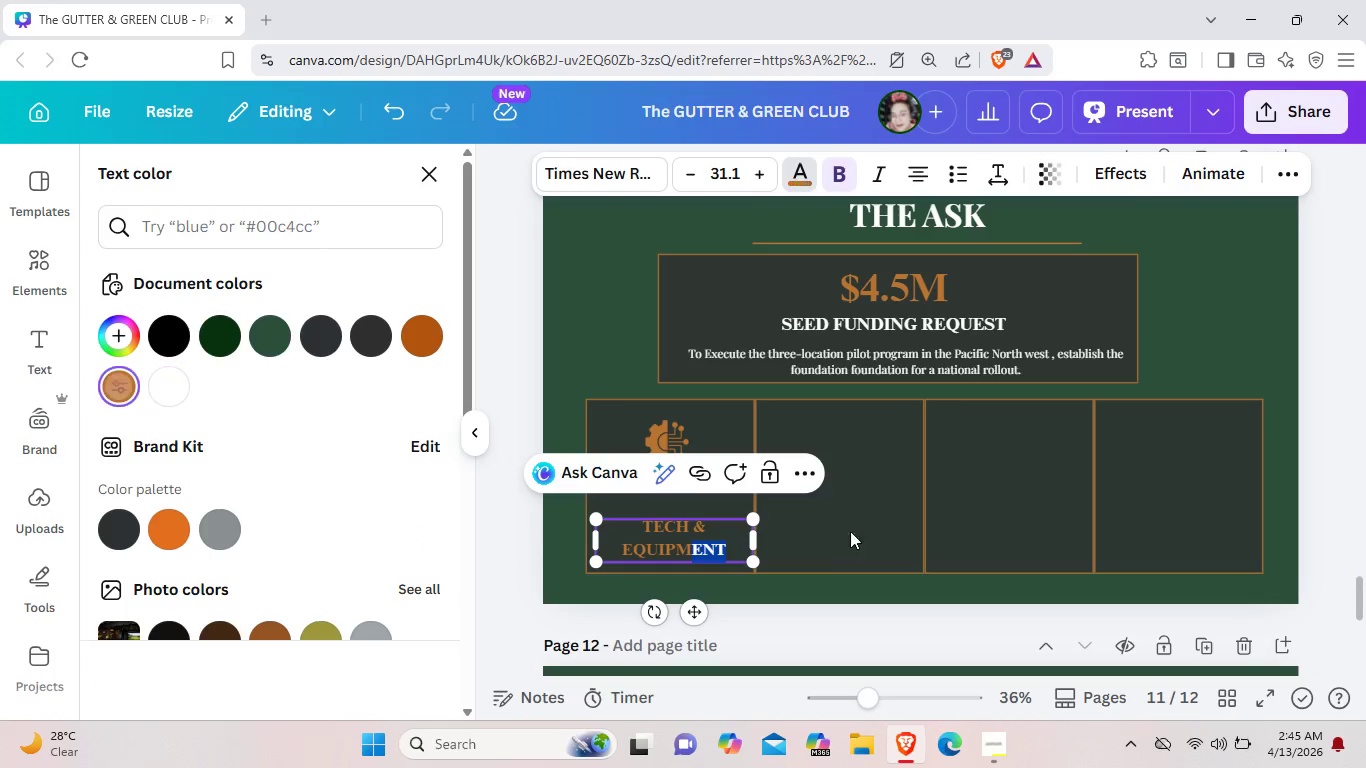 
left_click([876, 507])
 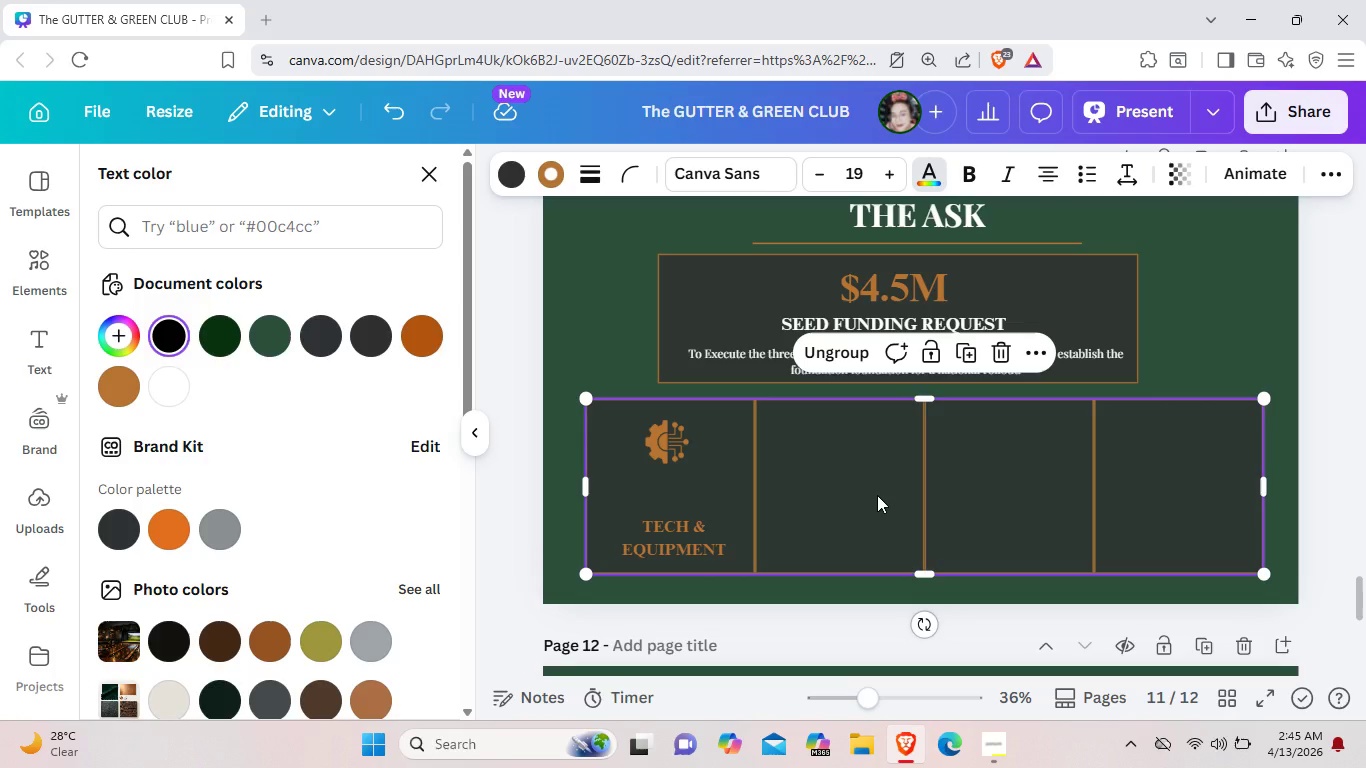 
wait(6.0)
 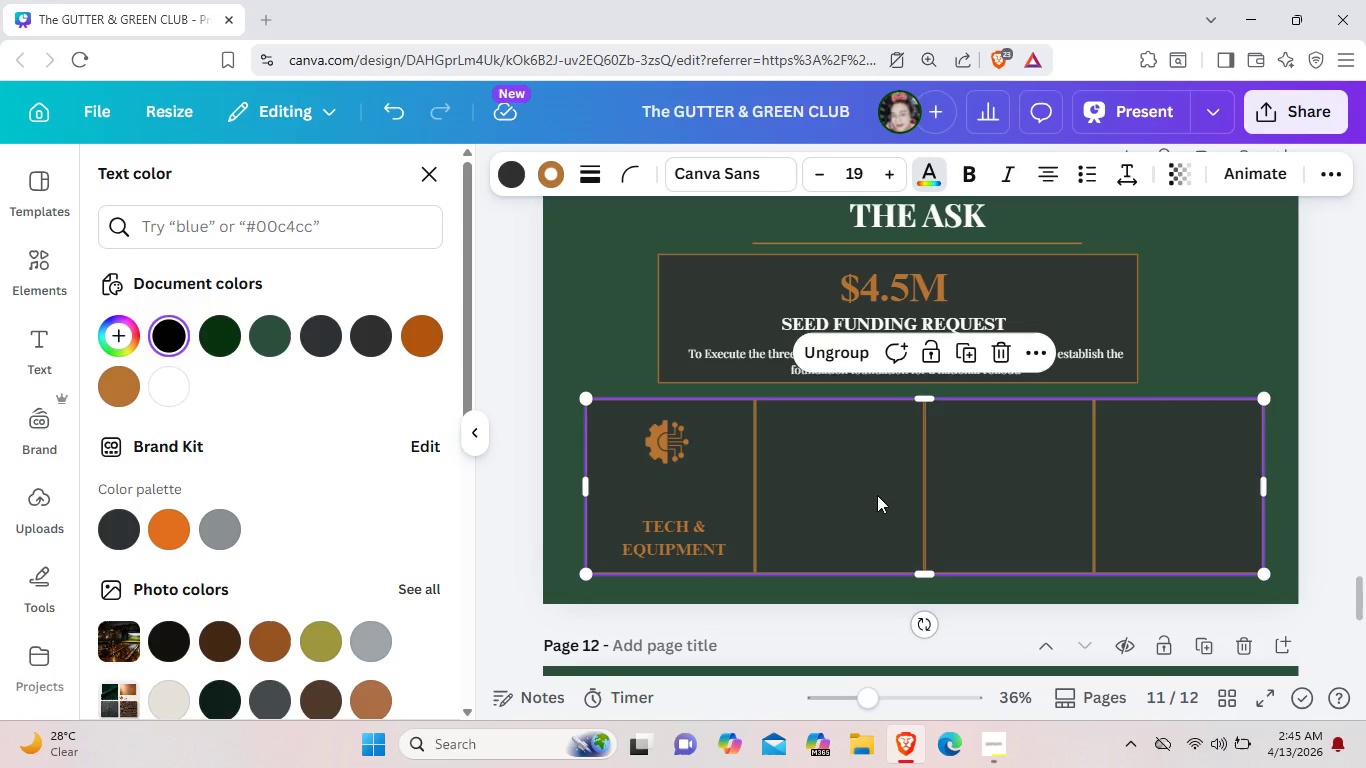 
scroll: coordinate [1134, 357], scroll_direction: up, amount: 7.0
 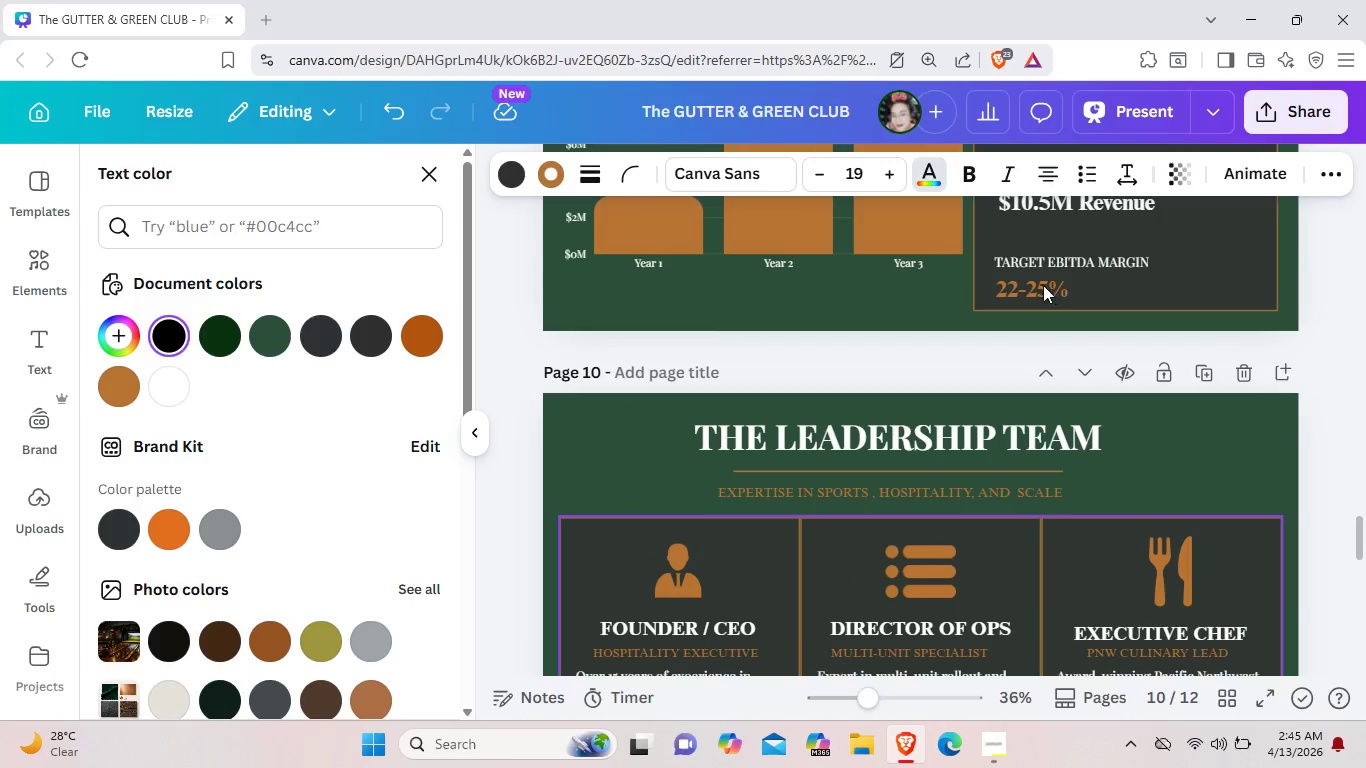 
left_click([1043, 285])
 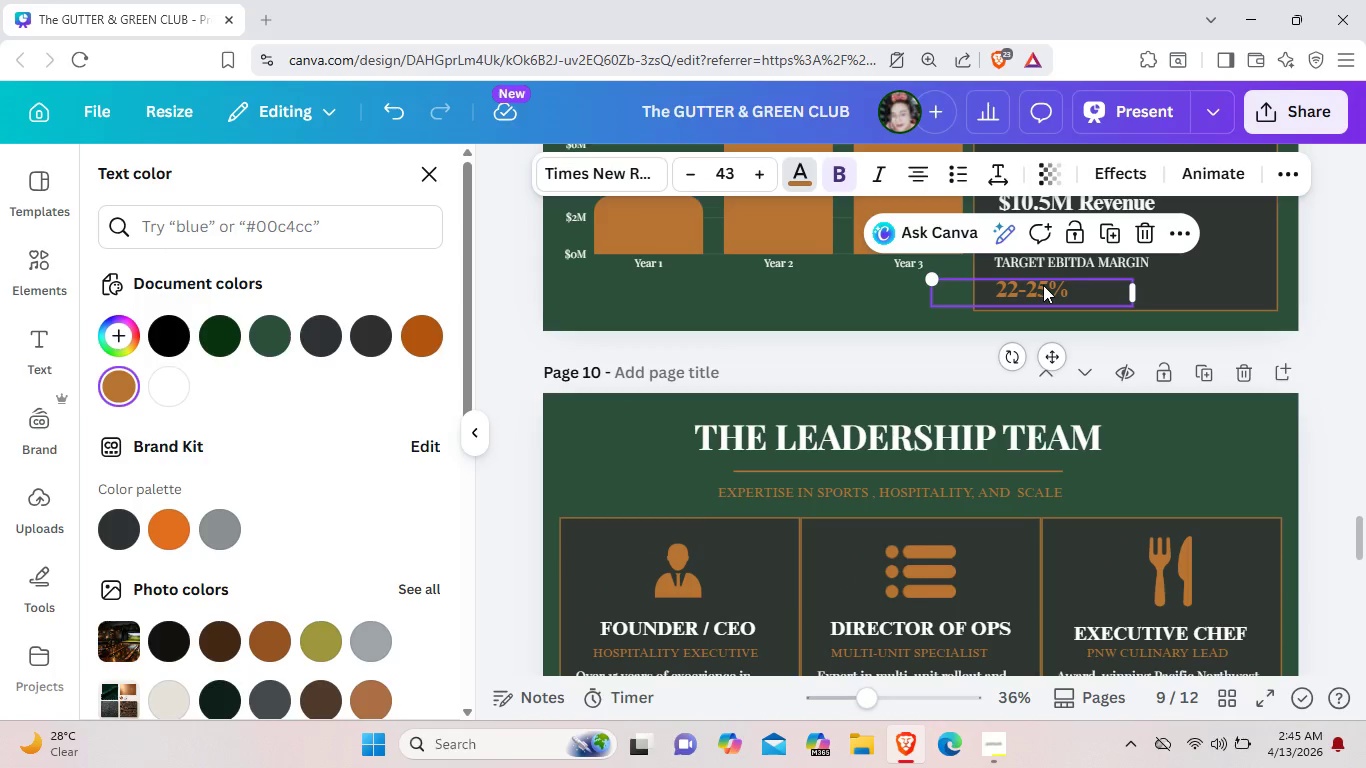 
key(Control+C)
 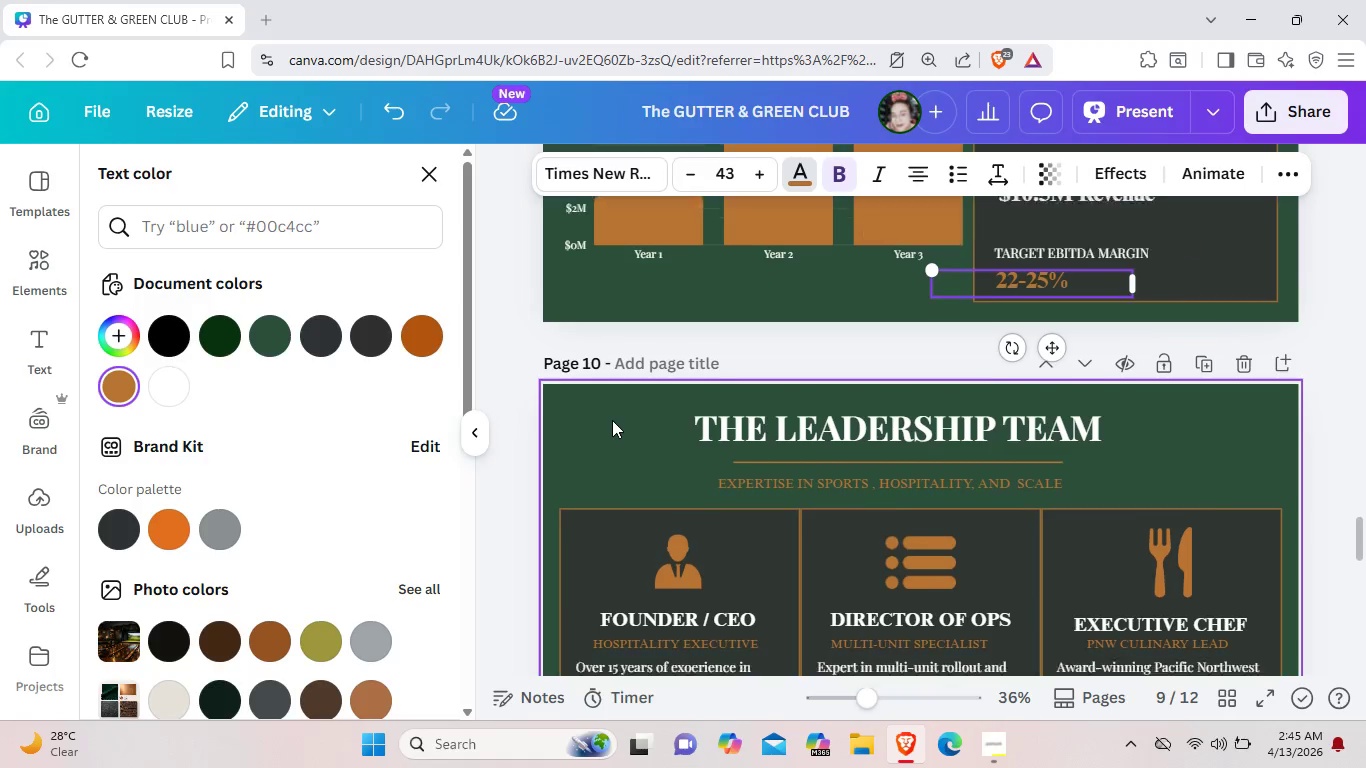 
scroll: coordinate [605, 501], scroll_direction: down, amount: 7.0
 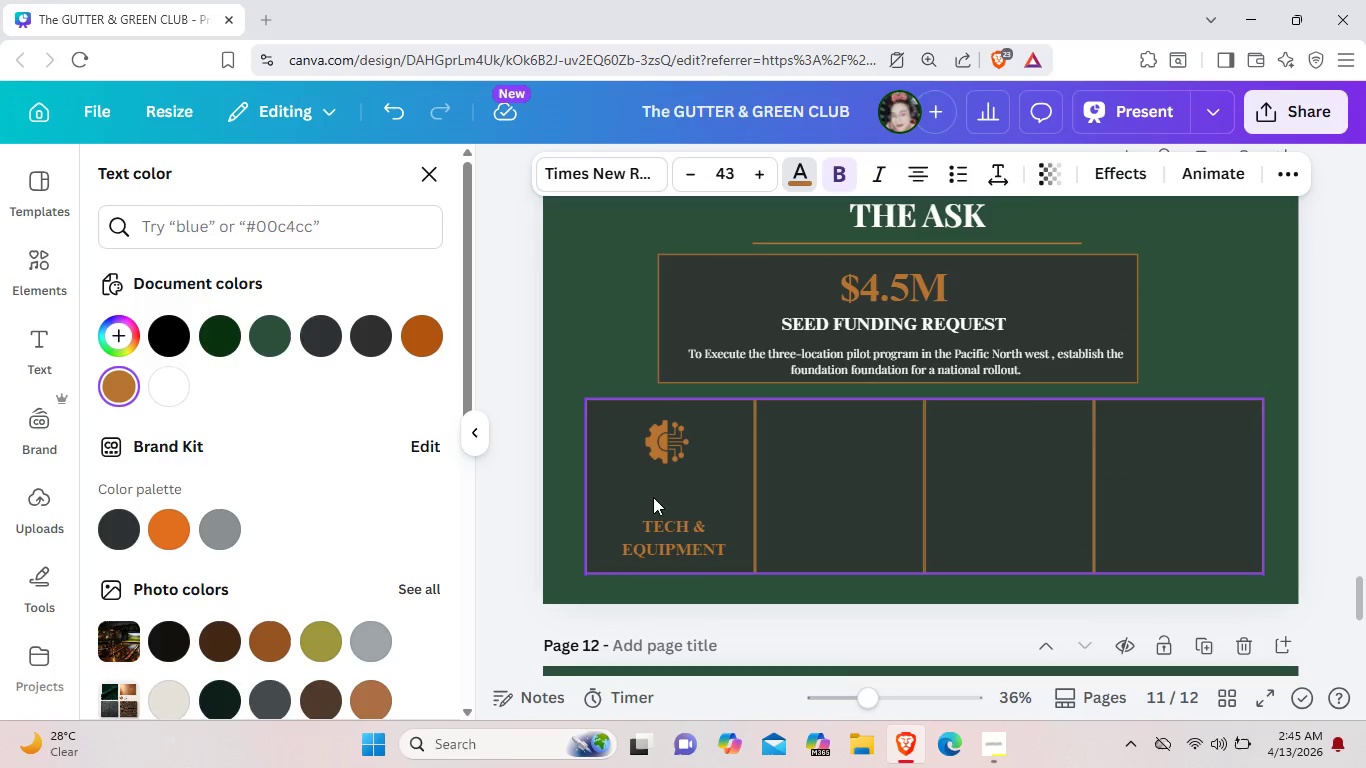 
key(Control+V)
 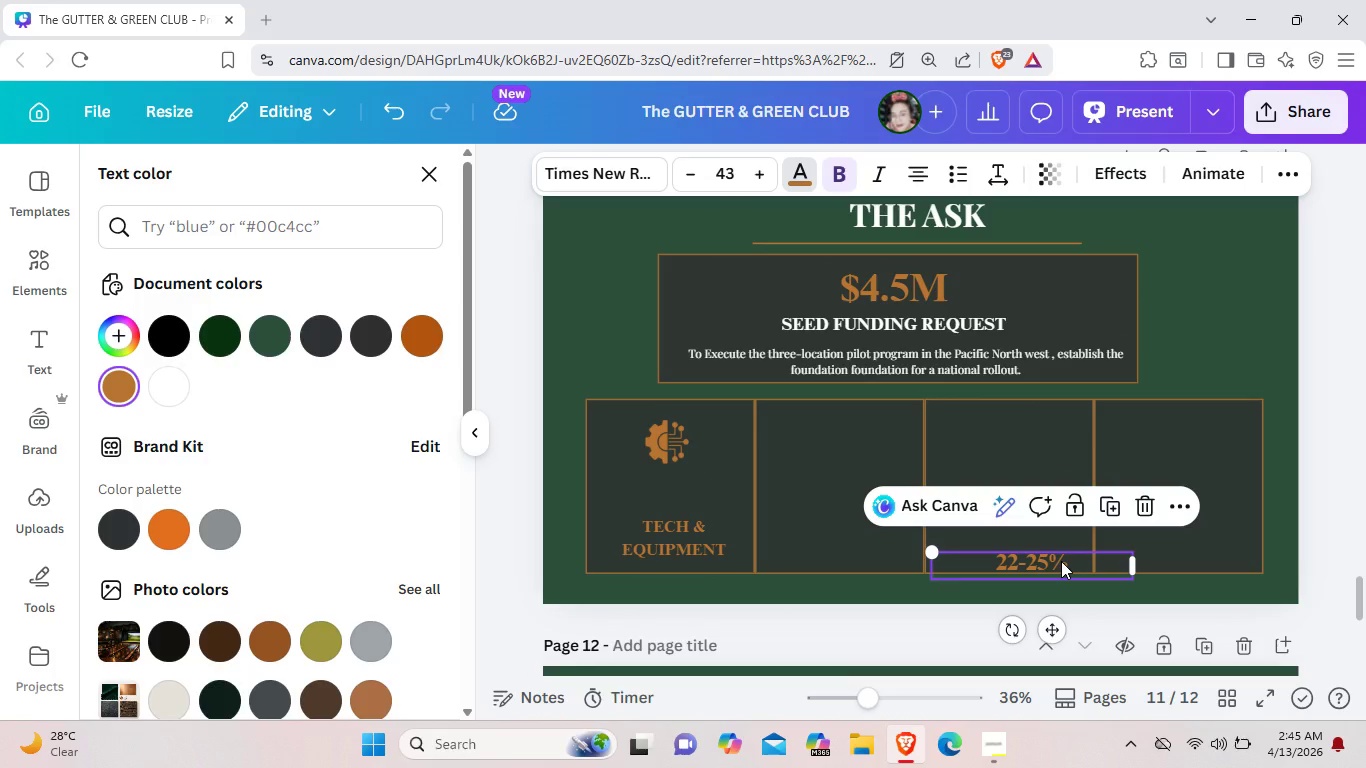 
left_click([1061, 561])
 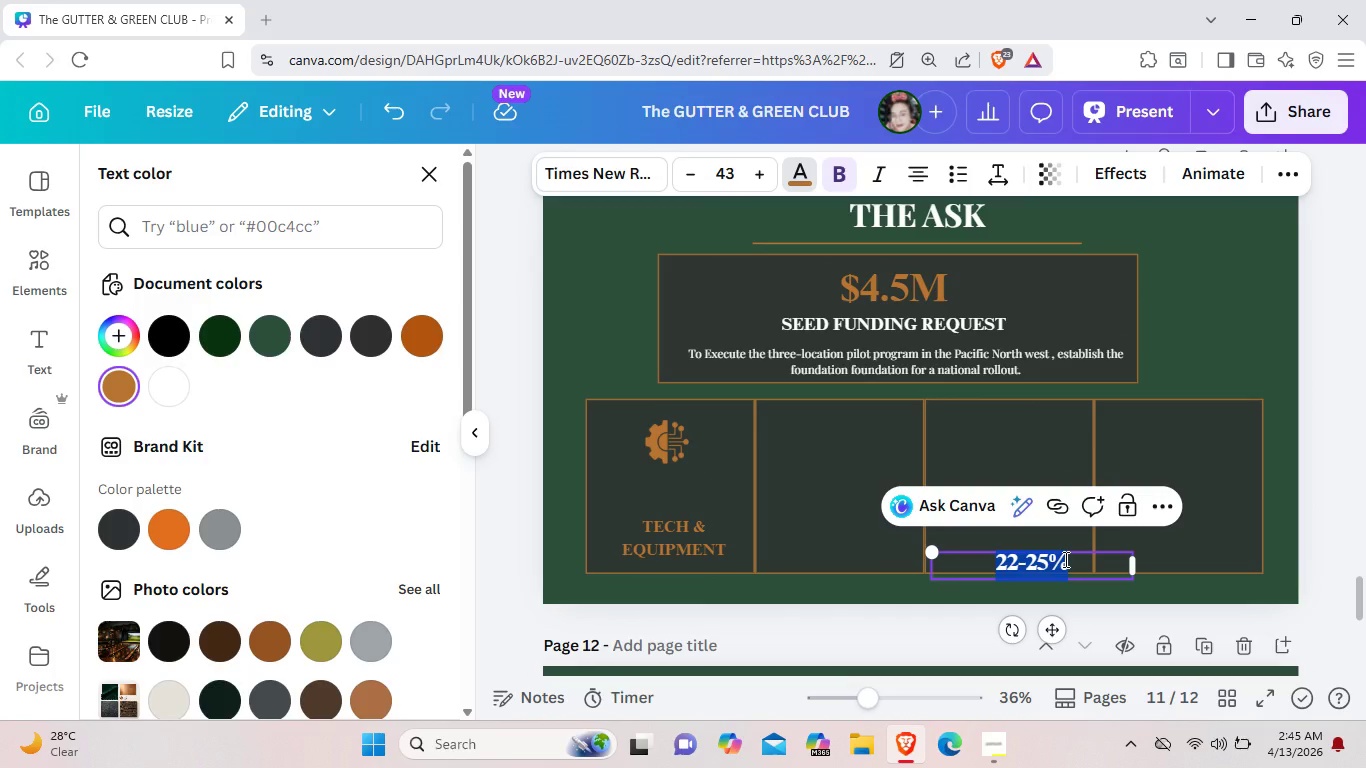 
left_click([1064, 559])
 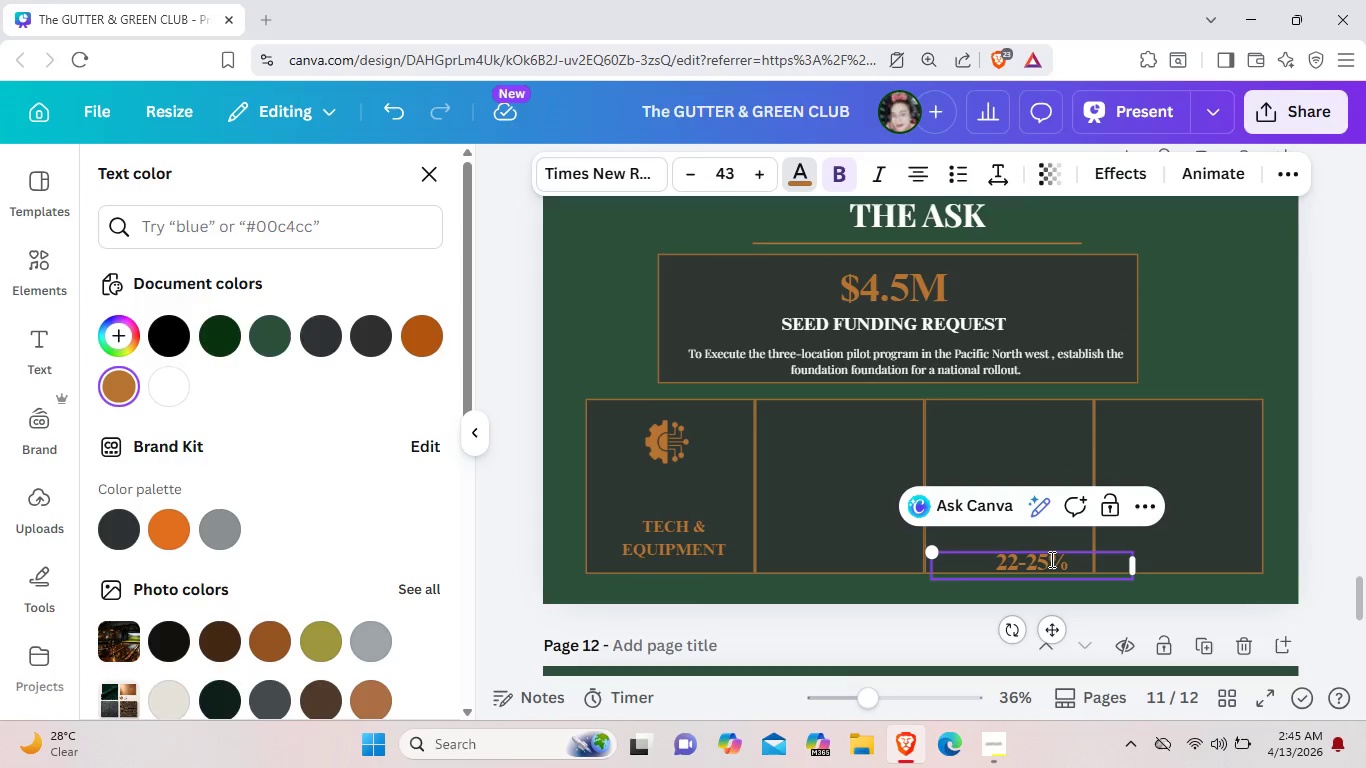 
left_click([1050, 559])
 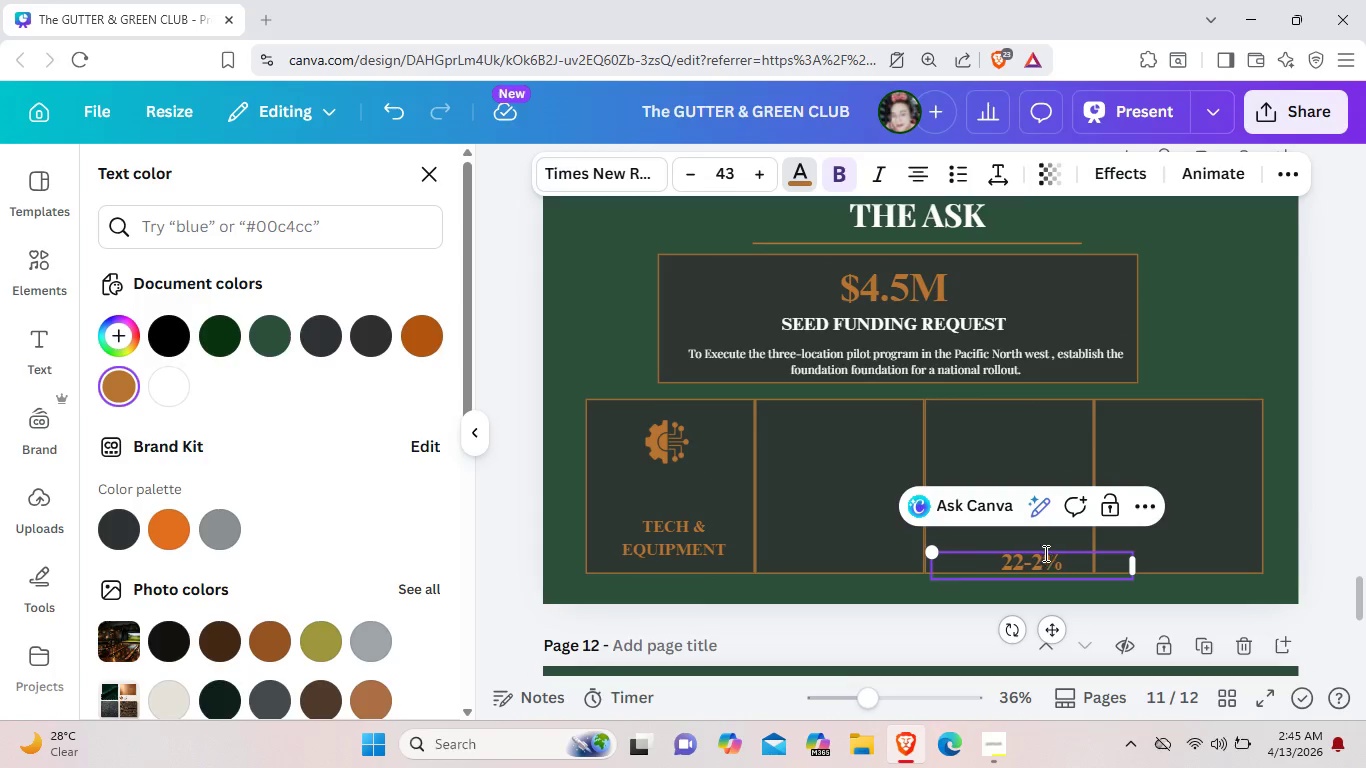 
key(Backspace)
 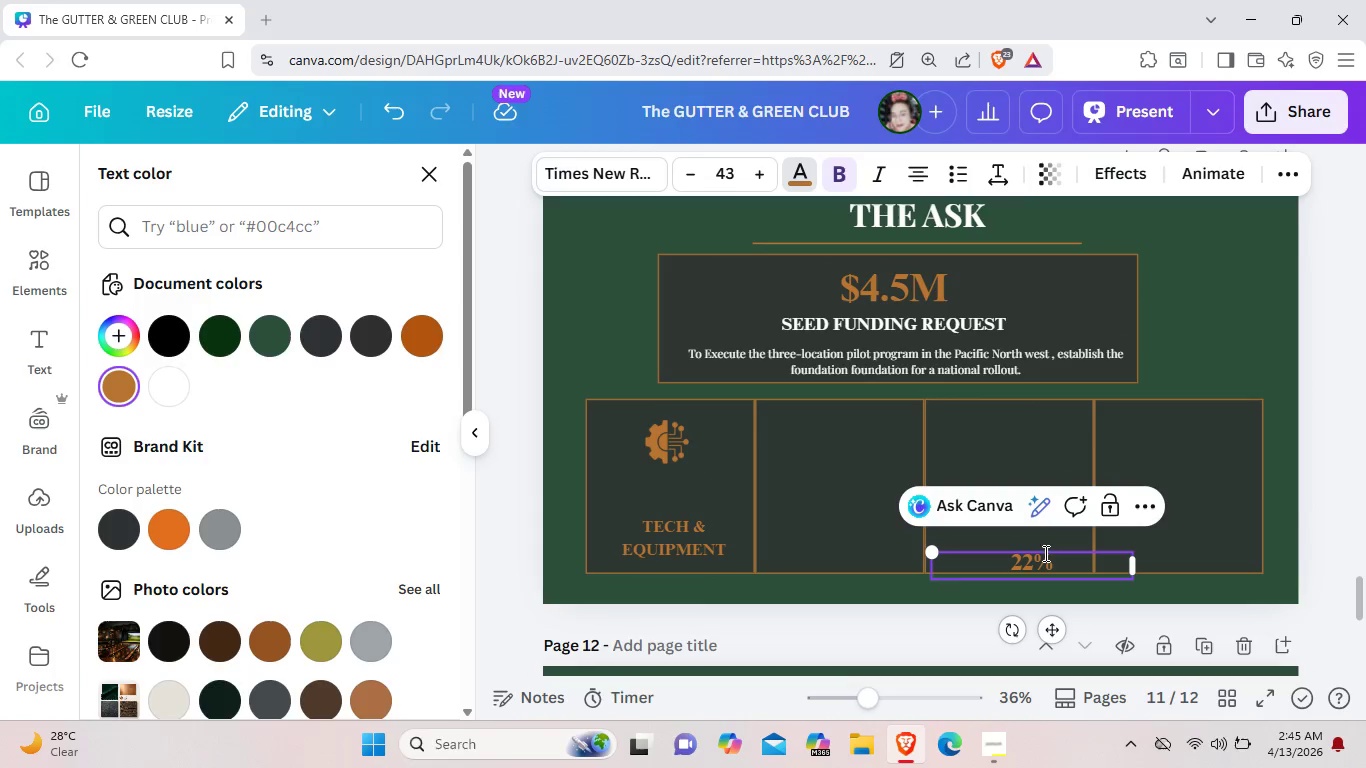 
key(Backspace)
 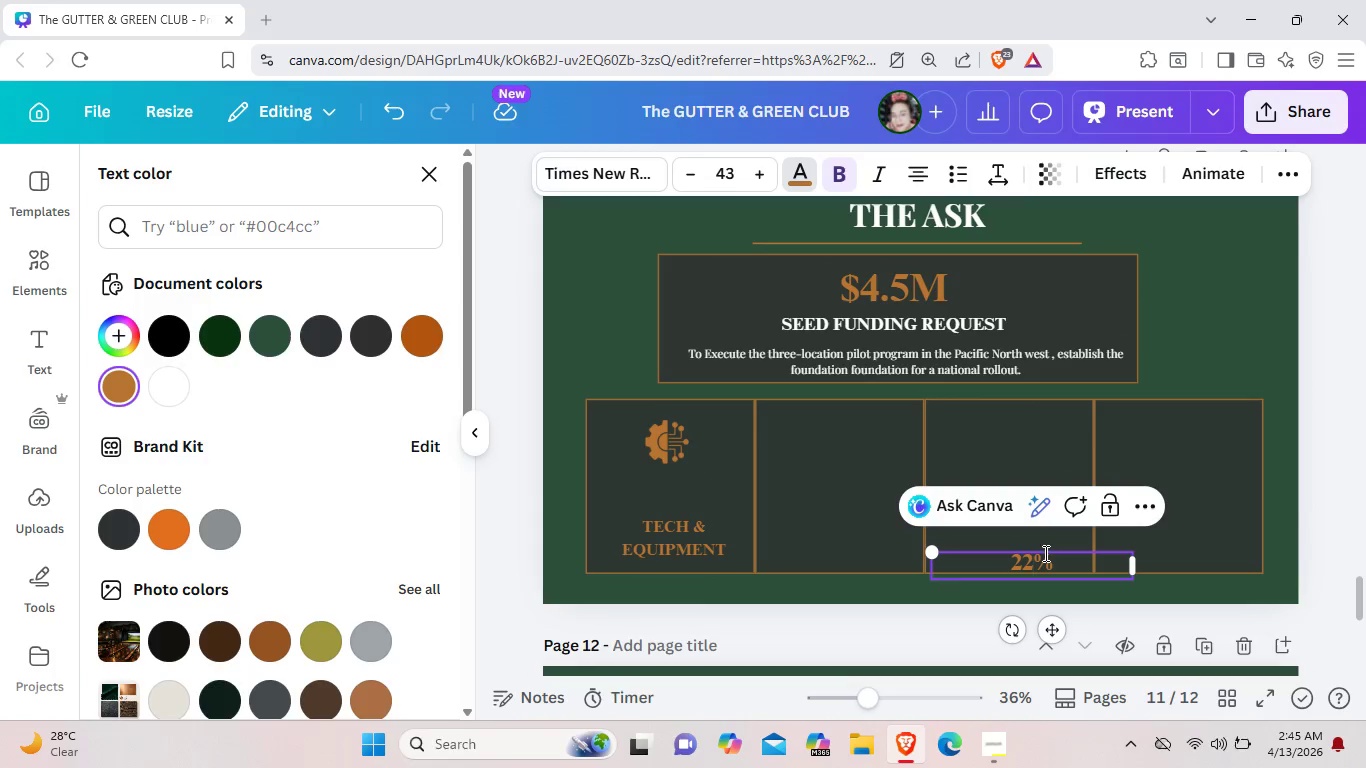 
key(Backspace)
 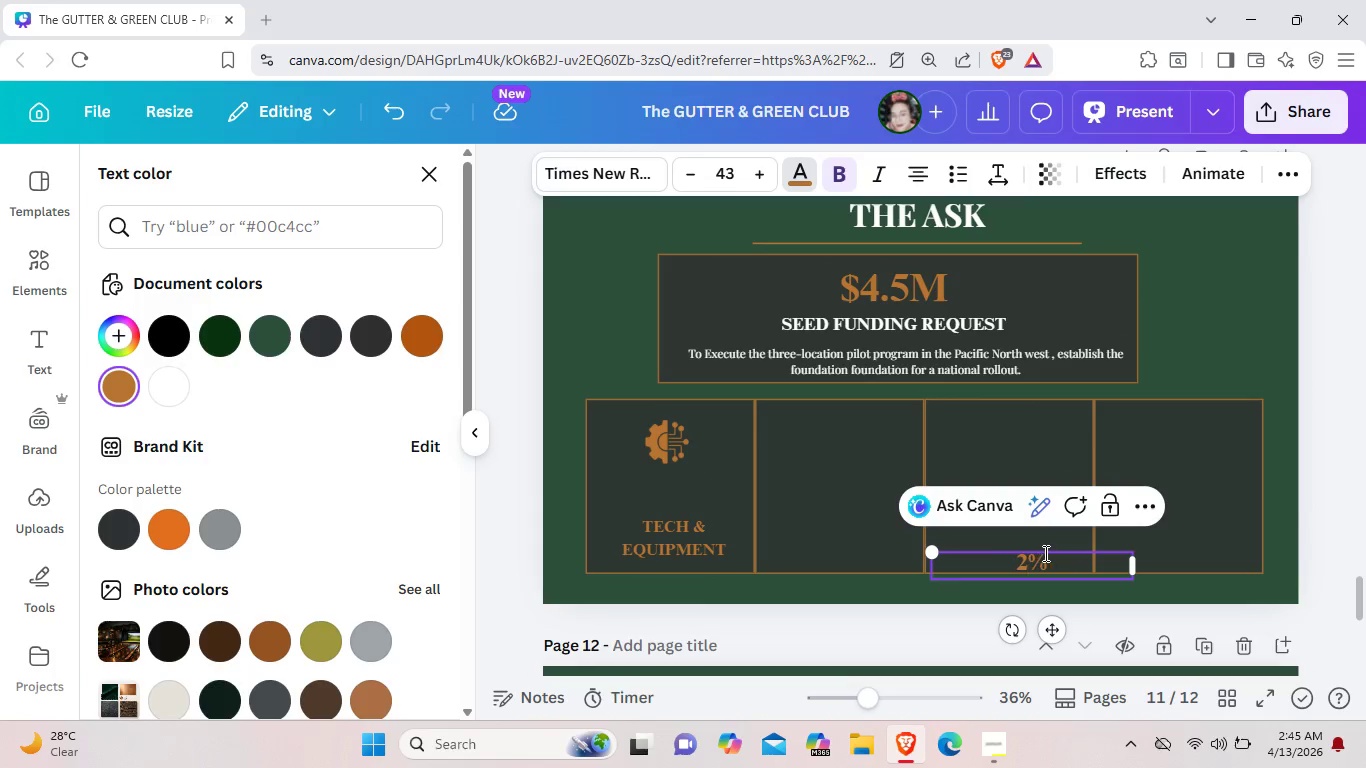 
key(Backspace)
 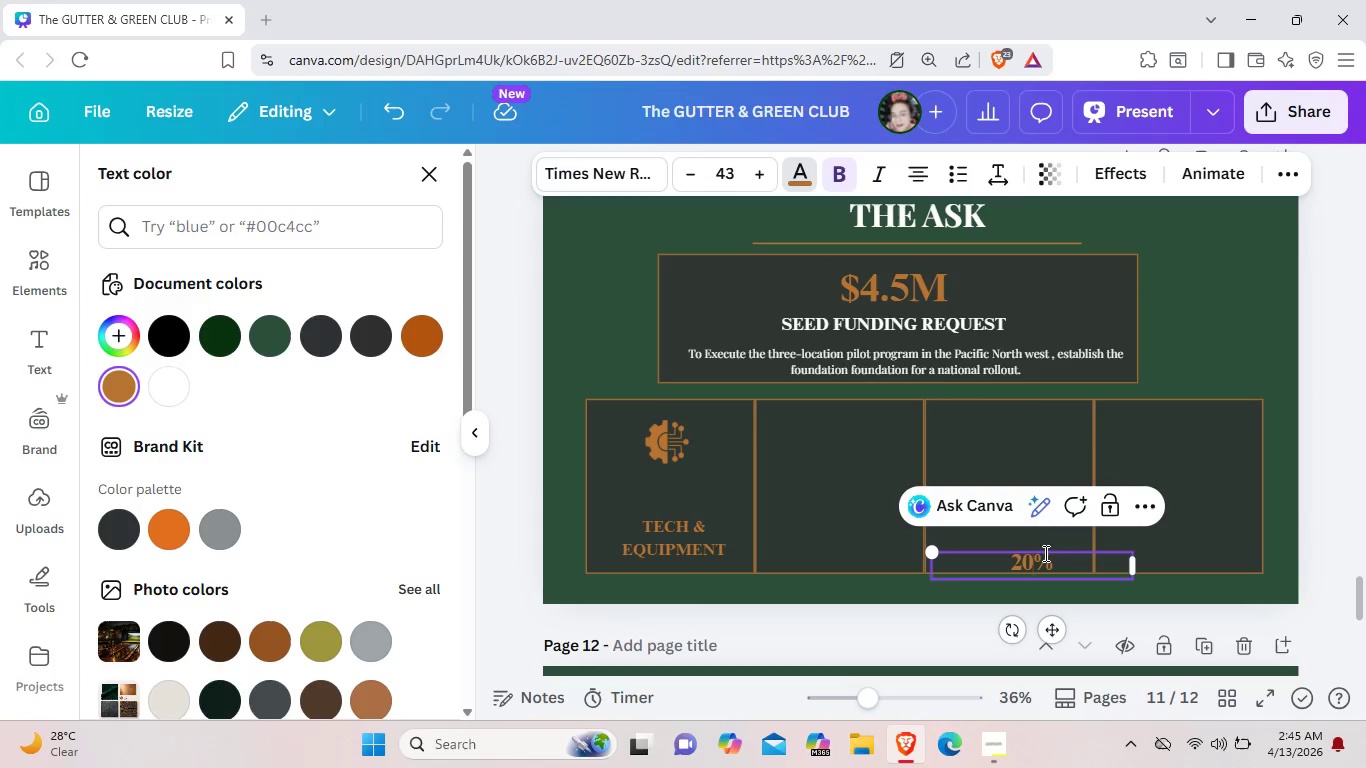 
key(0)
 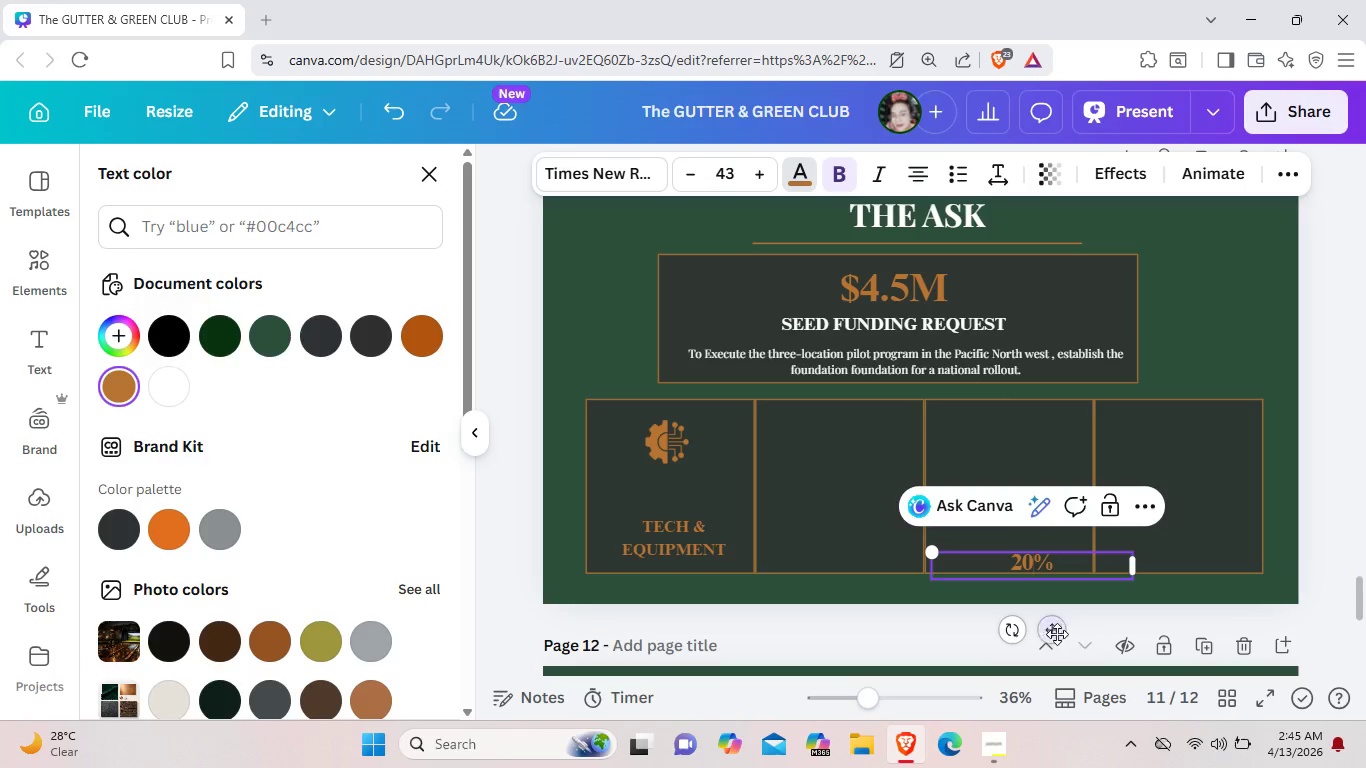 
left_click_drag(start_coordinate=[1056, 634], to_coordinate=[704, 567])
 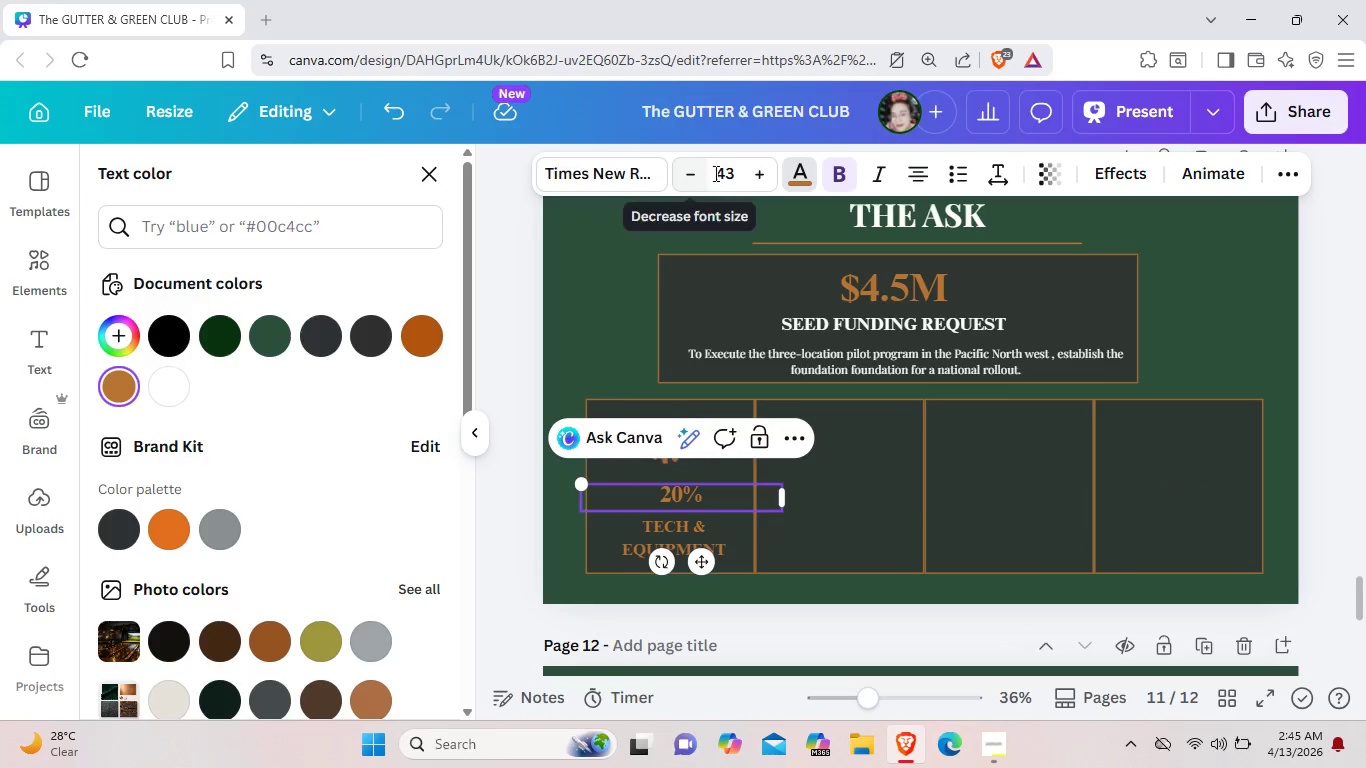 
left_click([767, 173])
 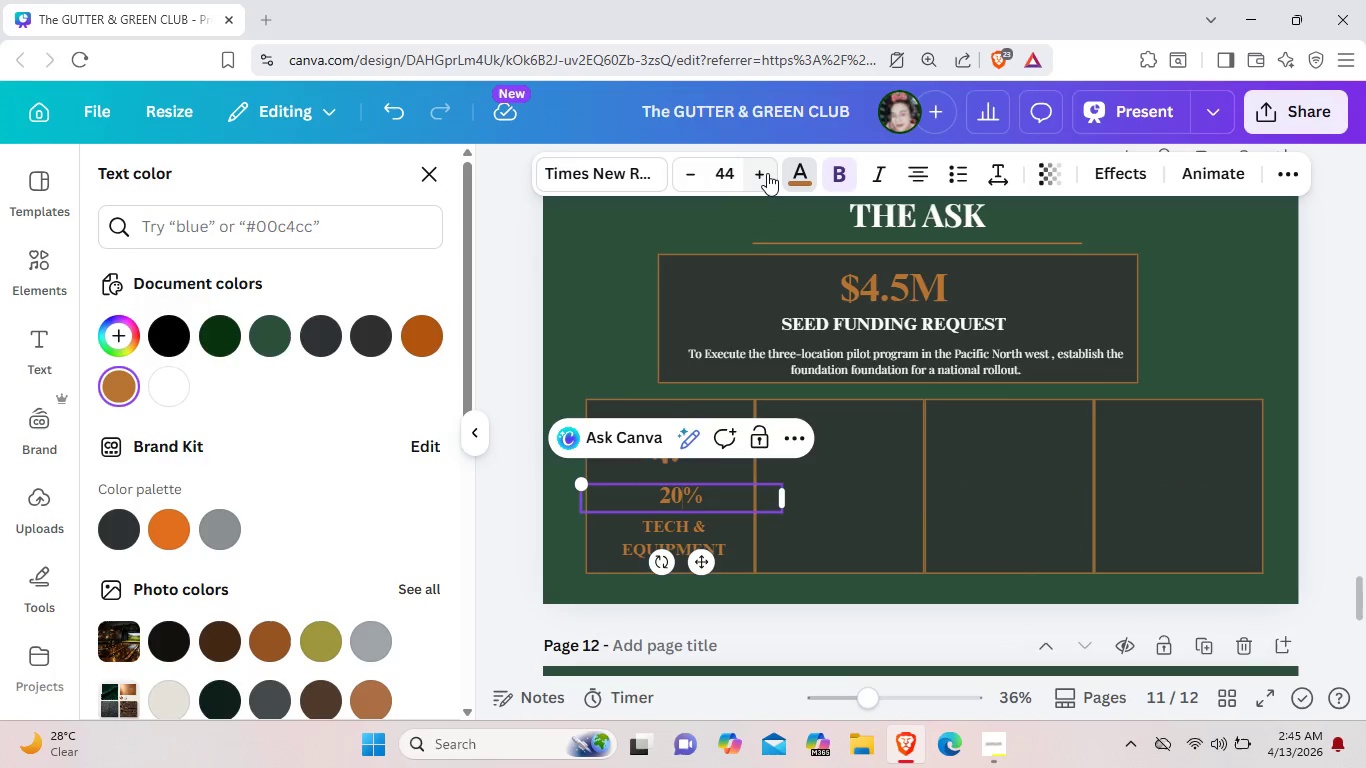 
left_click([767, 173])
 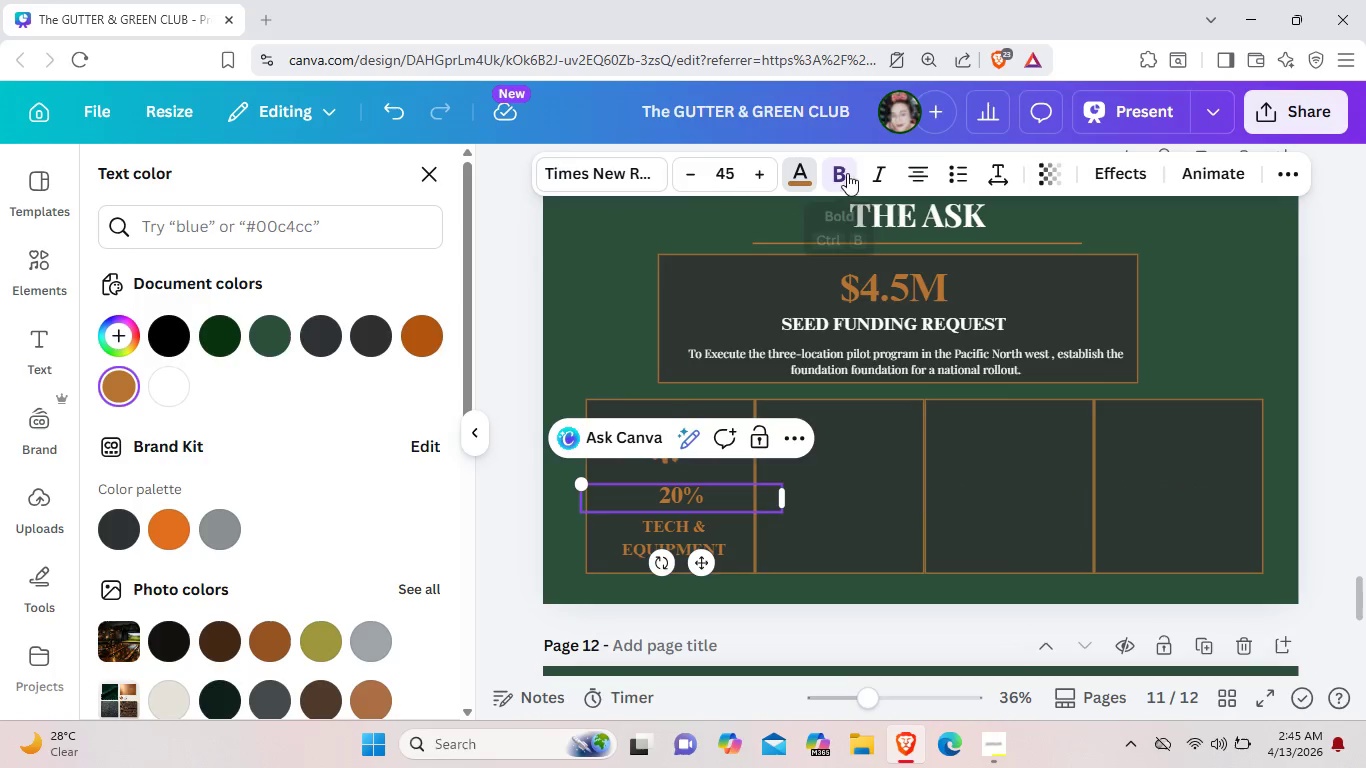 
left_click([806, 174])
 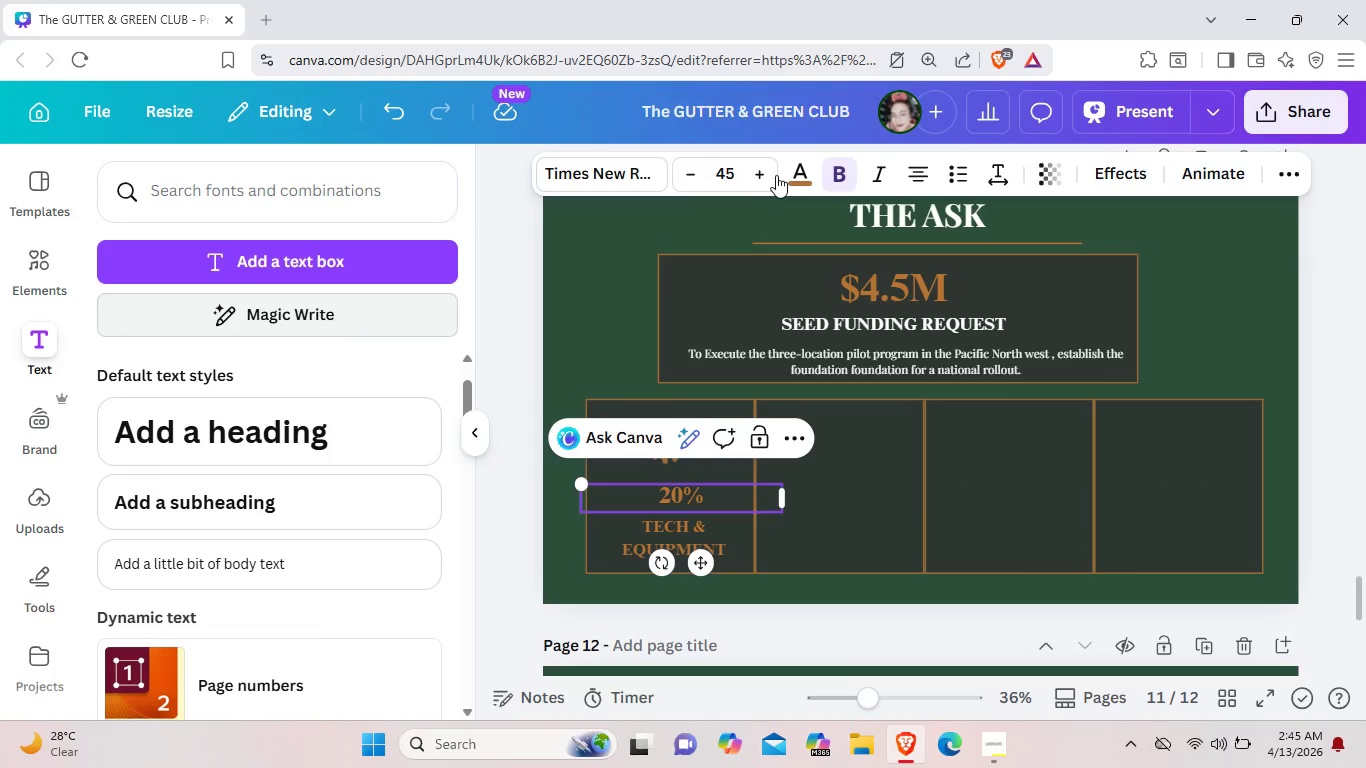 
left_click([788, 176])
 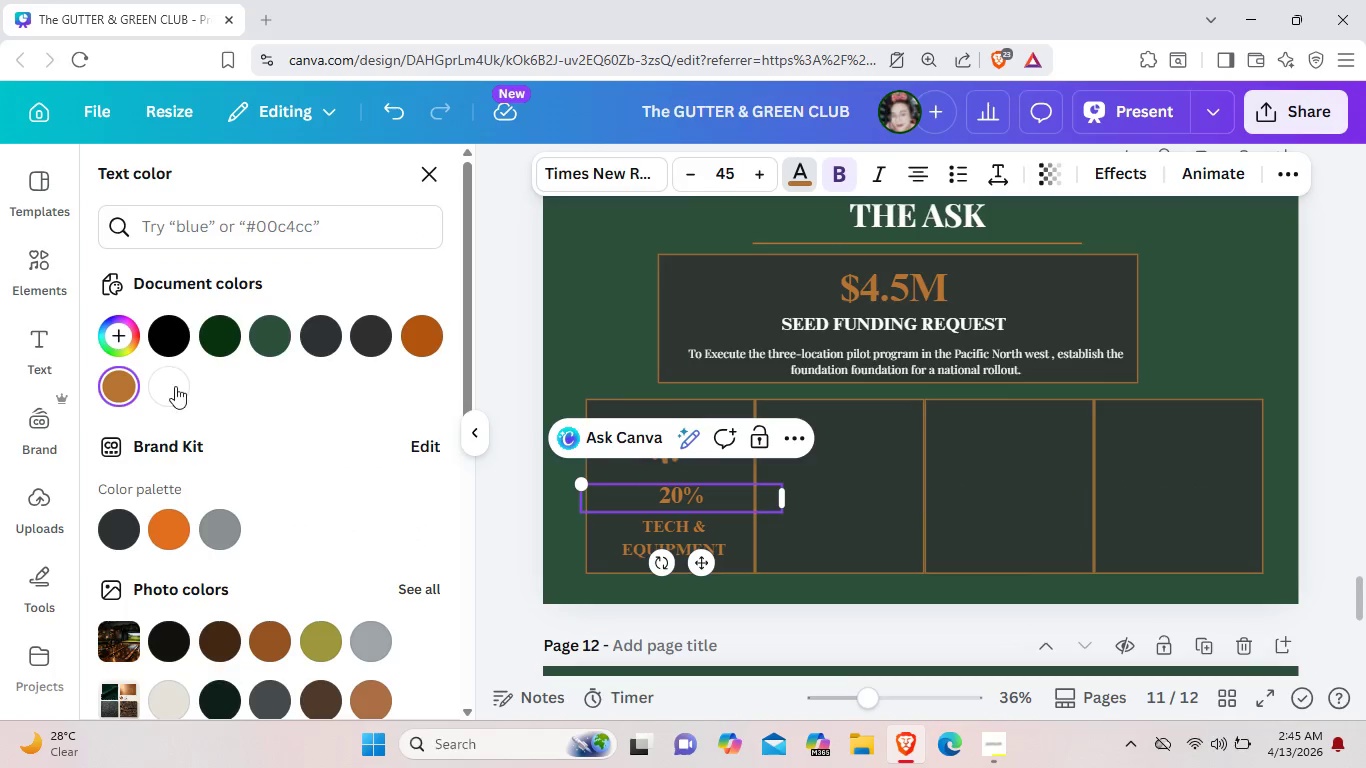 
left_click([174, 388])
 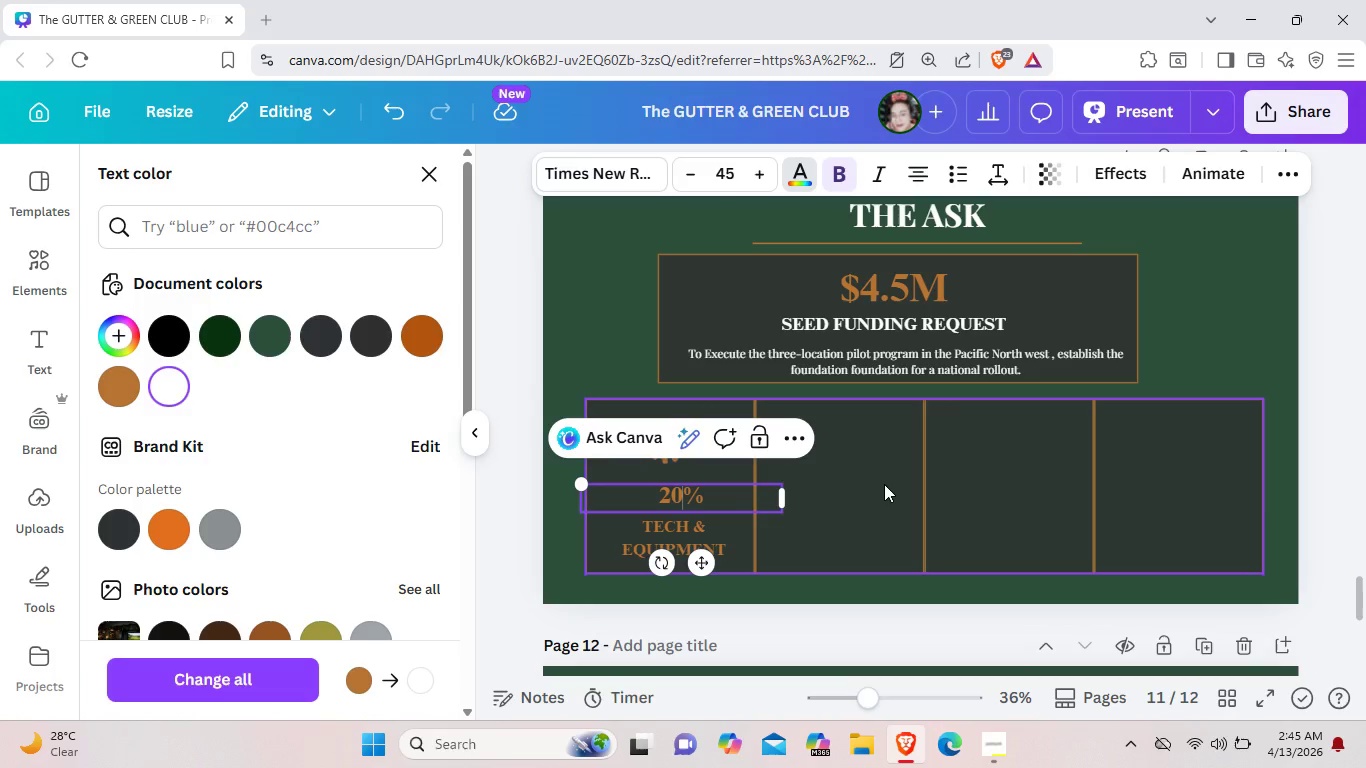 
left_click([884, 484])
 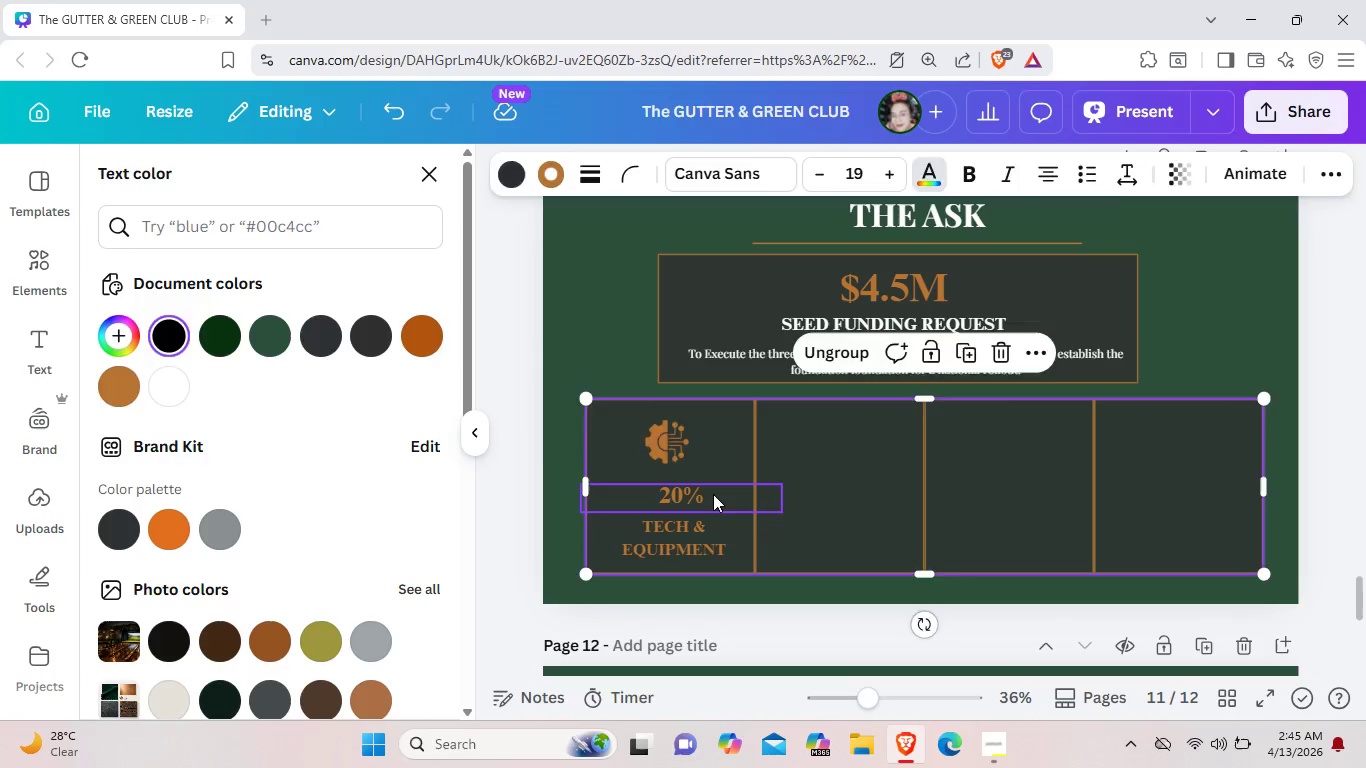 
double_click([716, 495])
 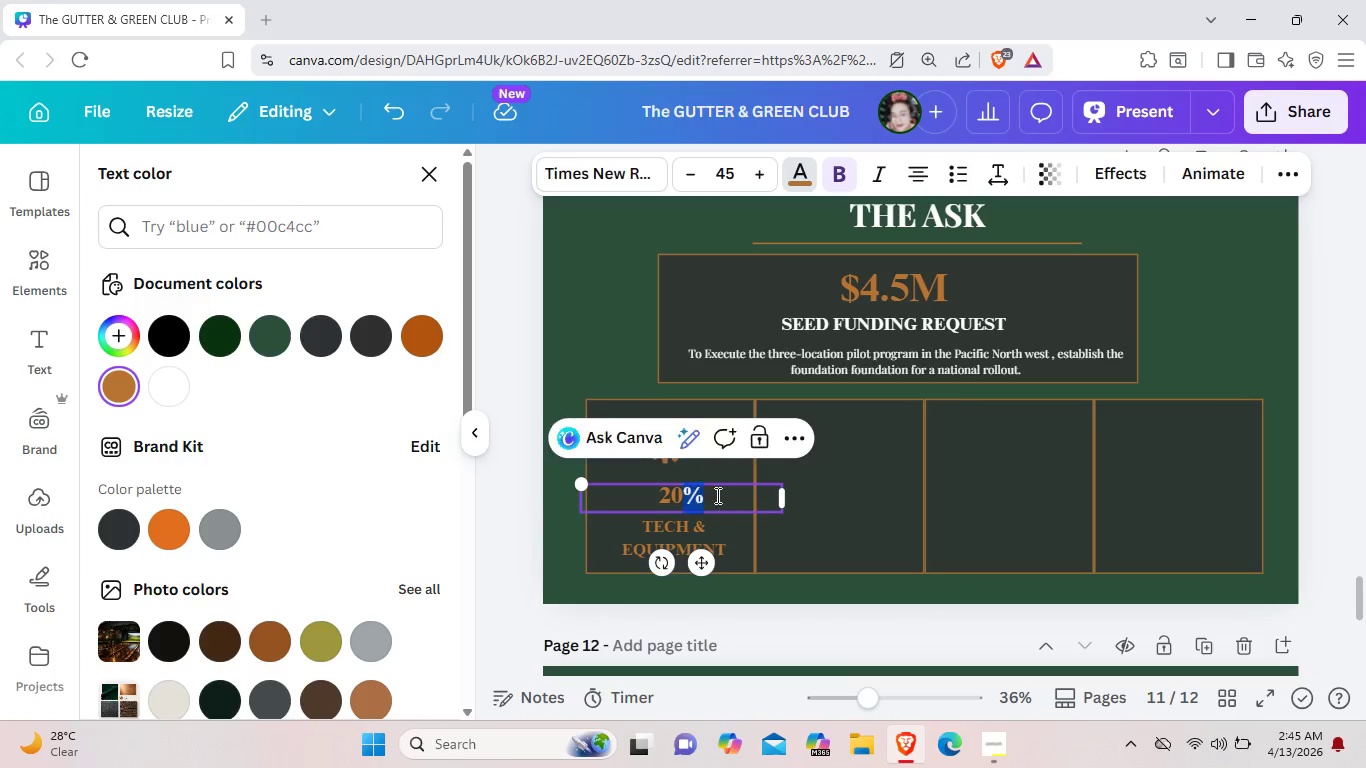 
left_click_drag(start_coordinate=[716, 495], to_coordinate=[647, 498])
 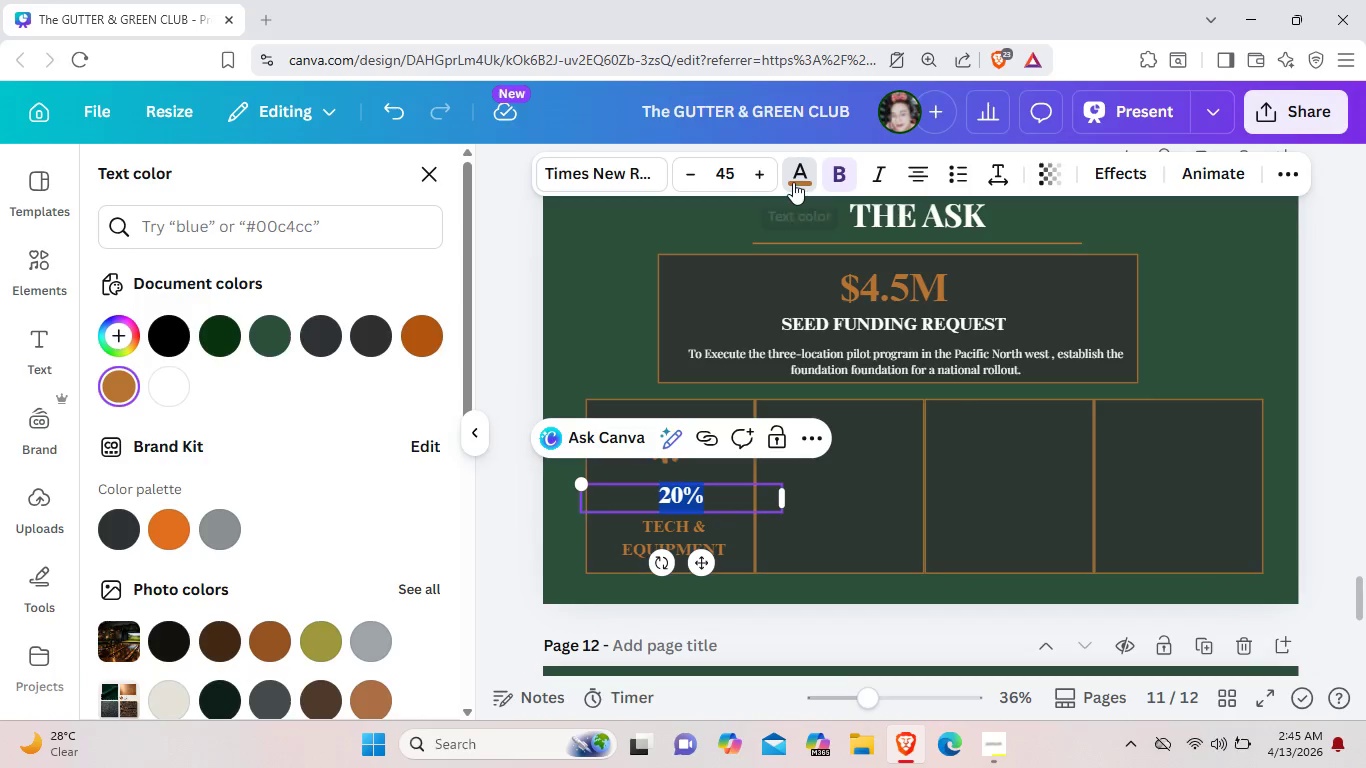 
left_click([793, 182])
 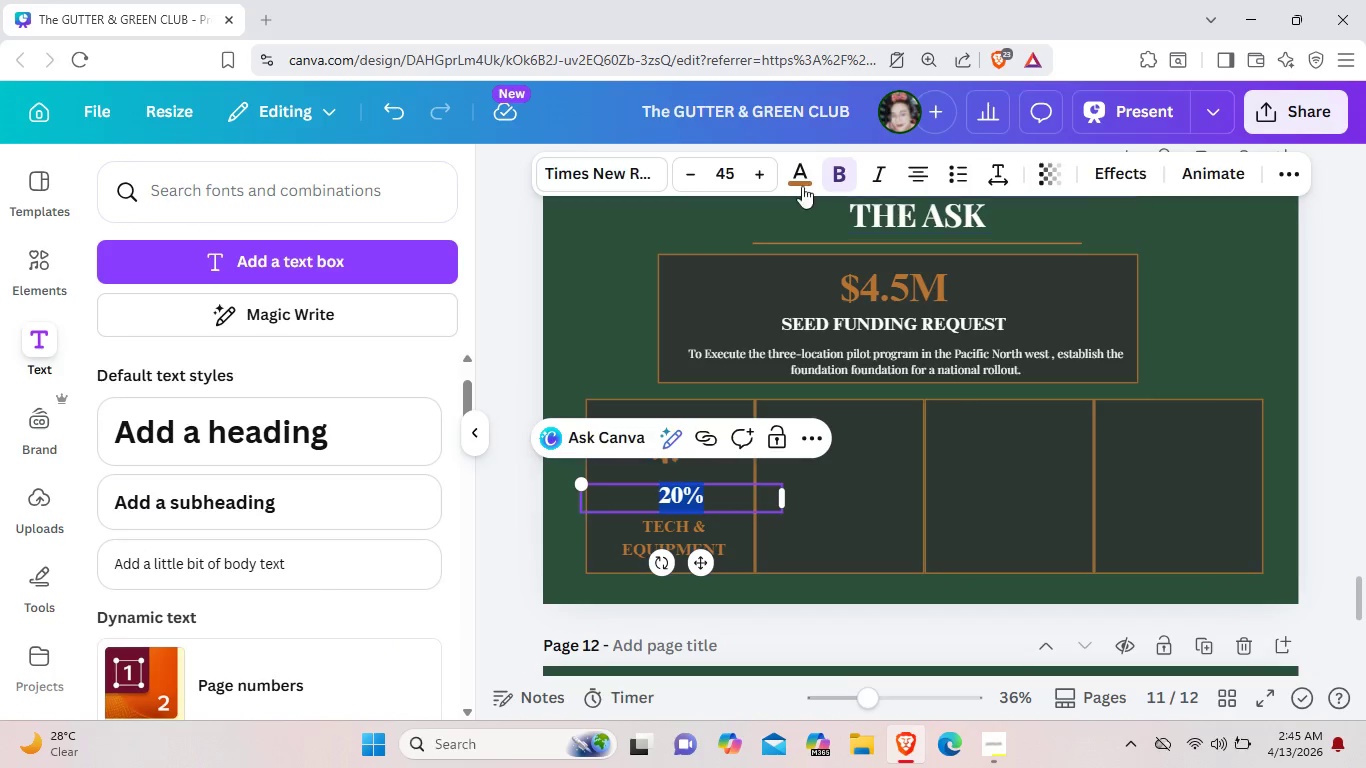 
left_click([803, 175])
 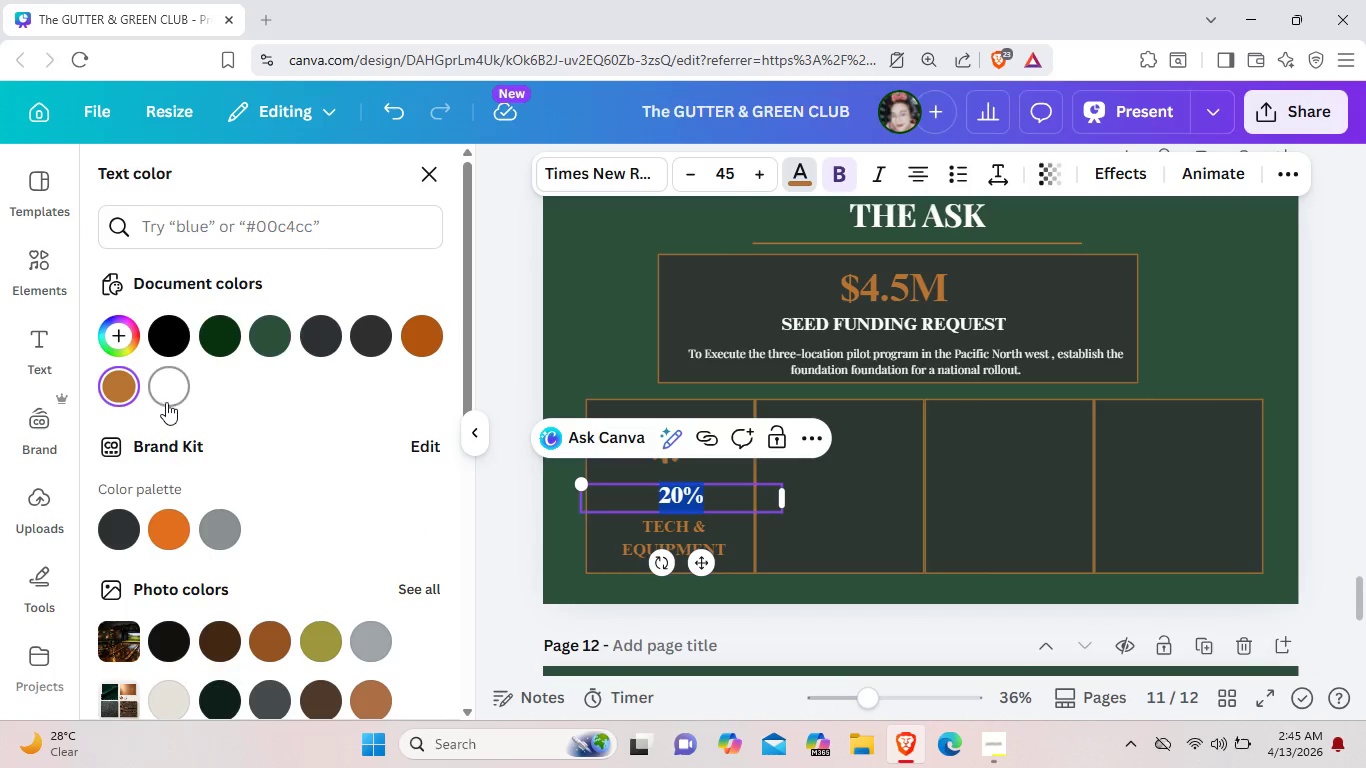 
left_click([168, 395])
 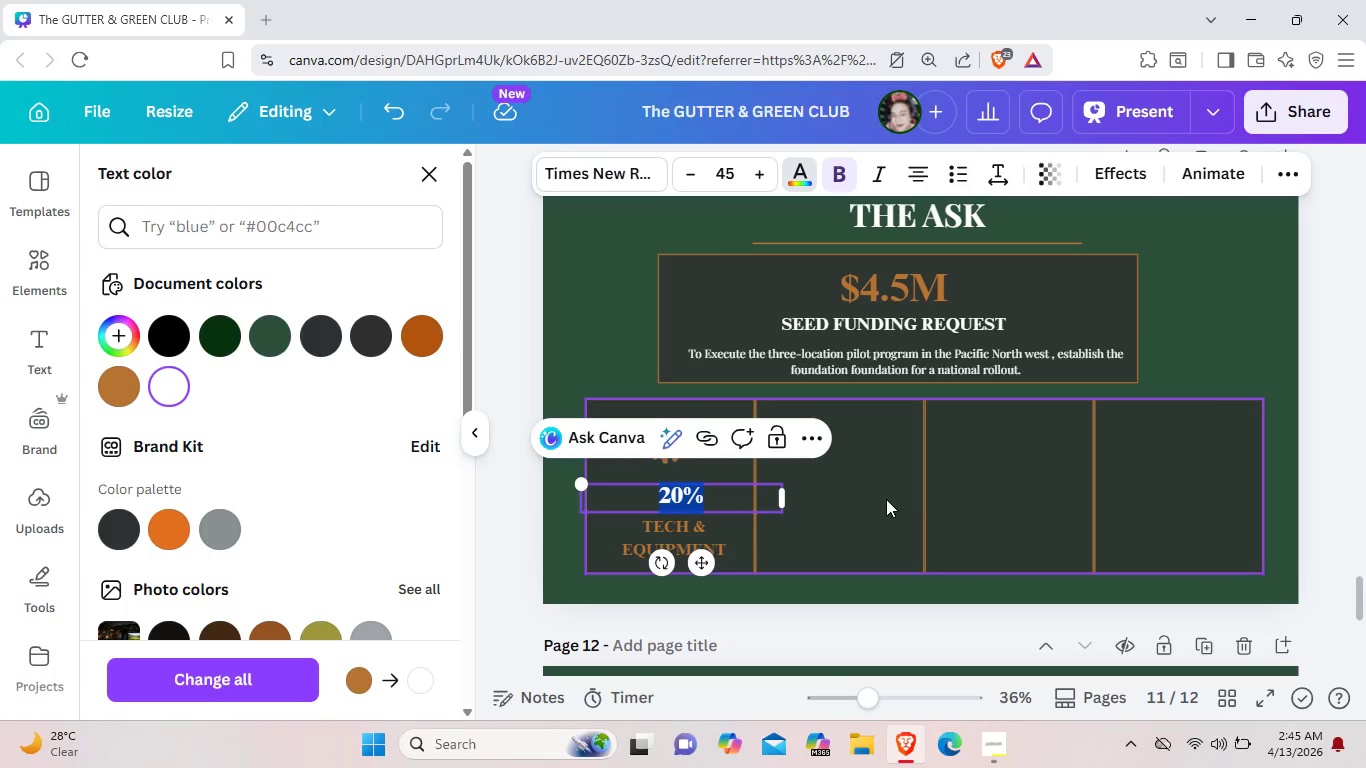 
left_click([884, 495])
 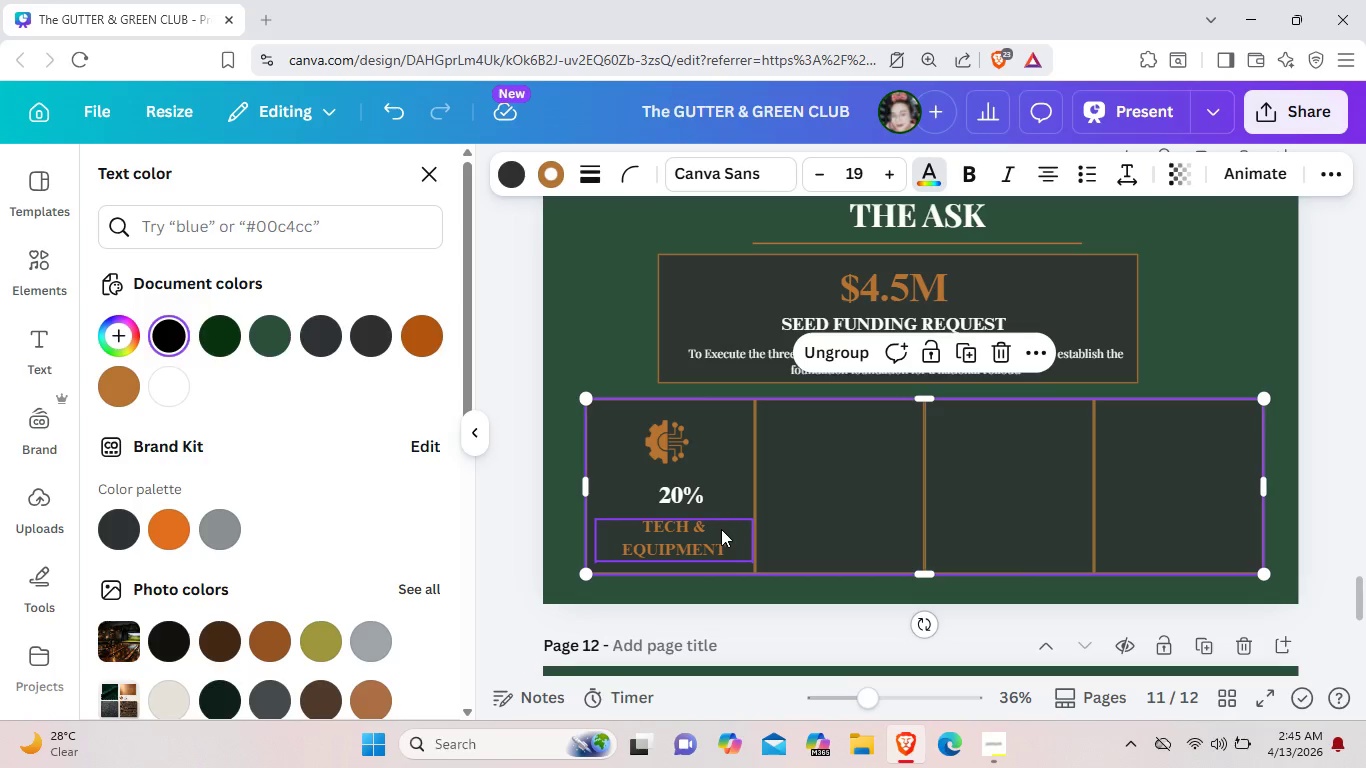 
left_click([711, 531])
 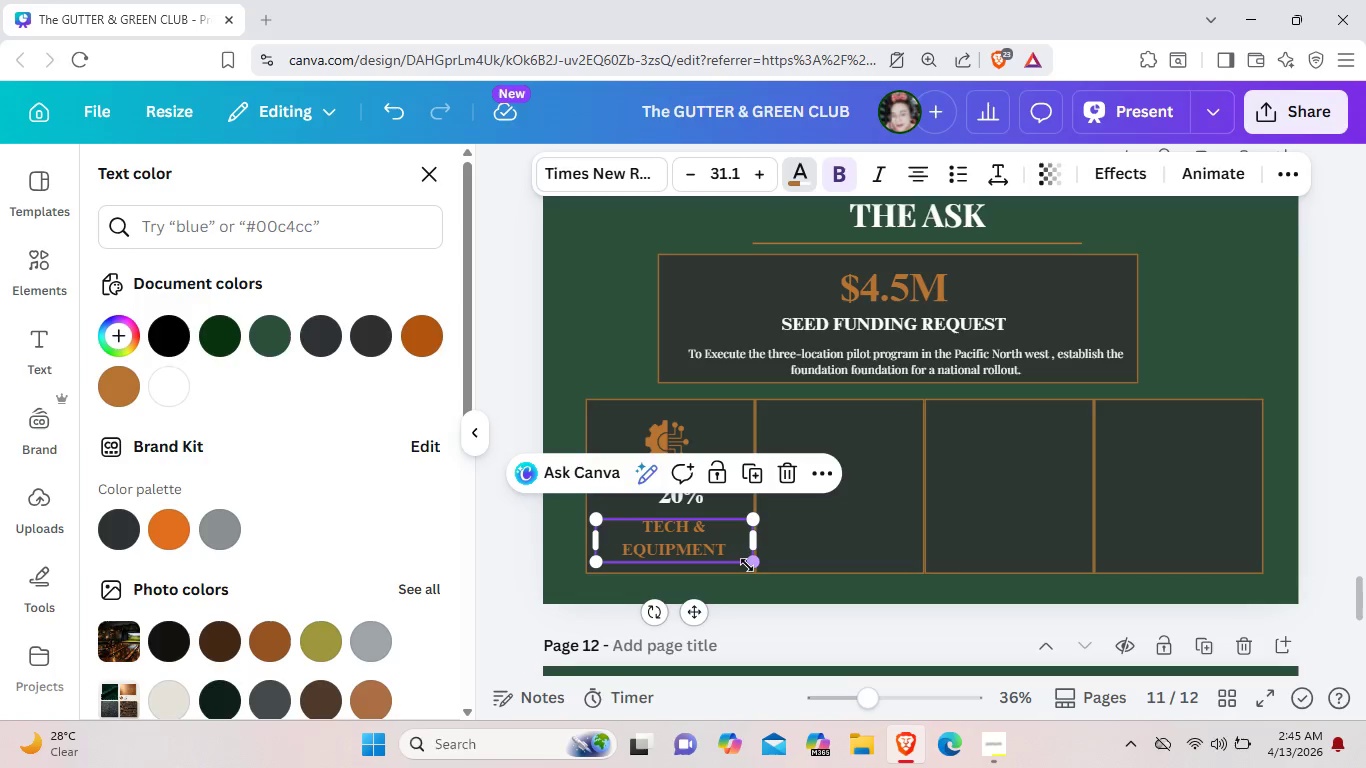 
left_click_drag(start_coordinate=[747, 565], to_coordinate=[734, 558])
 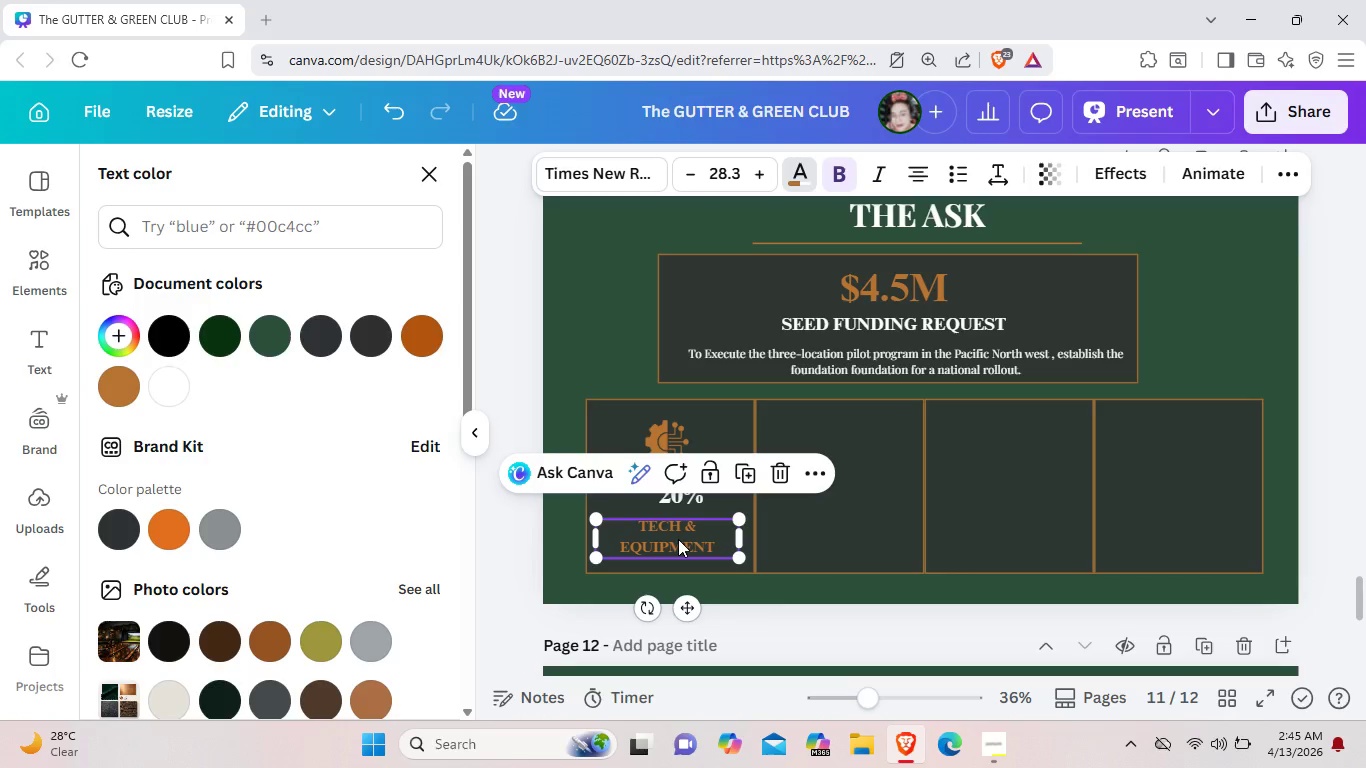 
left_click_drag(start_coordinate=[678, 539], to_coordinate=[686, 543])
 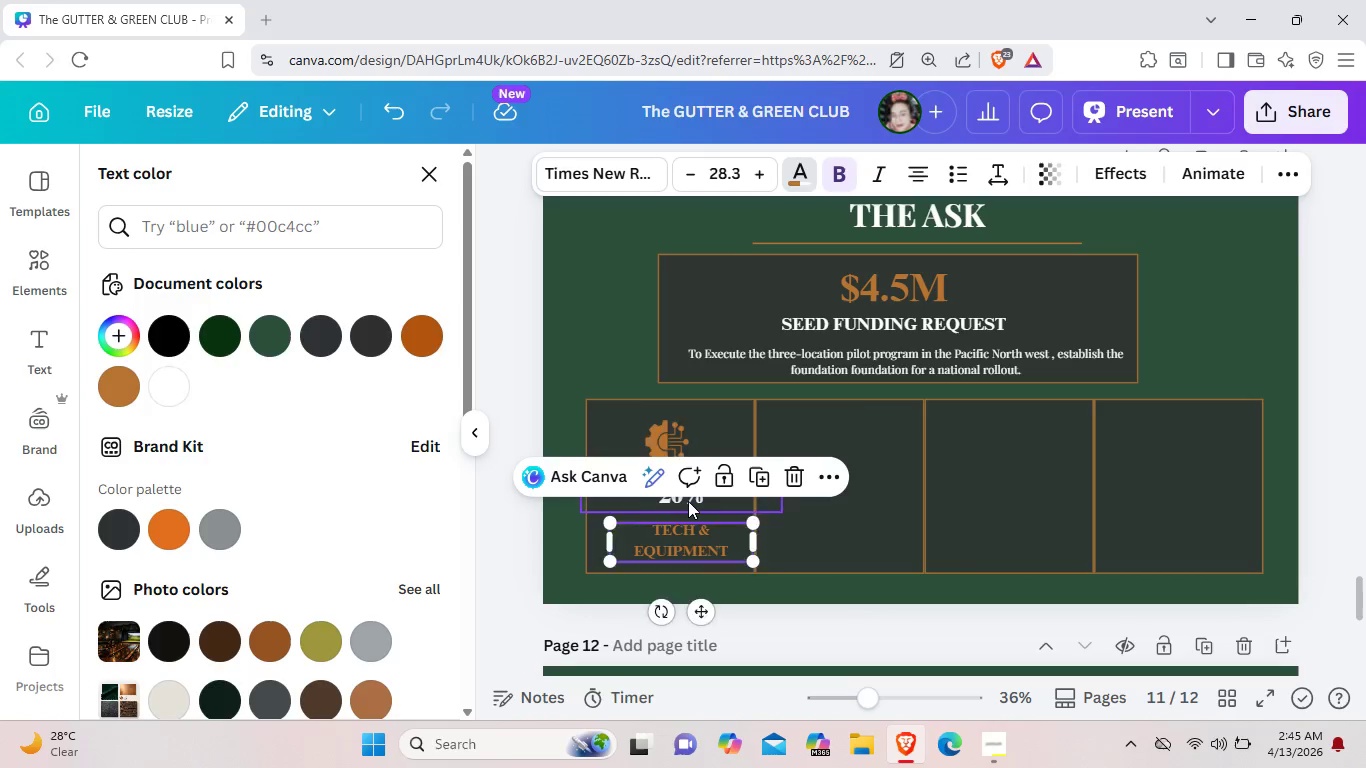 
left_click([688, 501])
 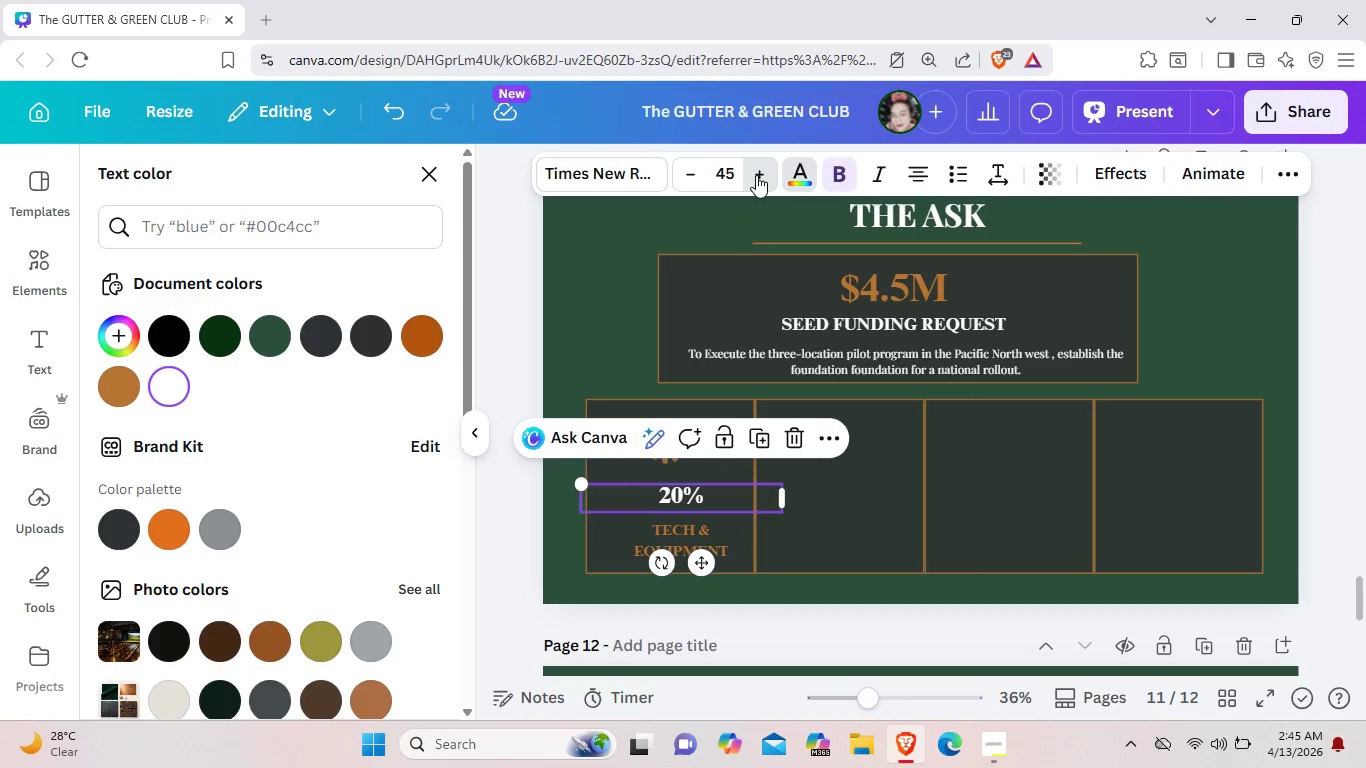 
double_click([756, 175])
 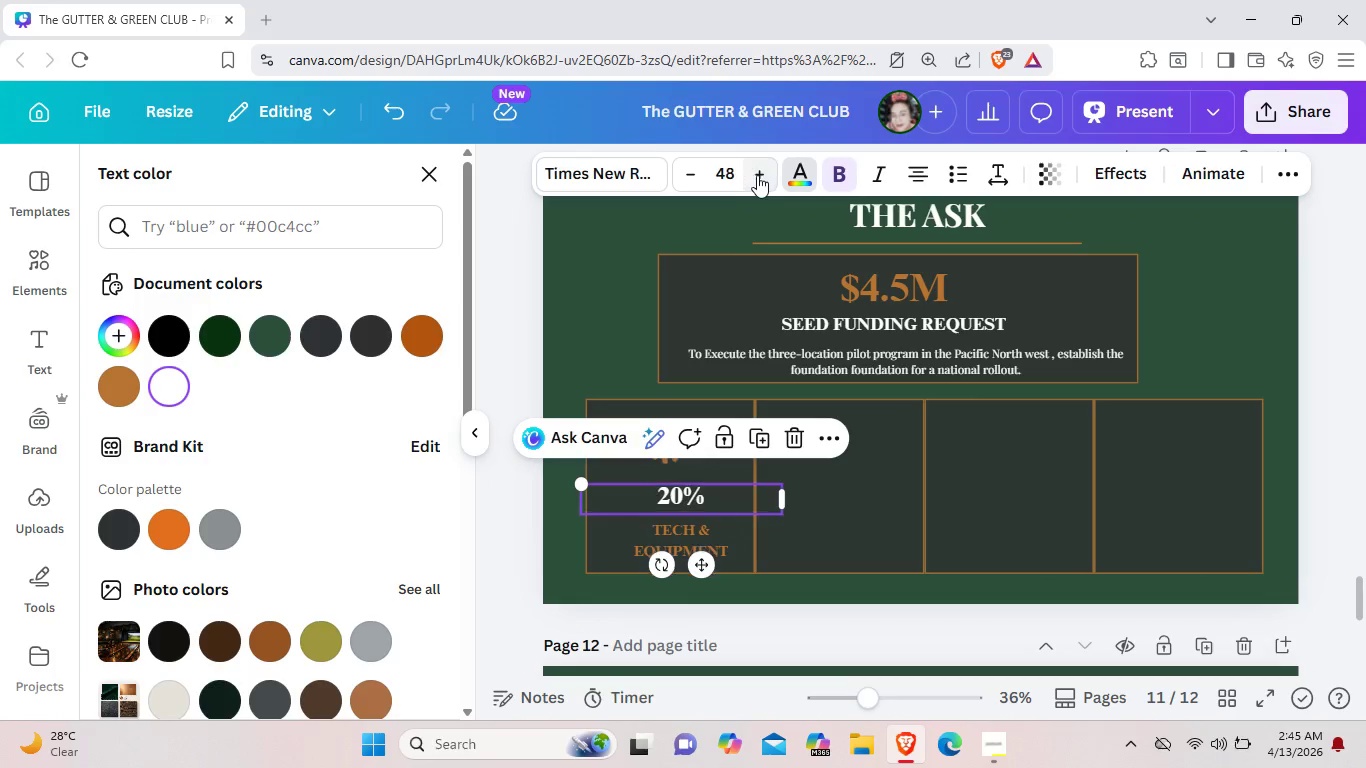 
triple_click([756, 175])
 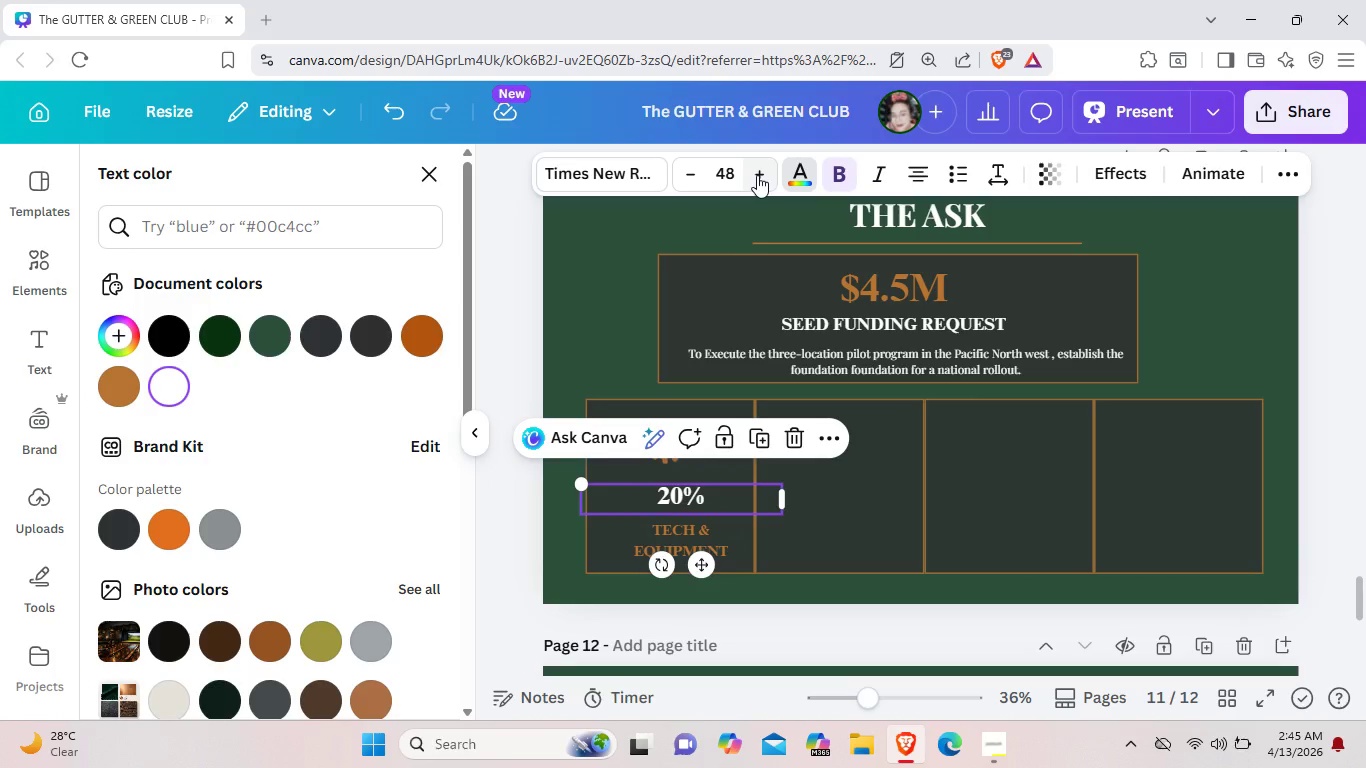 
left_click([757, 175])
 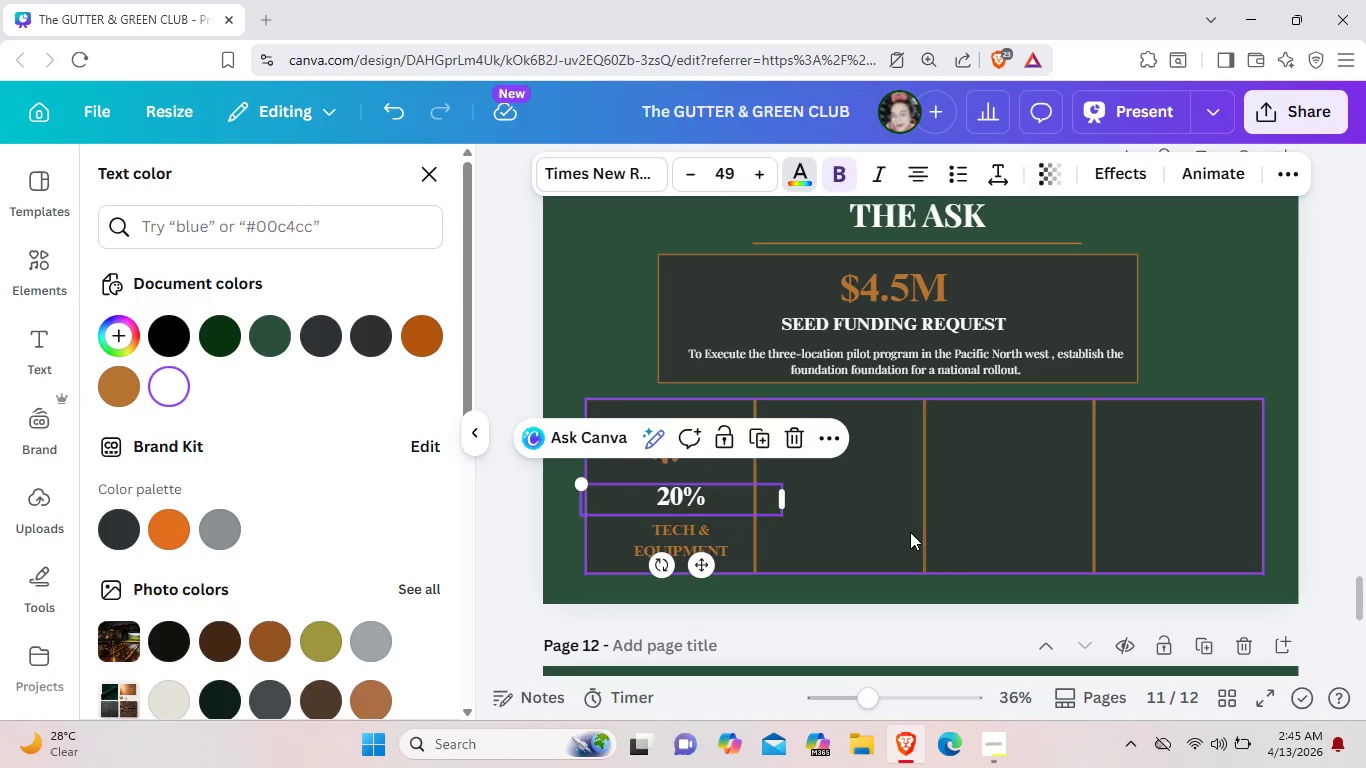 
left_click([906, 523])
 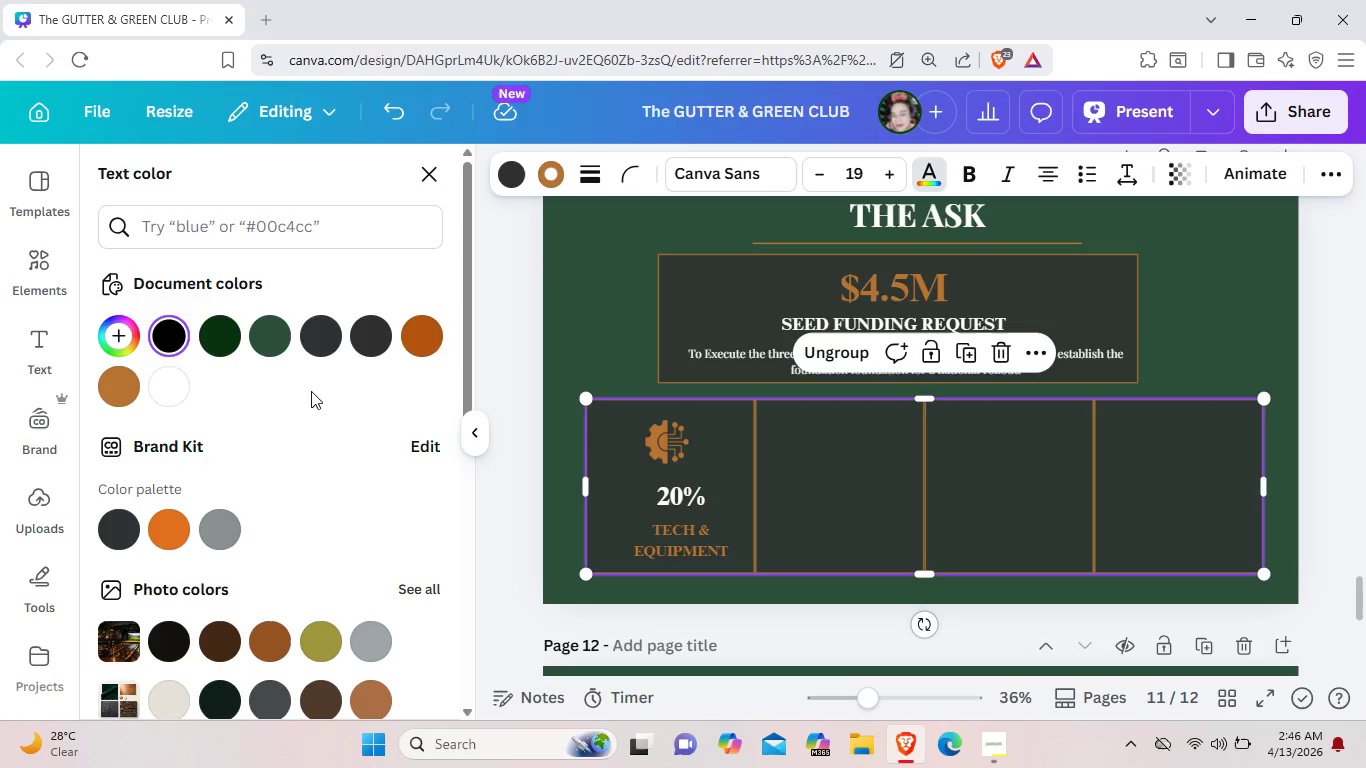 
wait(6.16)
 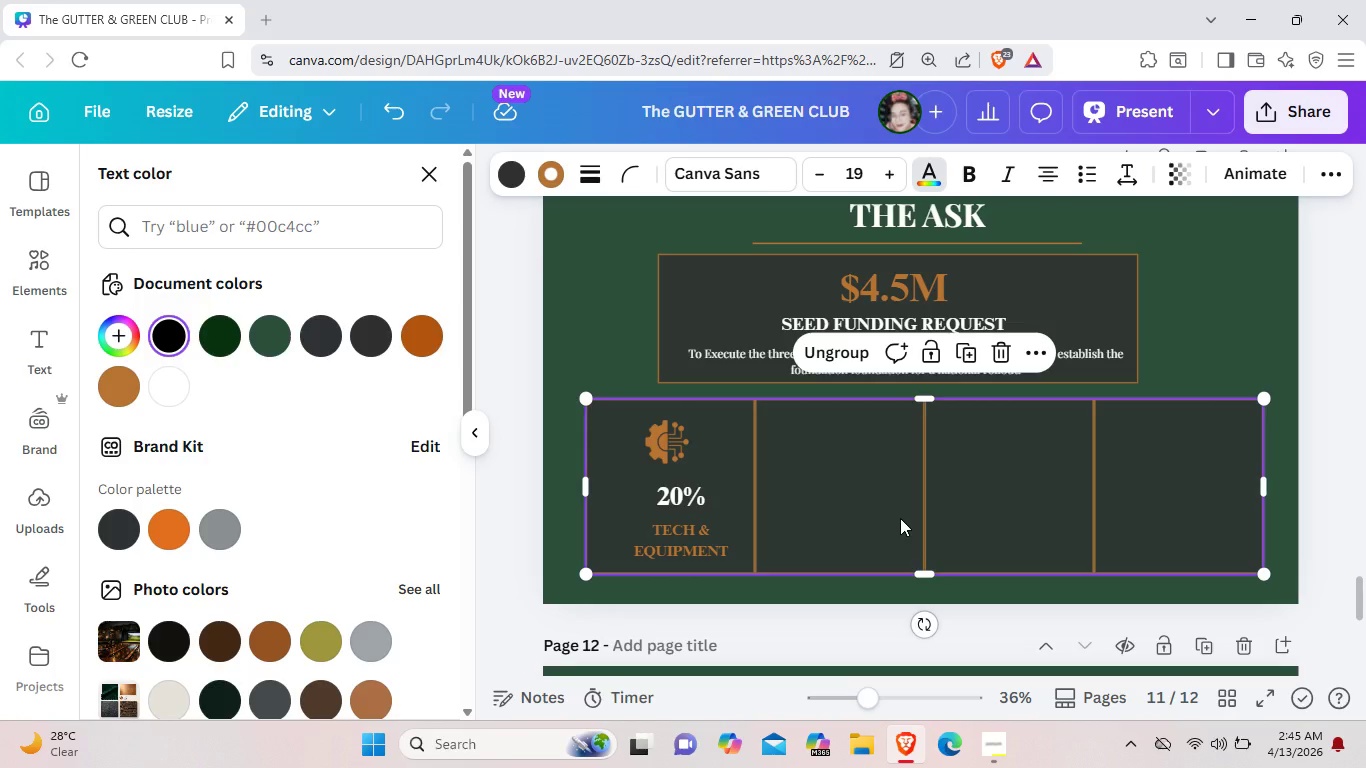 
left_click([32, 258])
 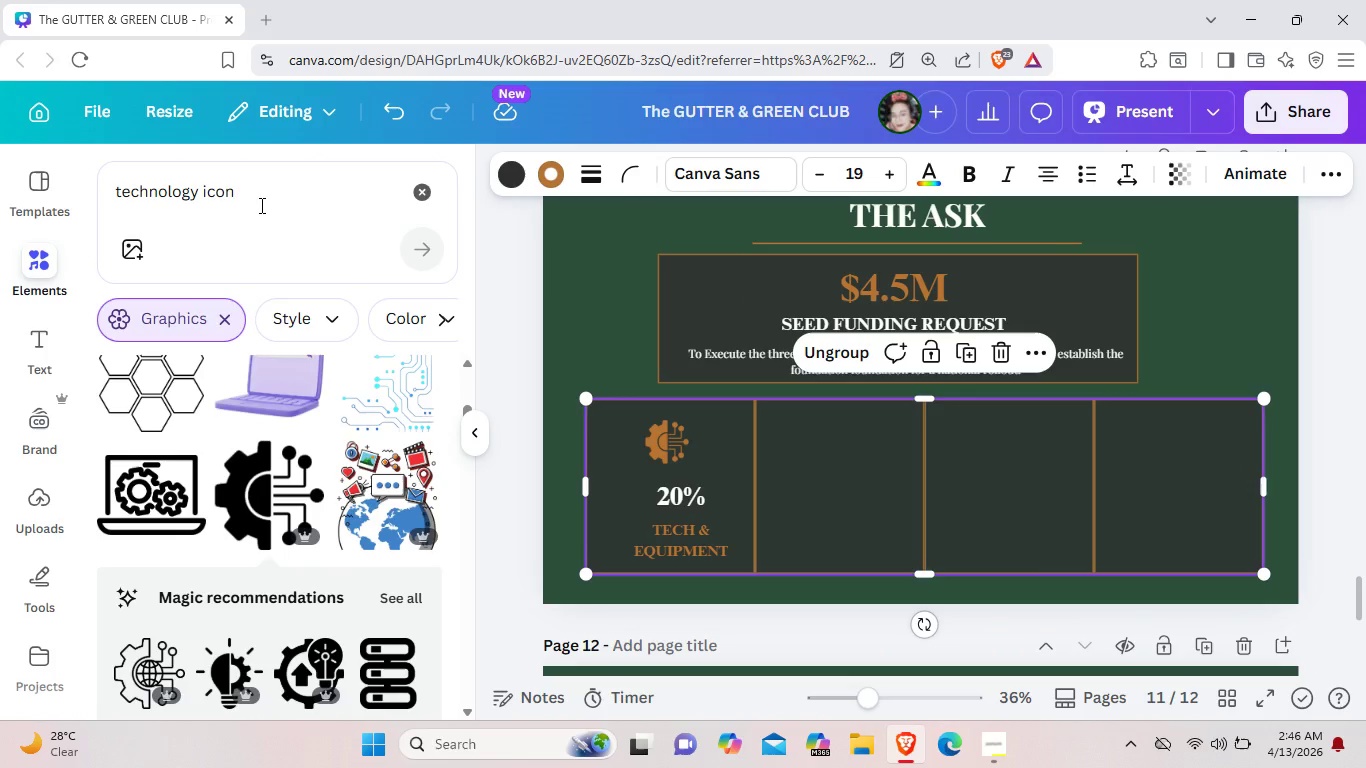 
left_click([252, 204])
 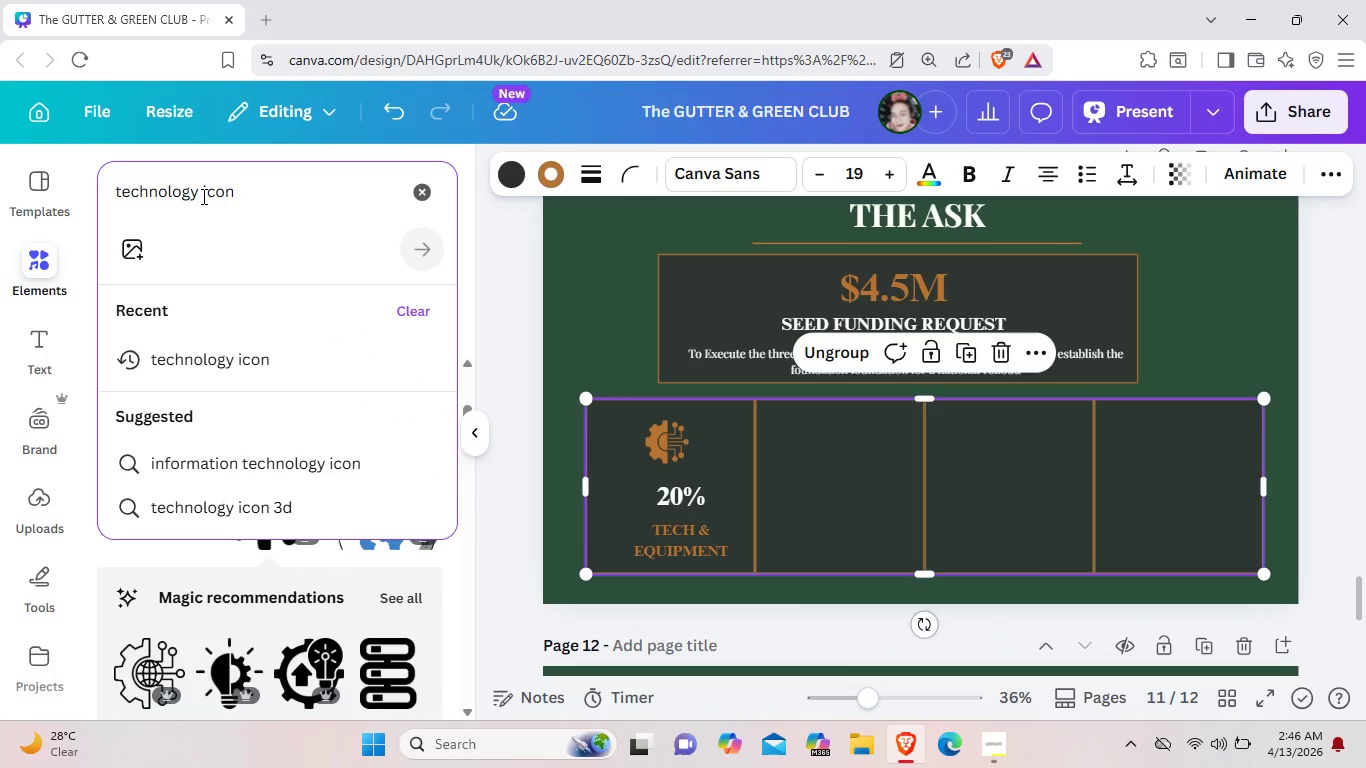 
left_click([202, 196])
 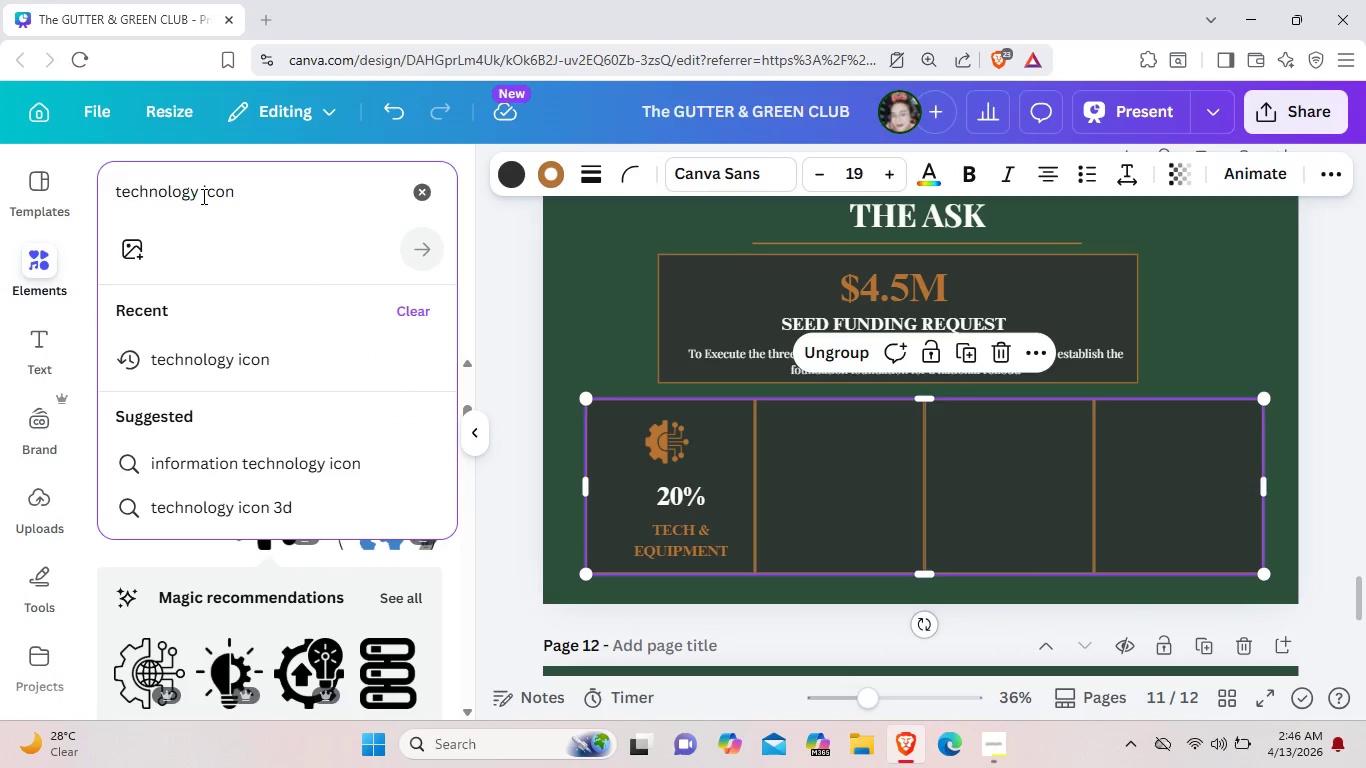 
key(Backspace)
key(Backspace)
key(Backspace)
key(Backspace)
key(Backspace)
key(Backspace)
key(Backspace)
key(Backspace)
key(Backspace)
key(Backspace)
key(Backspace)
key(Backspace)
type(Megaphone )
 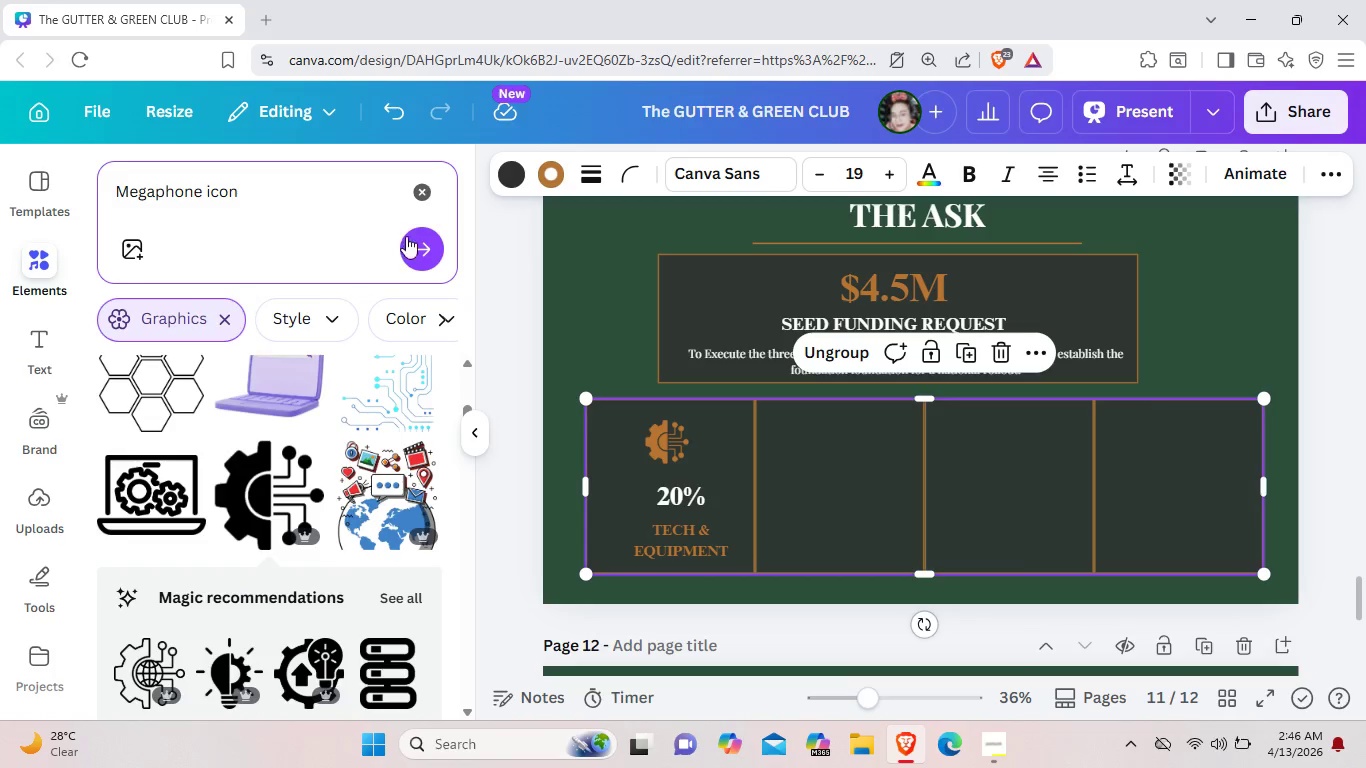 
left_click([417, 243])
 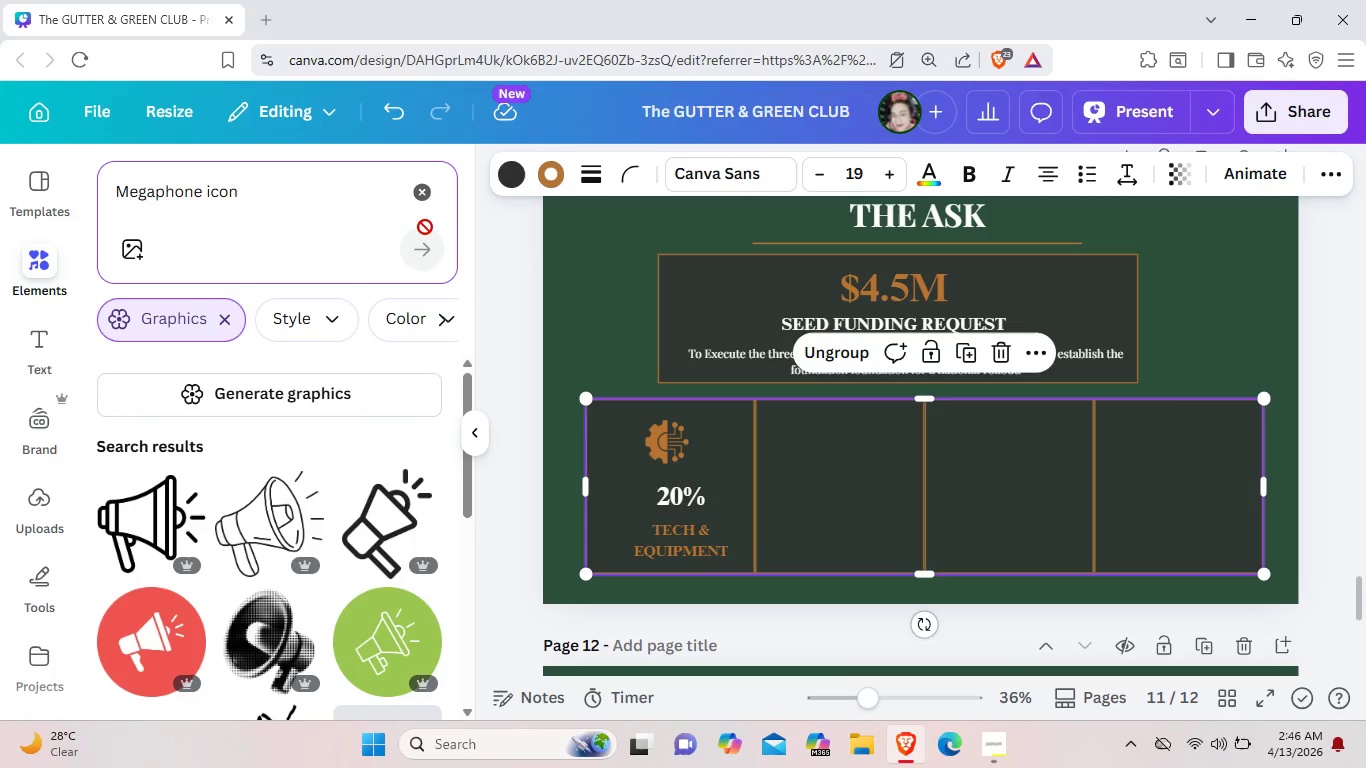 
scroll: coordinate [238, 620], scroll_direction: down, amount: 8.0
 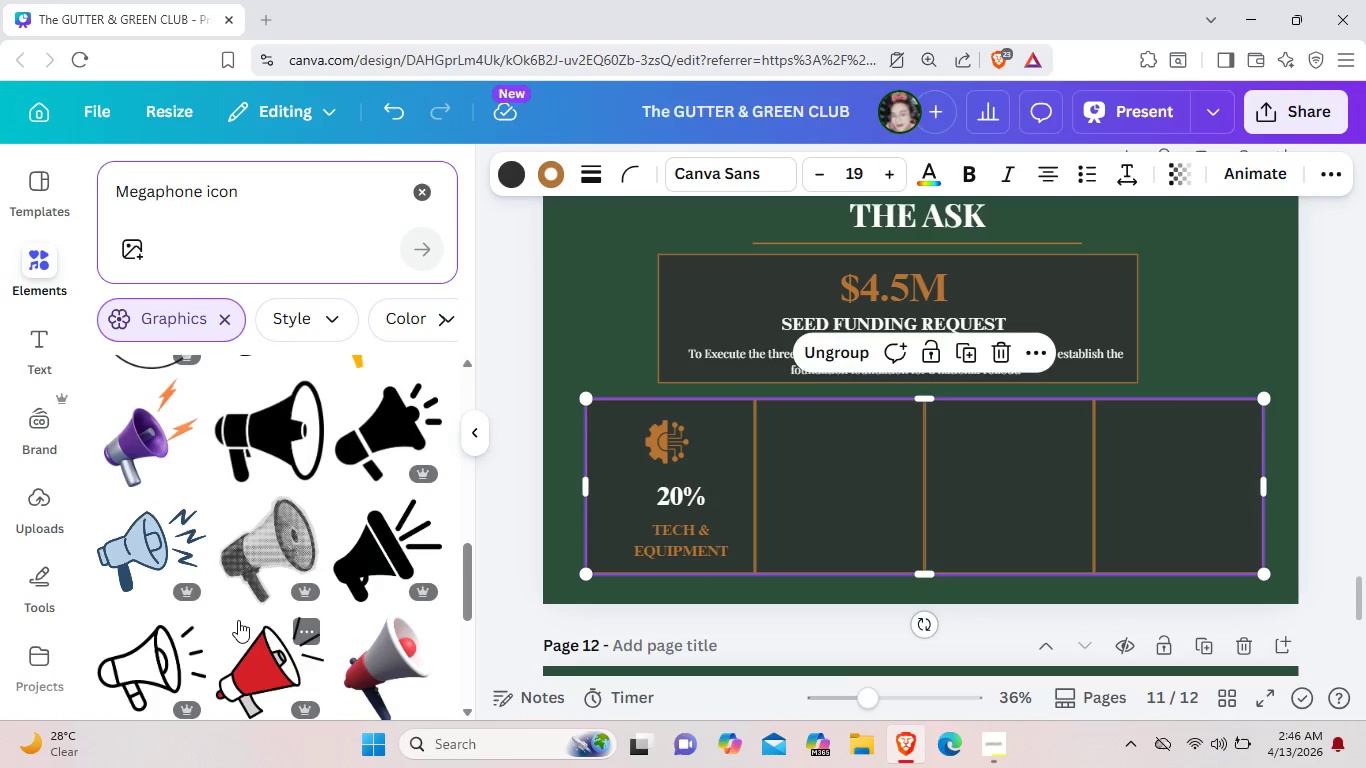 
scroll: coordinate [238, 620], scroll_direction: down, amount: 4.0
 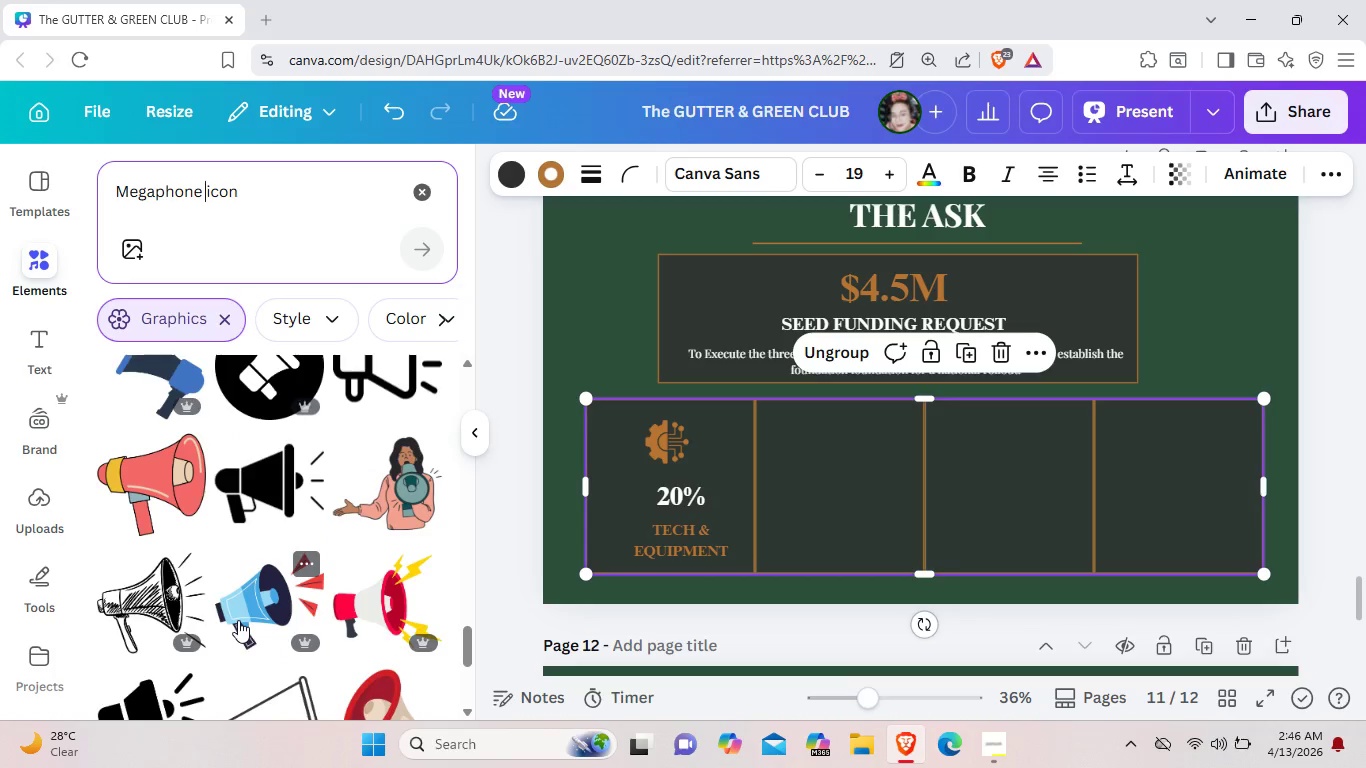 
scroll: coordinate [238, 620], scroll_direction: up, amount: 2.0
 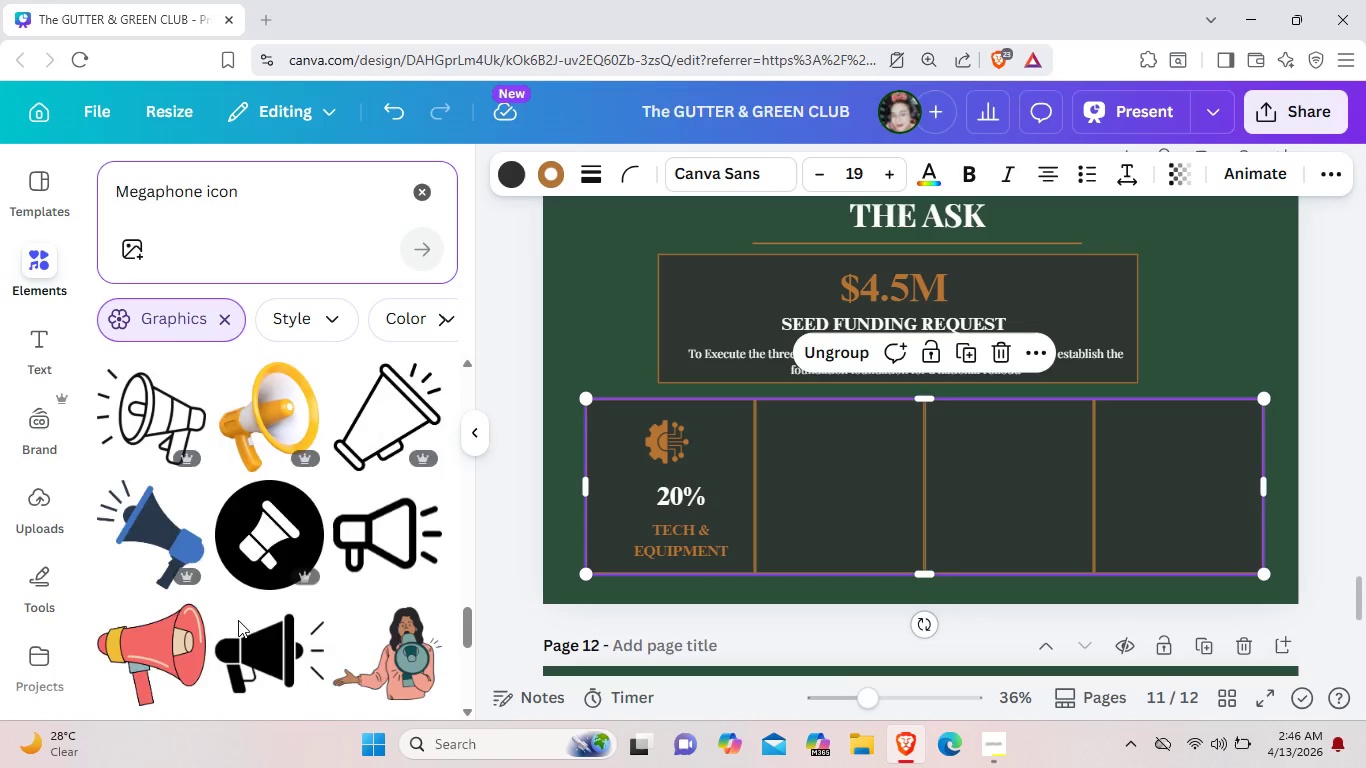 
scroll: coordinate [238, 620], scroll_direction: down, amount: 4.0
 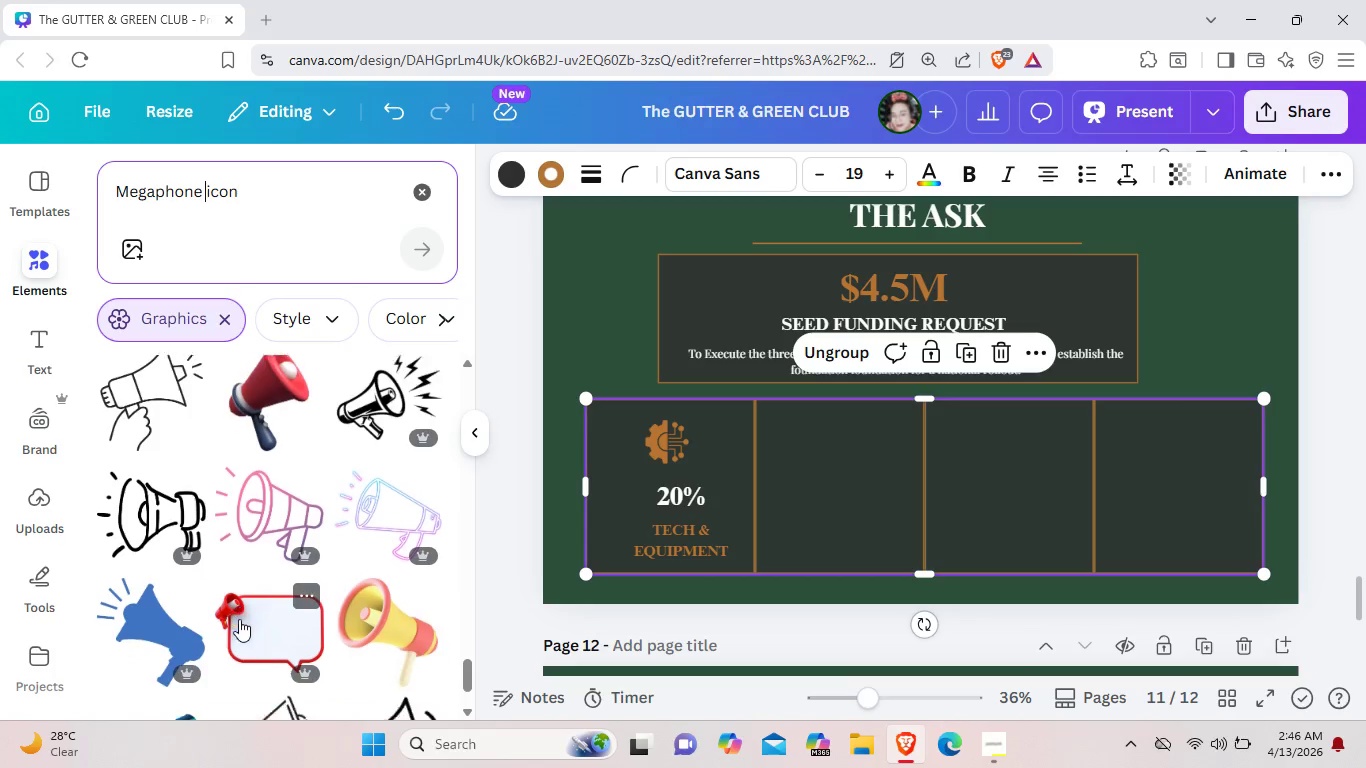 
scroll: coordinate [239, 612], scroll_direction: up, amount: 21.0
 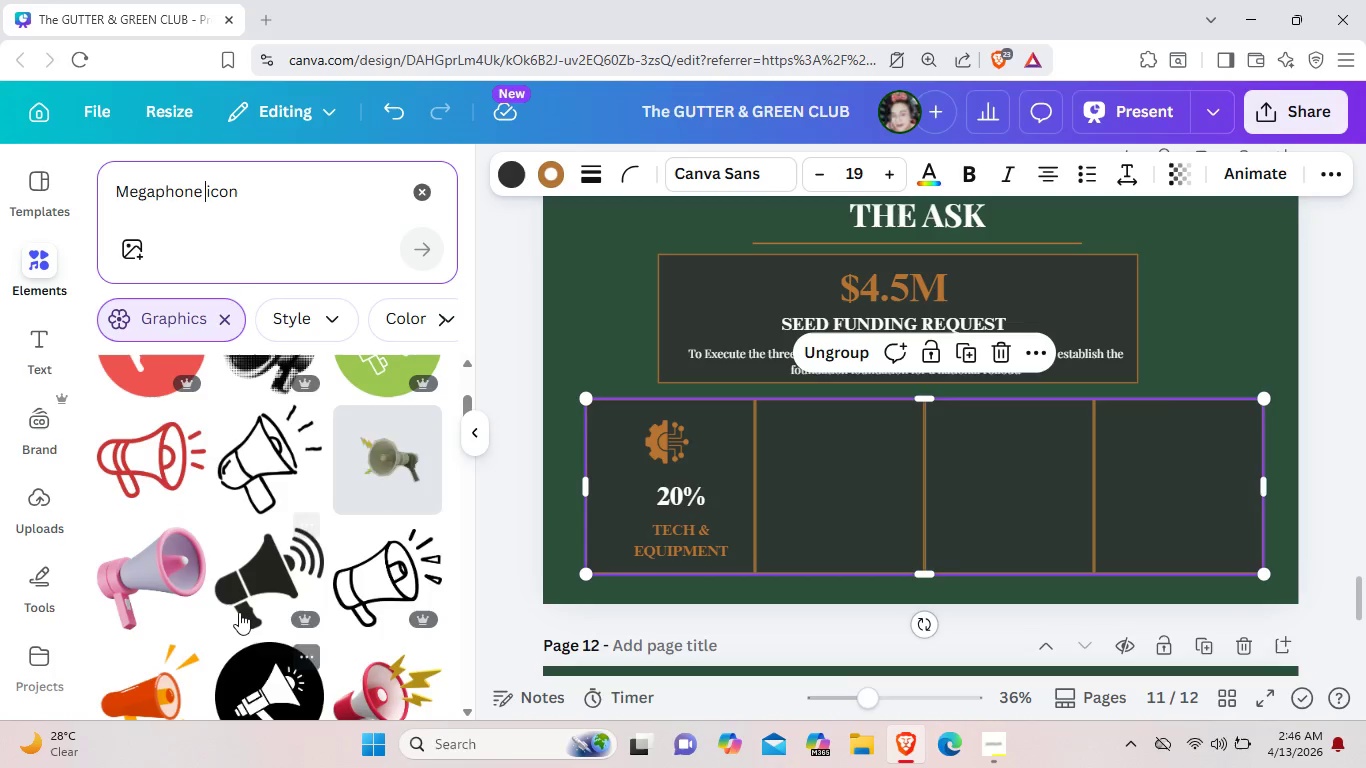 
scroll: coordinate [239, 611], scroll_direction: up, amount: 4.0
 